 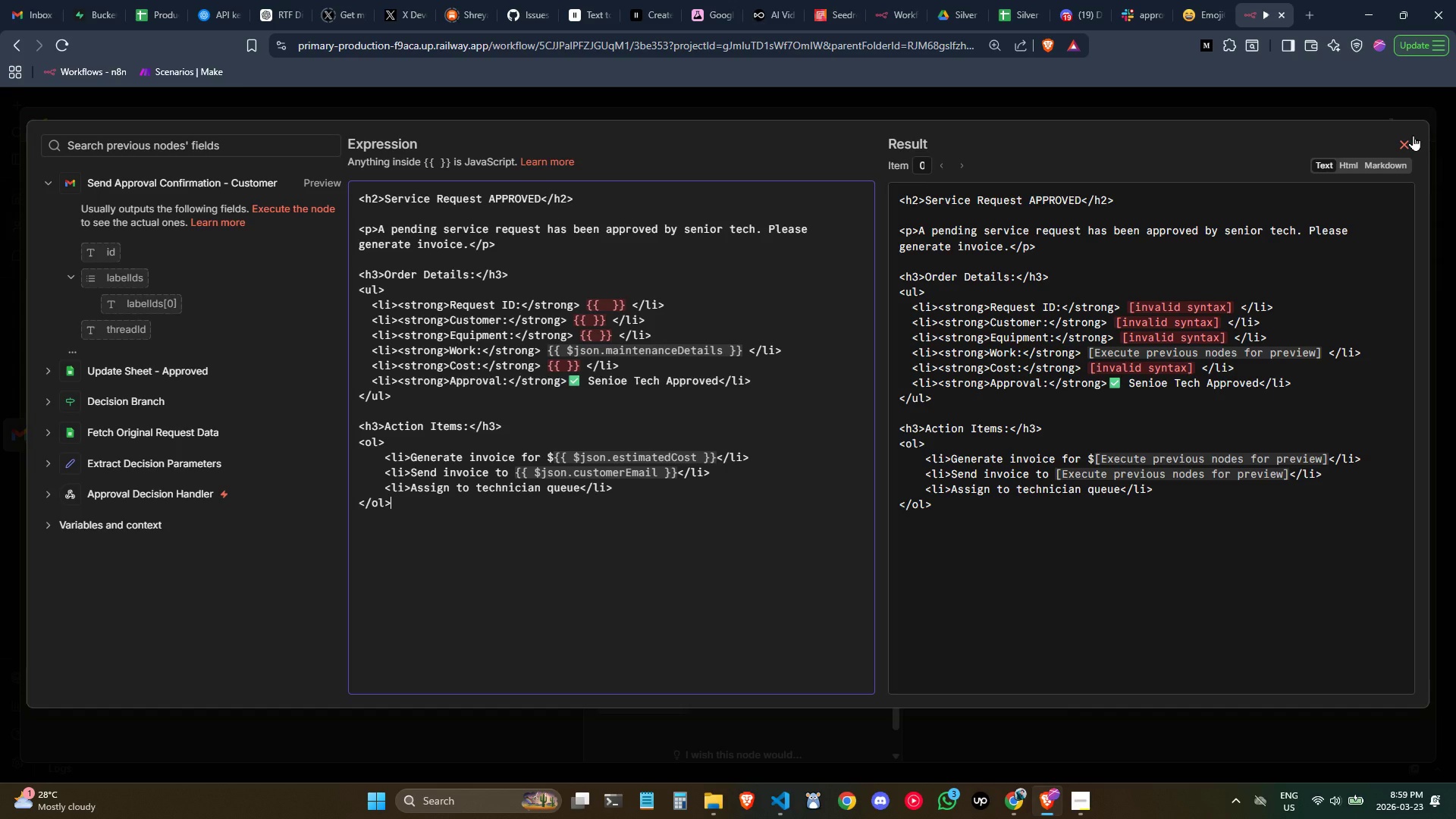 
left_click([596, 337])
 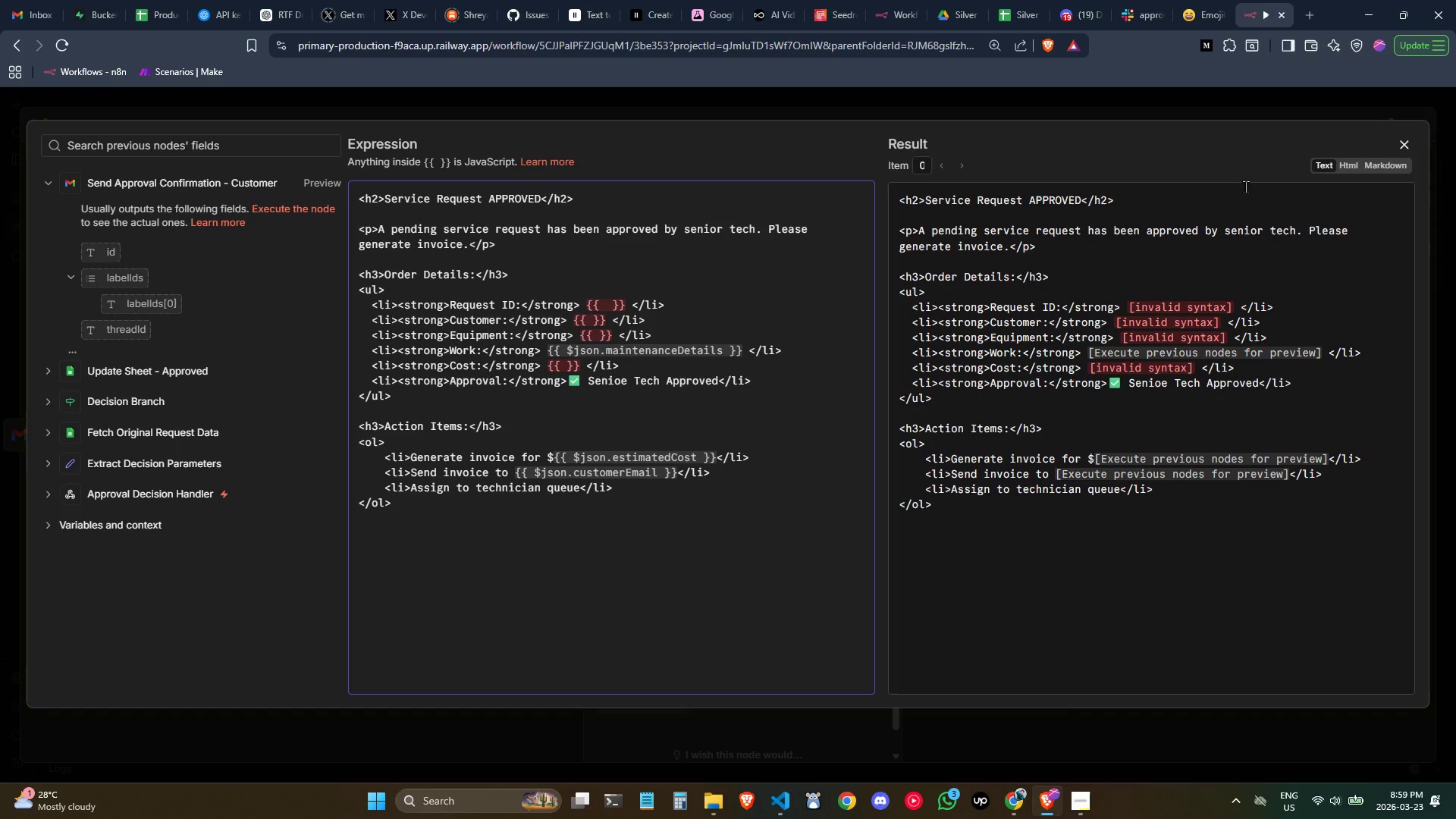 
left_click([1405, 146])
 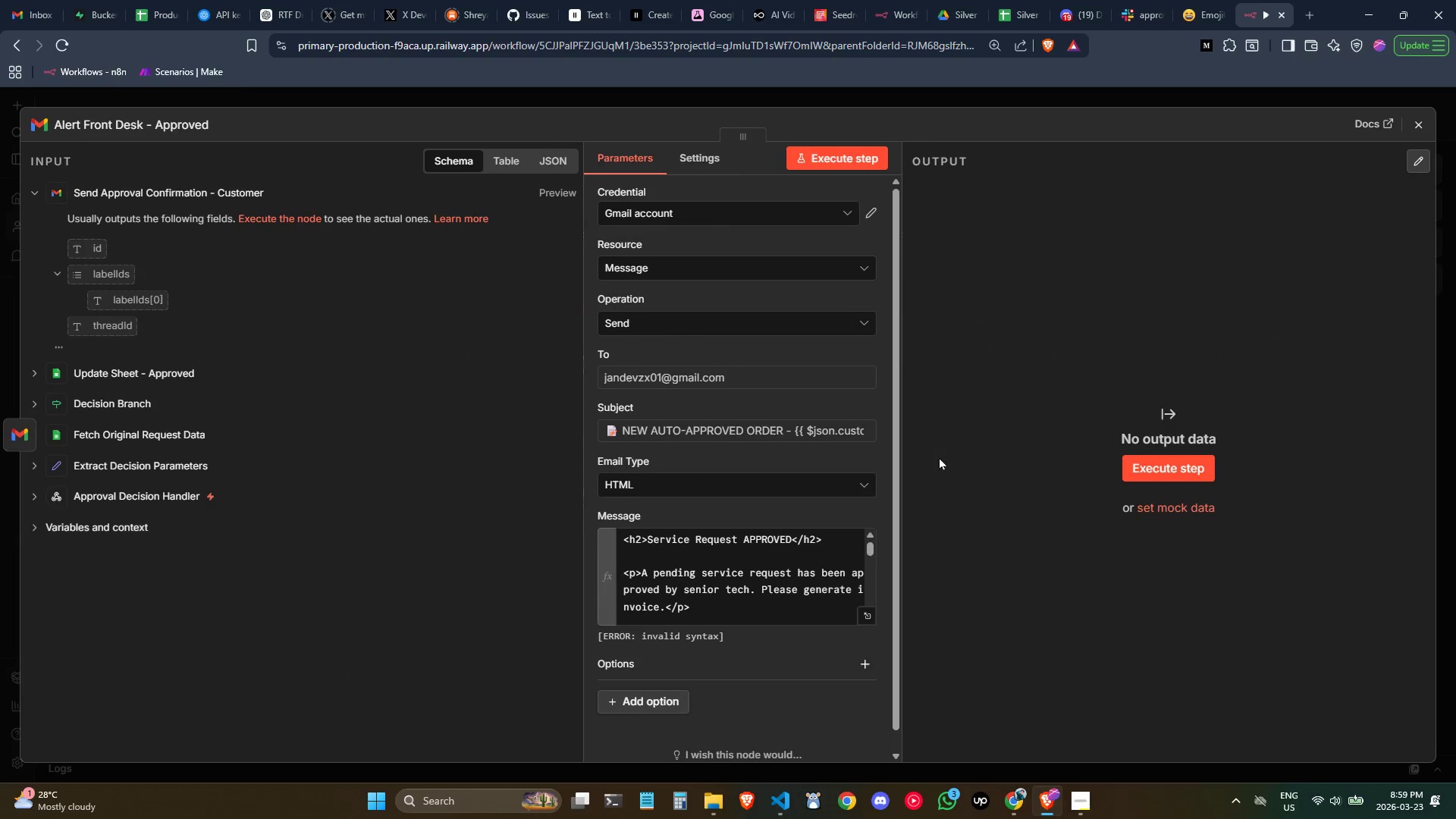 
scroll: coordinate [890, 438], scroll_direction: none, amount: 0.0
 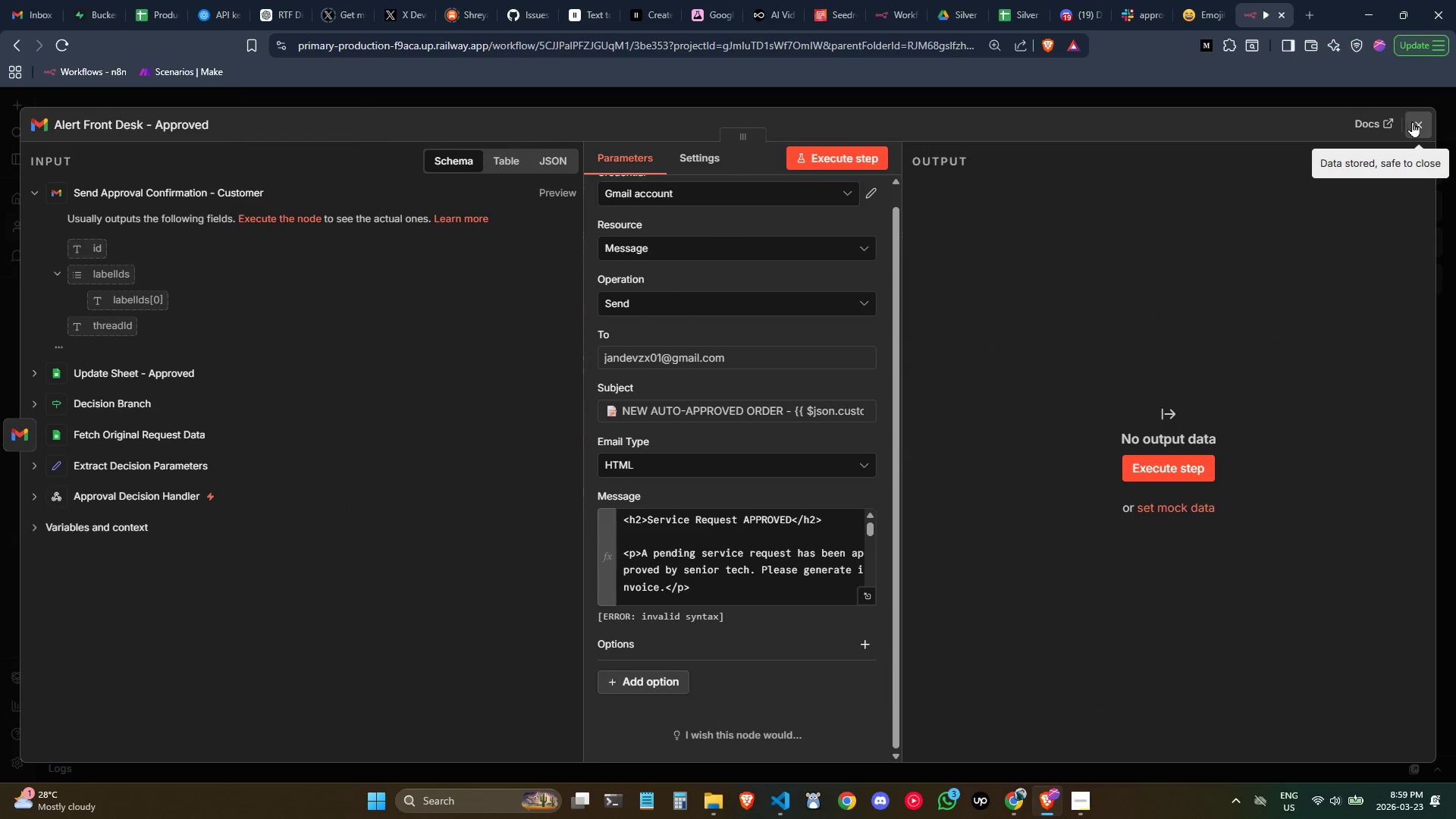 
left_click([1412, 121])
 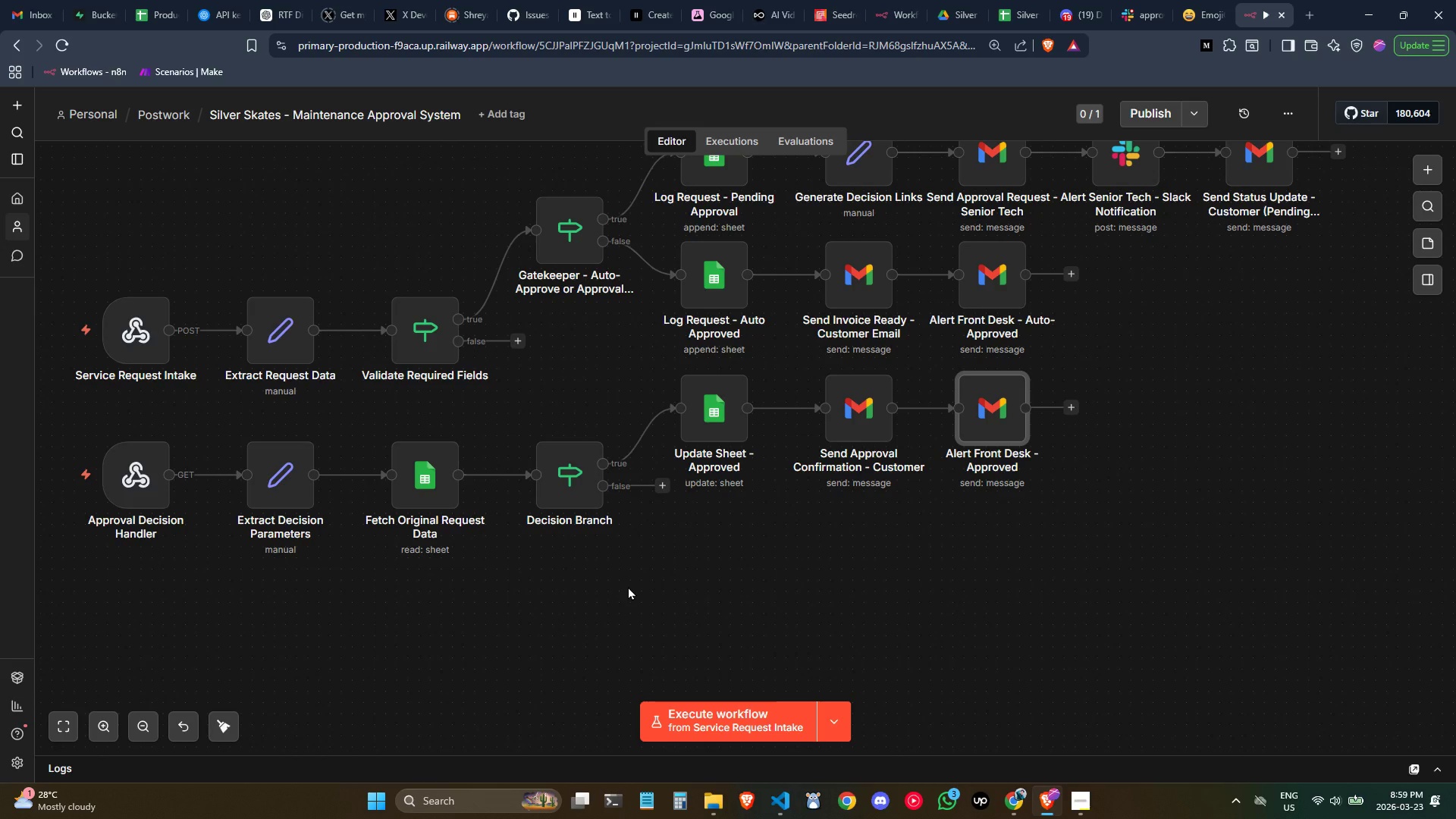 
wait(12.5)
 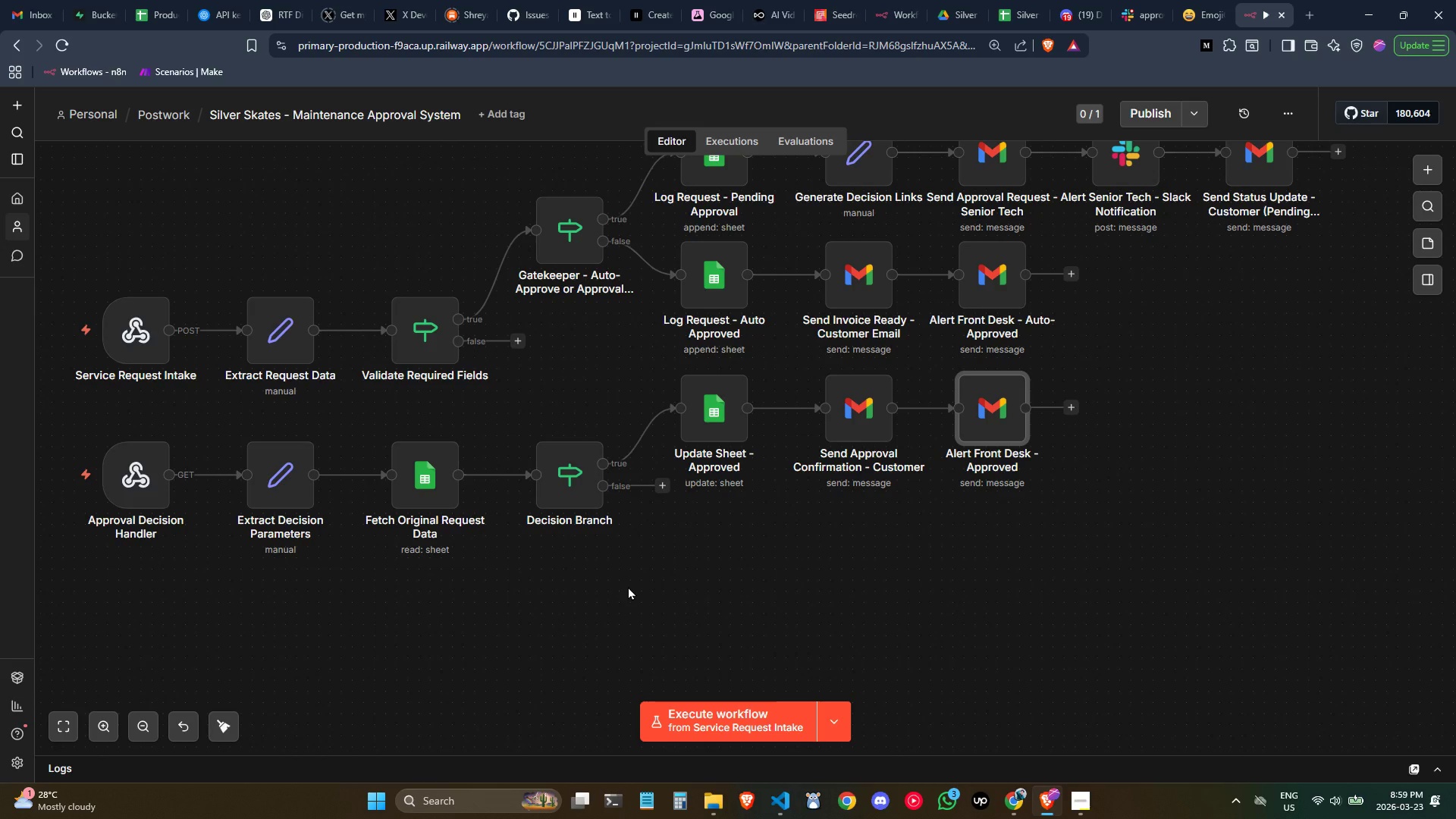 
left_click([923, 623])
 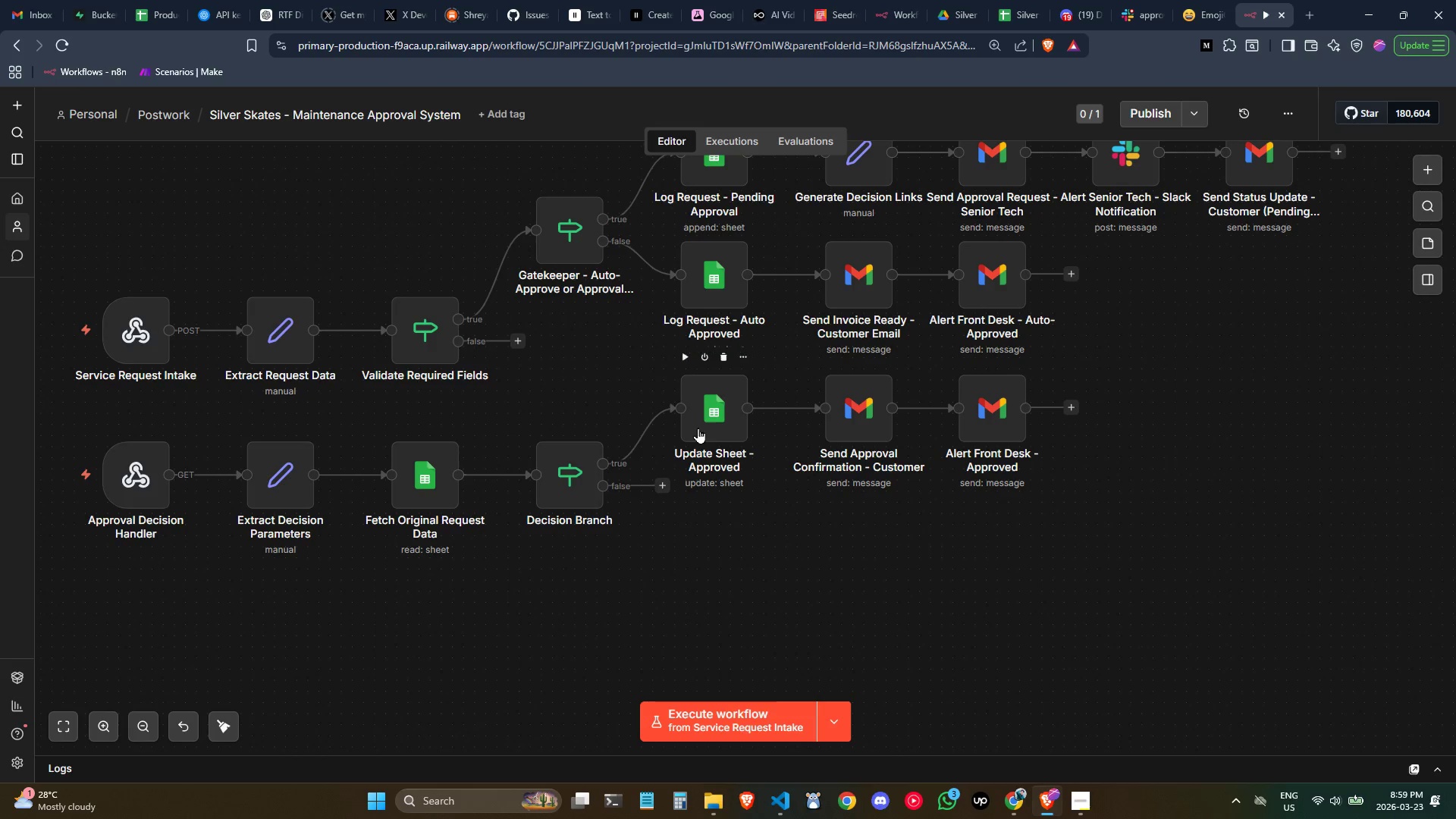 
right_click([698, 421])
 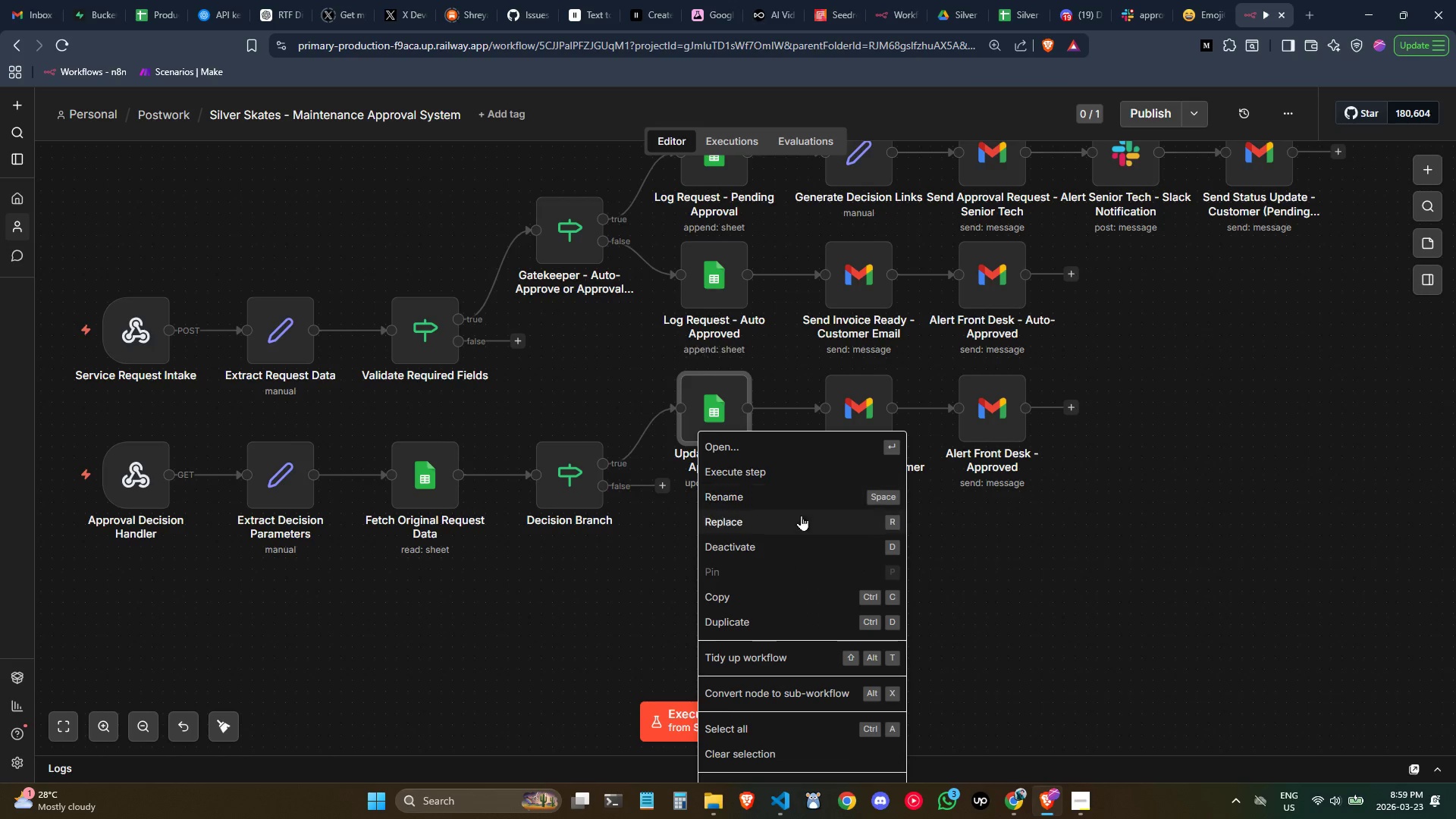 
left_click([1087, 601])
 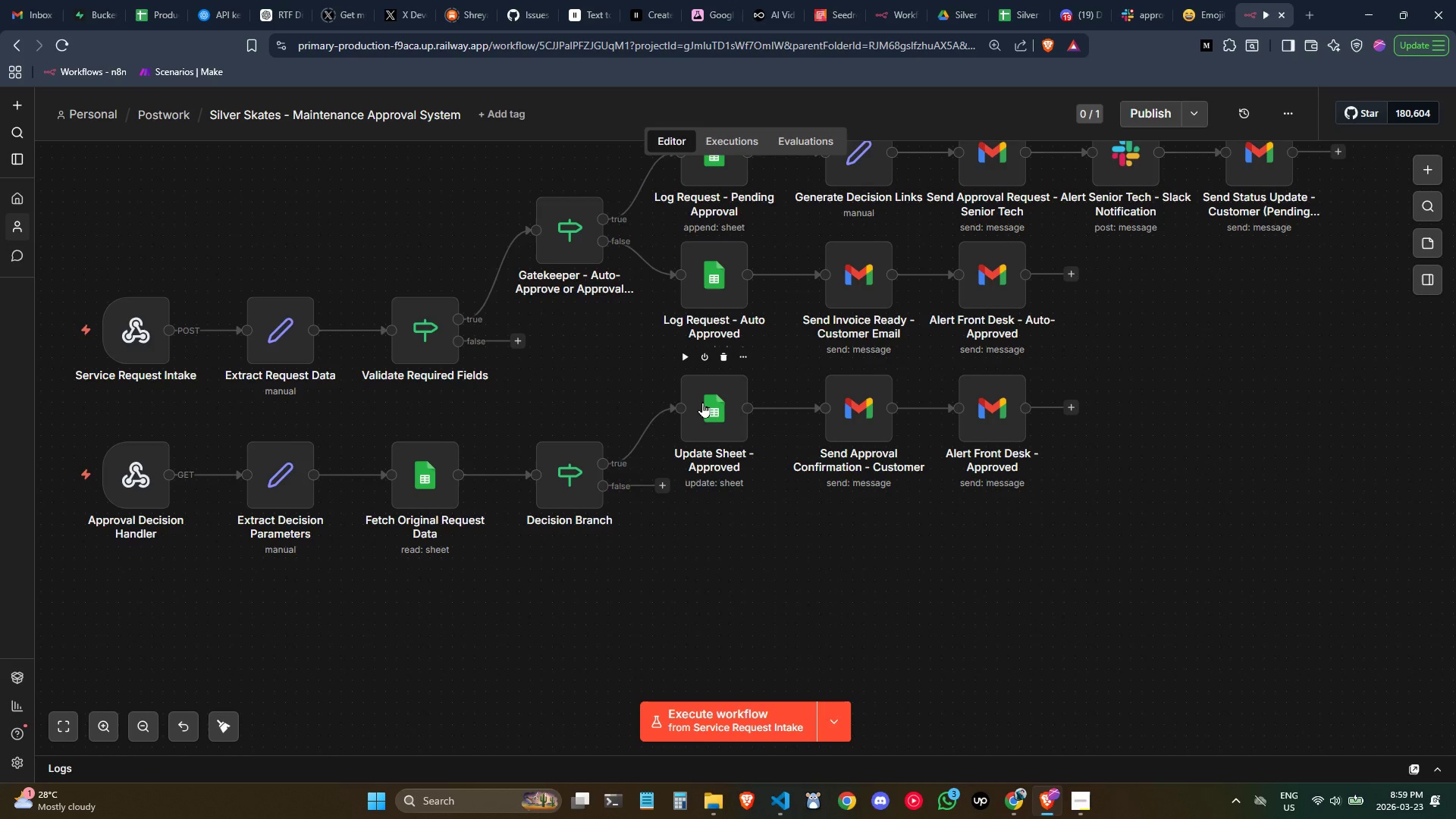 
right_click([702, 402])
 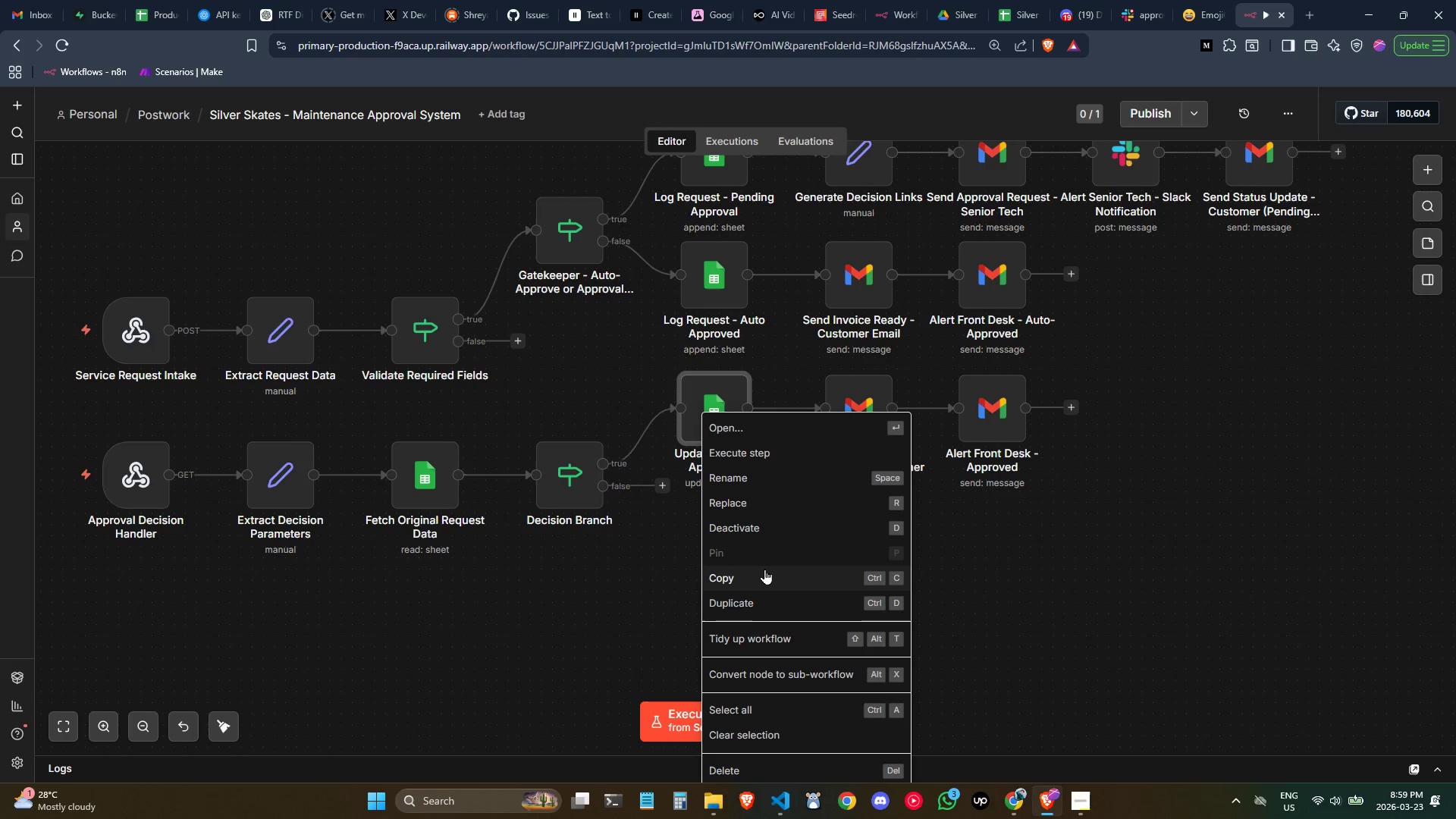 
left_click([776, 598])
 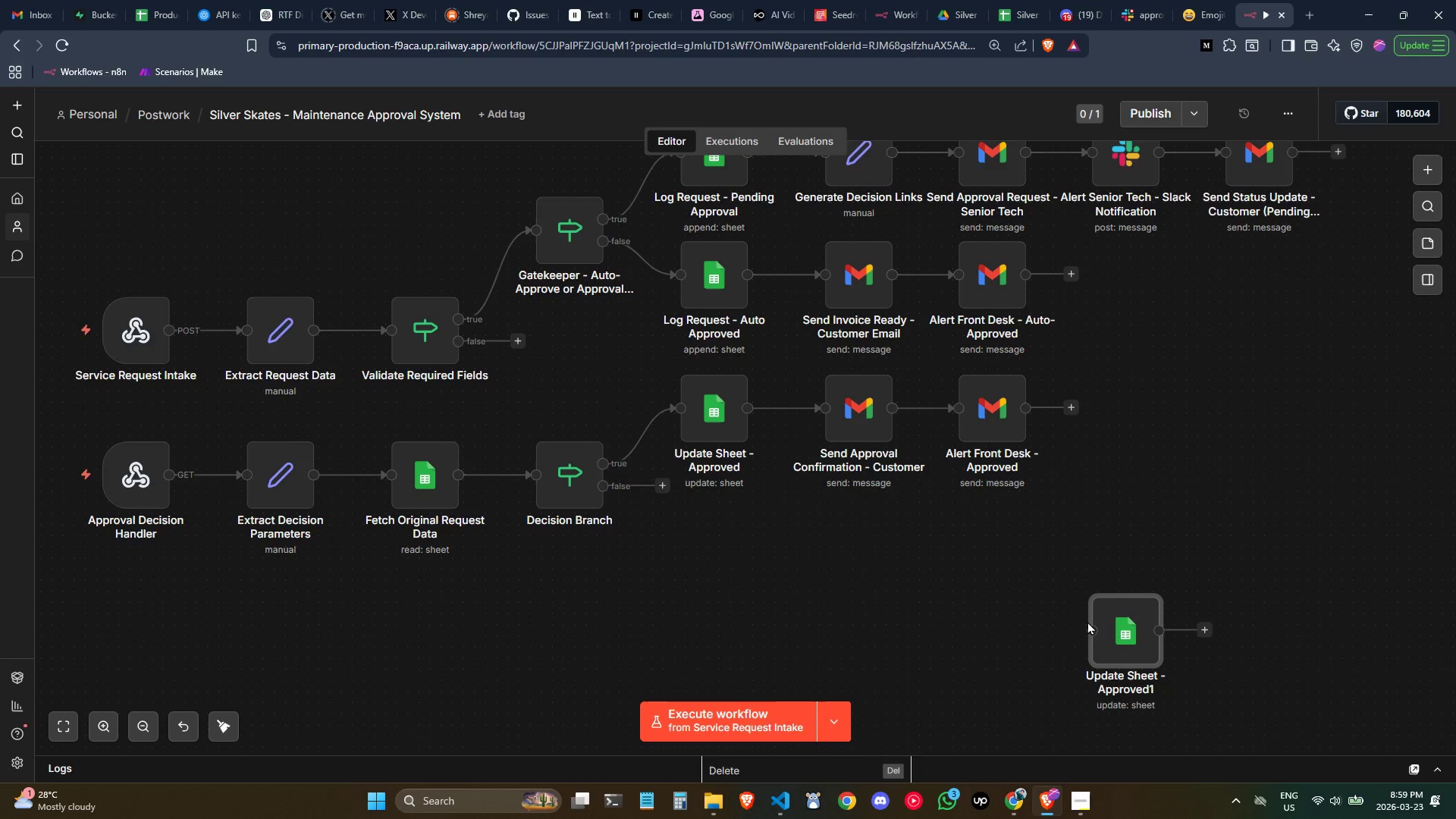 
left_click_drag(start_coordinate=[1104, 627], to_coordinate=[712, 515])
 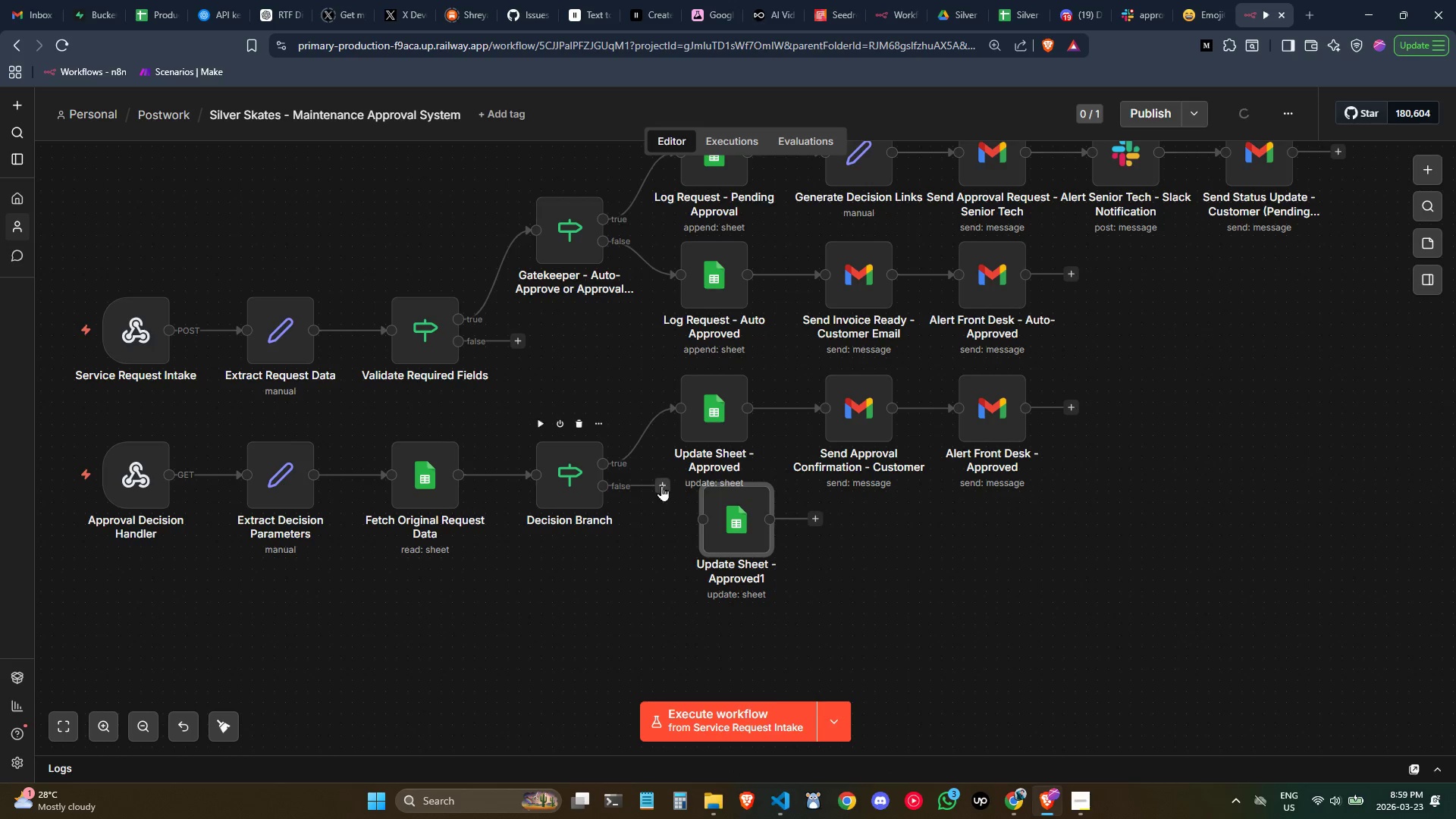 
left_click_drag(start_coordinate=[661, 485], to_coordinate=[709, 526])
 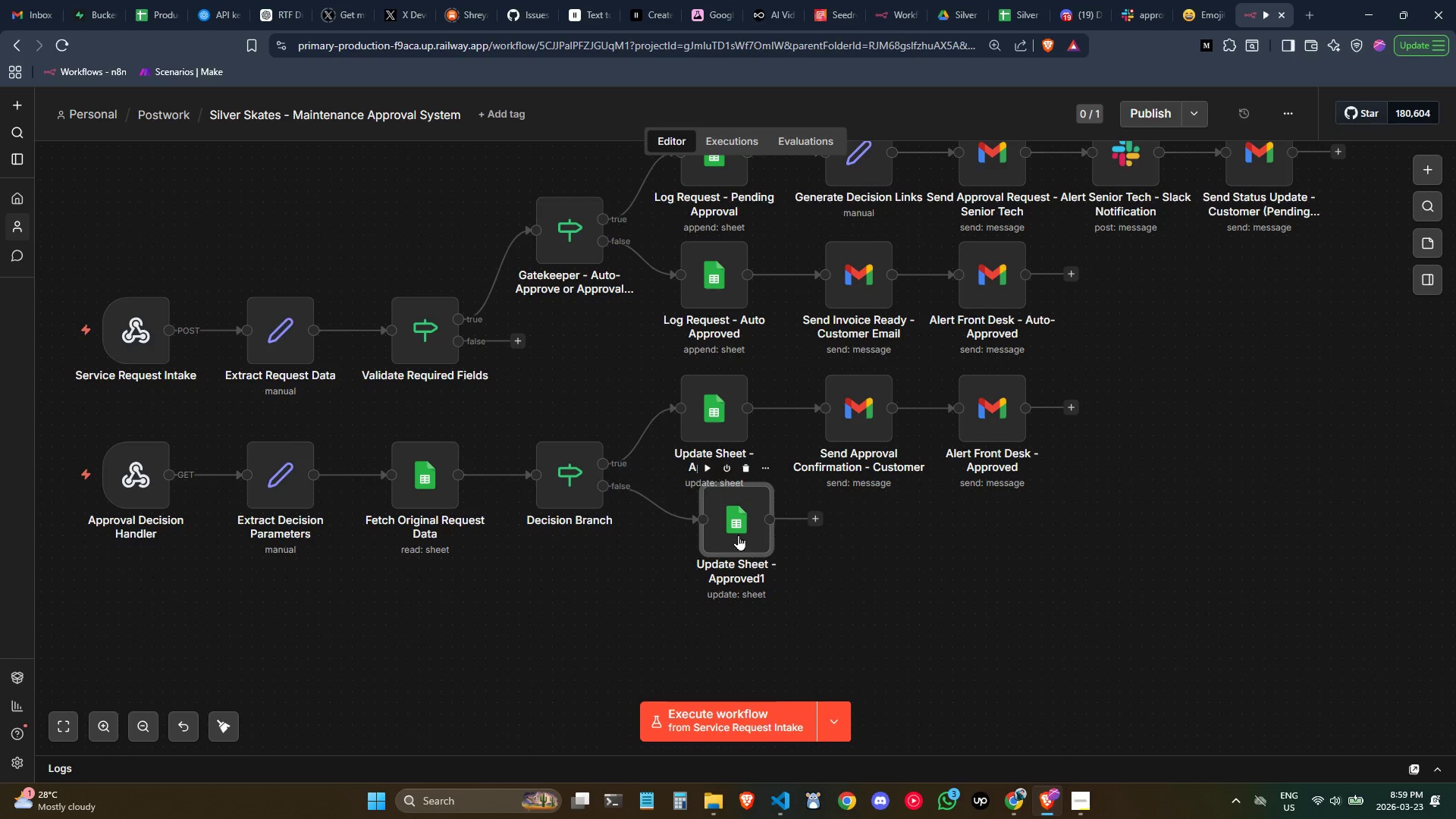 
left_click_drag(start_coordinate=[738, 534], to_coordinate=[711, 542])
 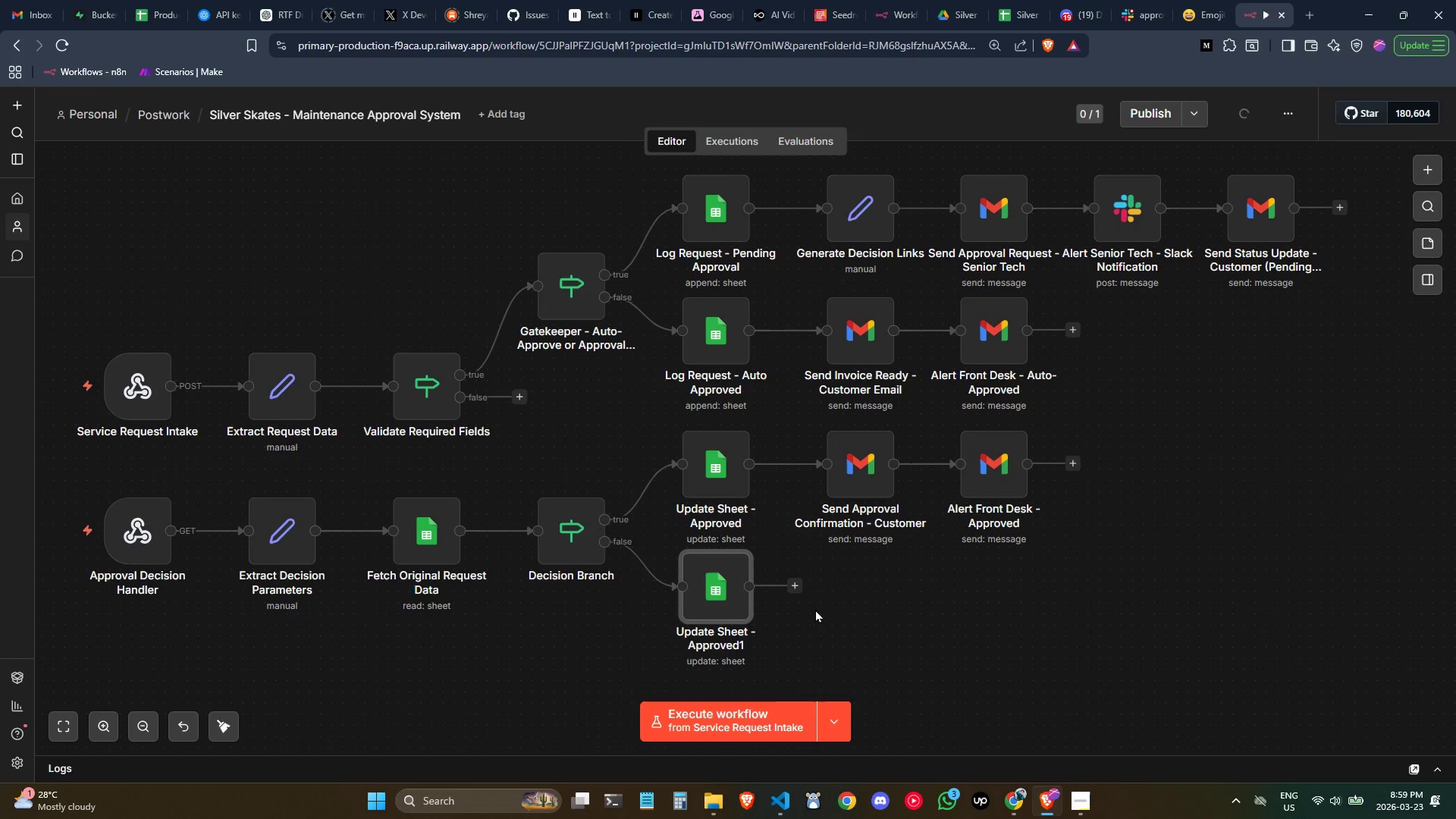 
double_click([719, 604])
 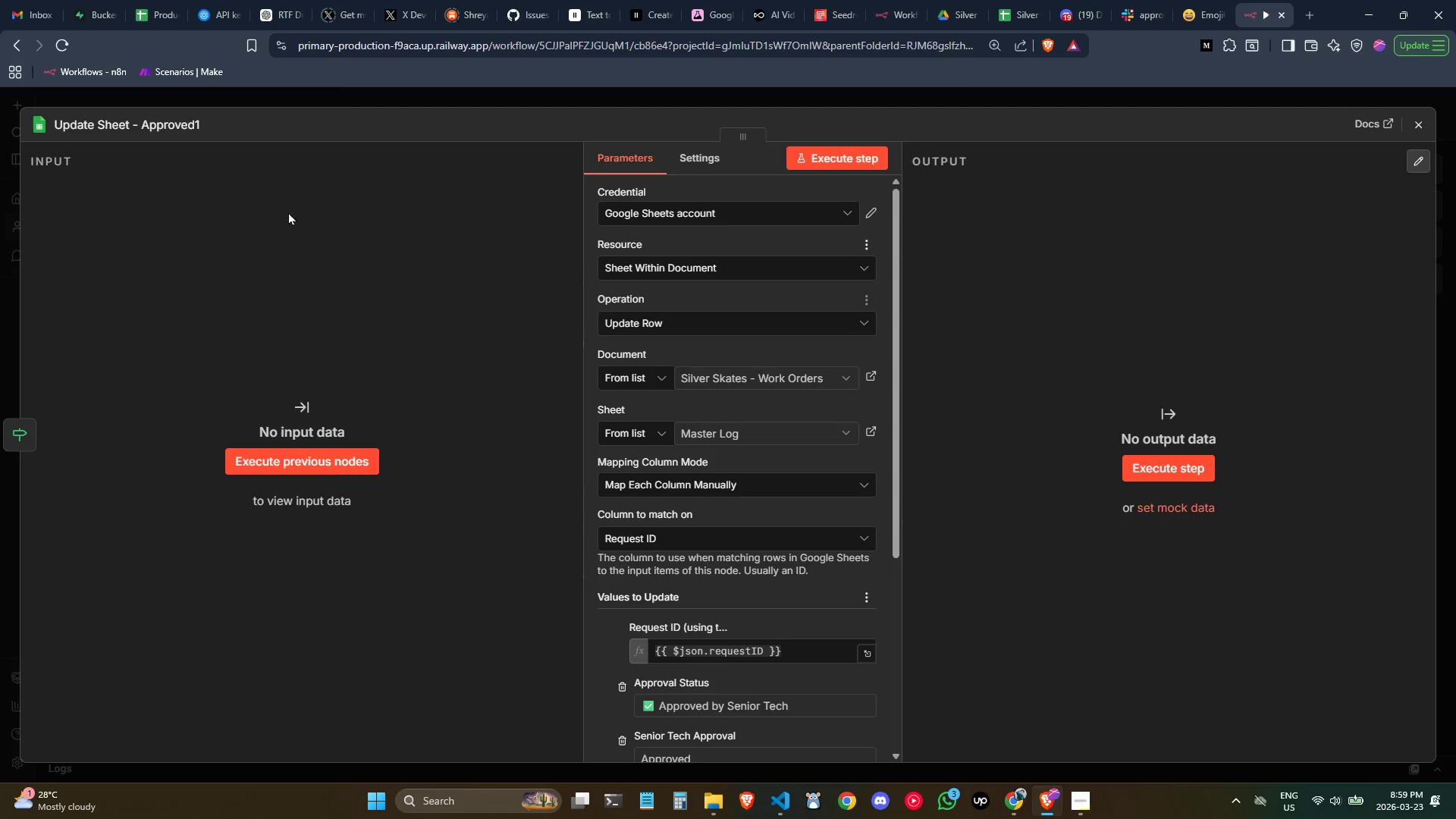 
left_click([103, 122])
 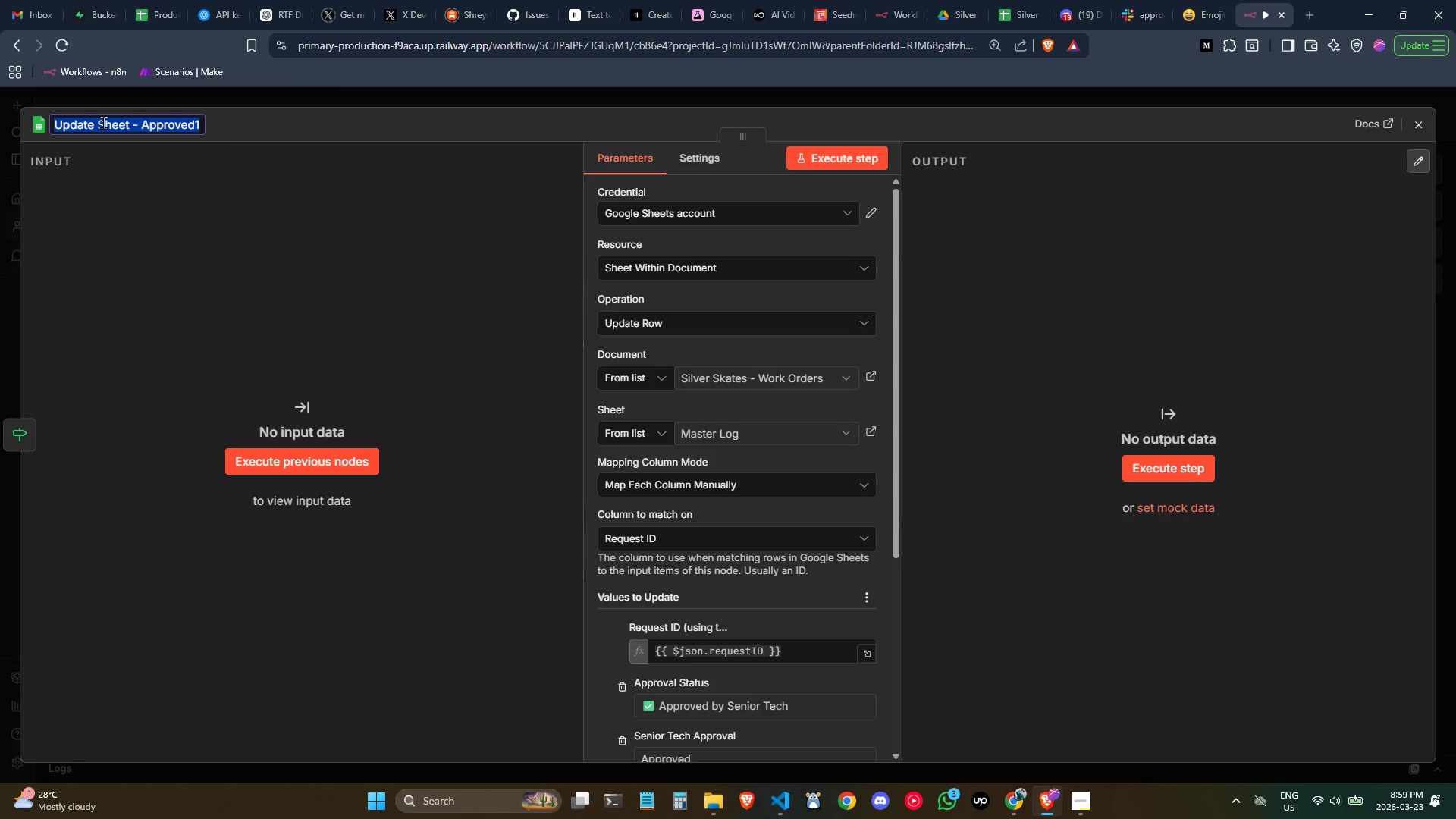 
key(ArrowRight)
 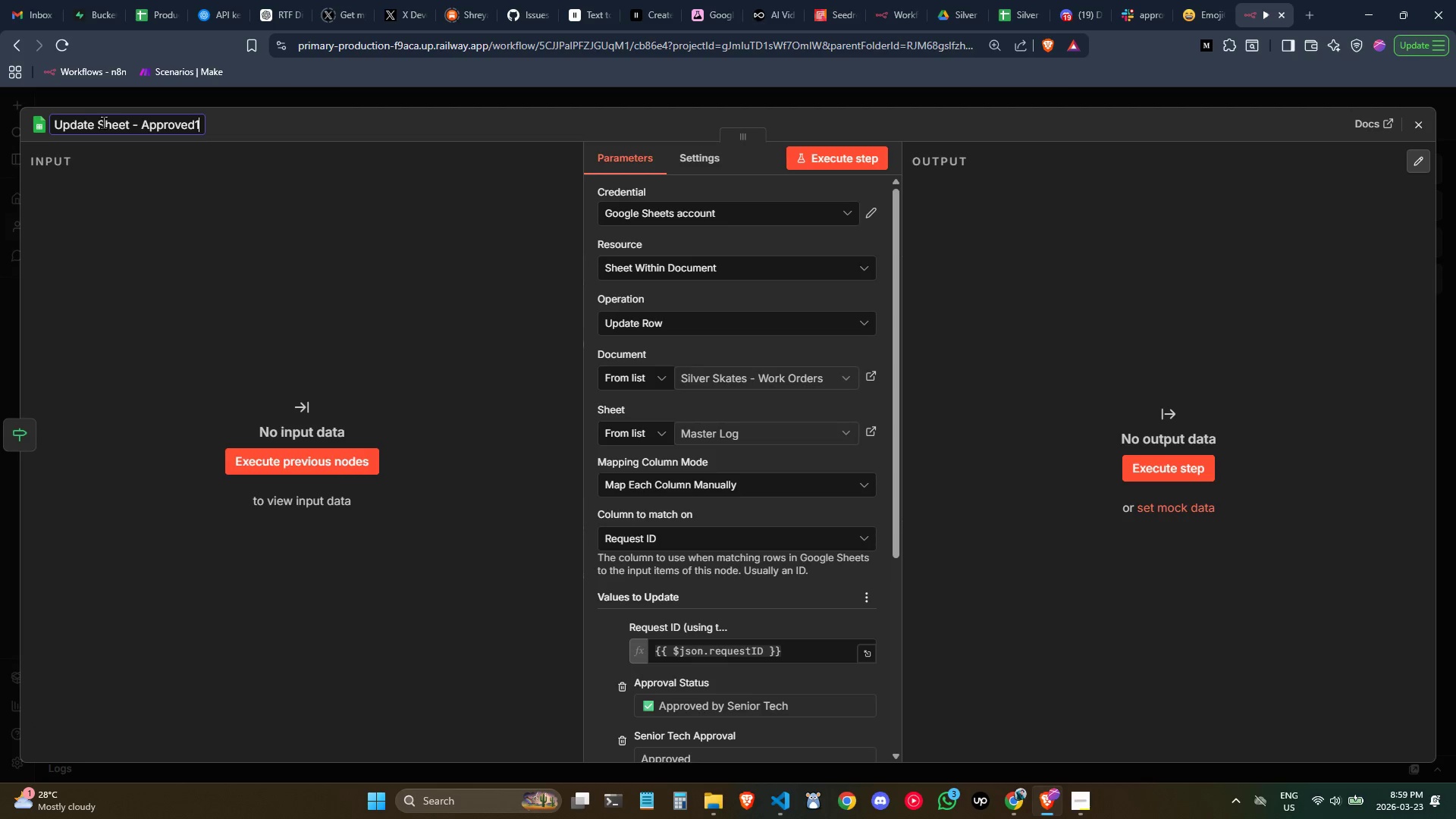 
key(Control+ArrowRight)
 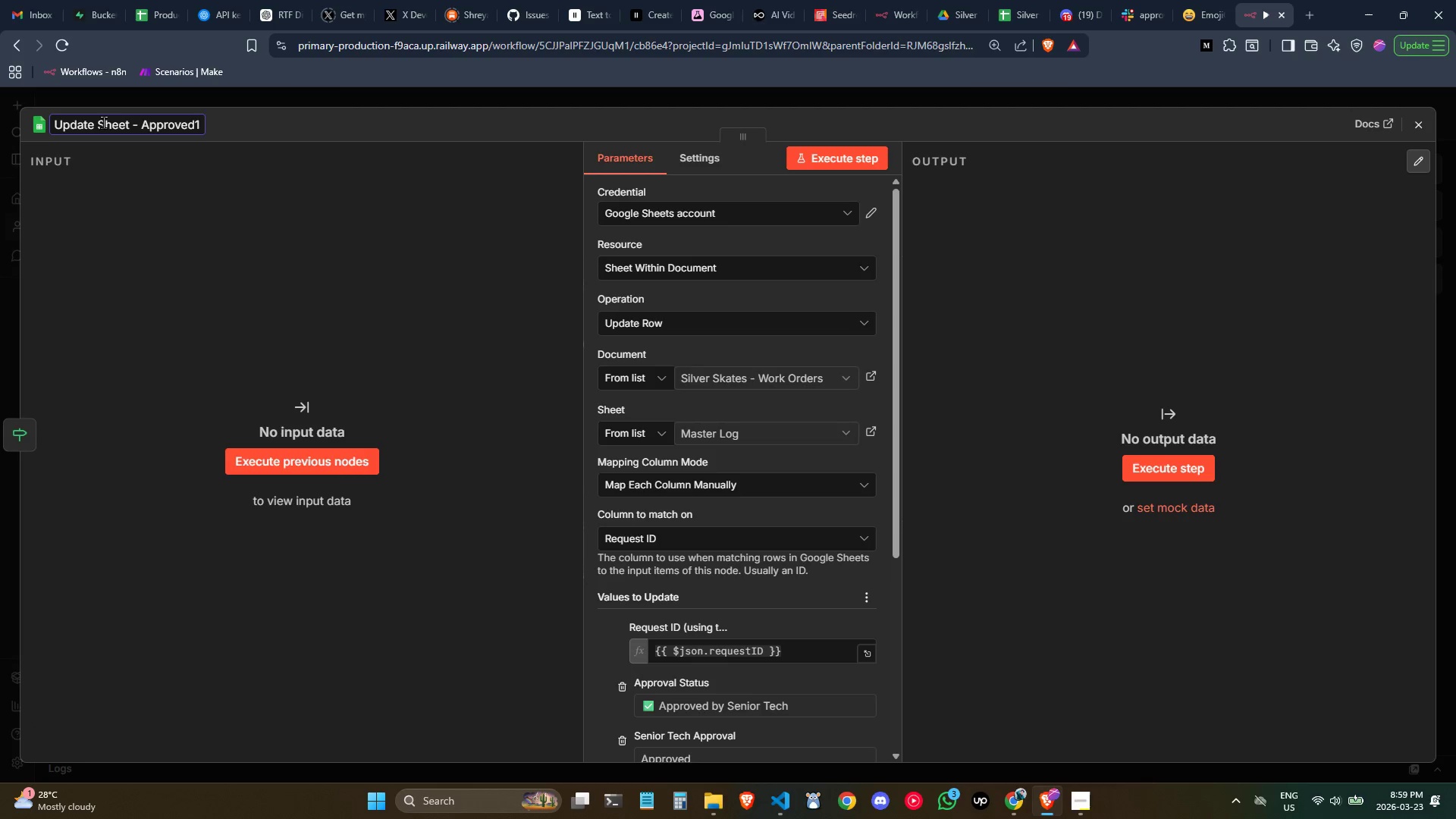 
key(Backspace)
key(Backspace)
key(Backspace)
key(Backspace)
key(Backspace)
key(Backspace)
key(Backspace)
key(Backspace)
key(Backspace)
type(Rejece)
key(Backspace)
type(ted)
 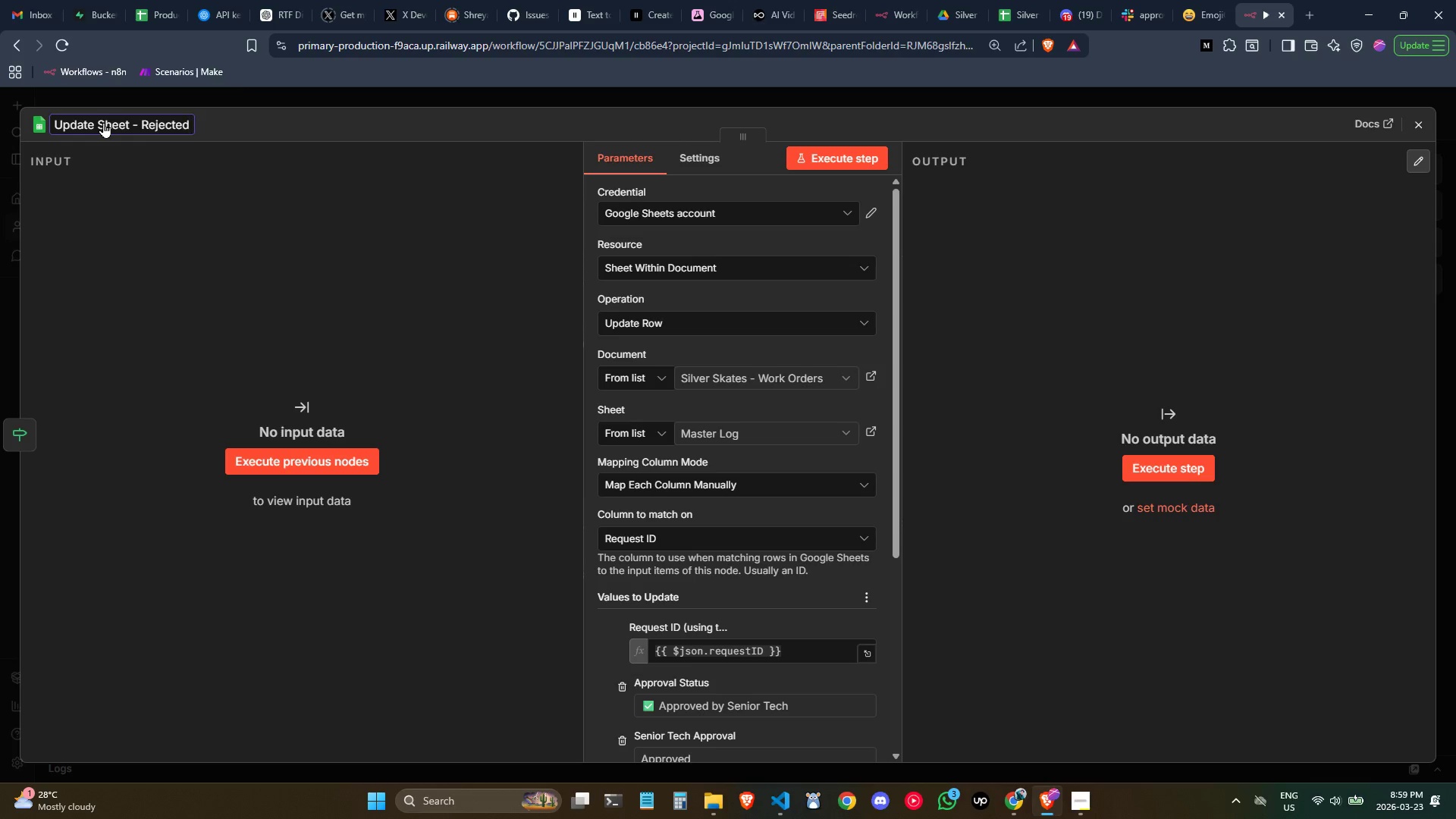 
 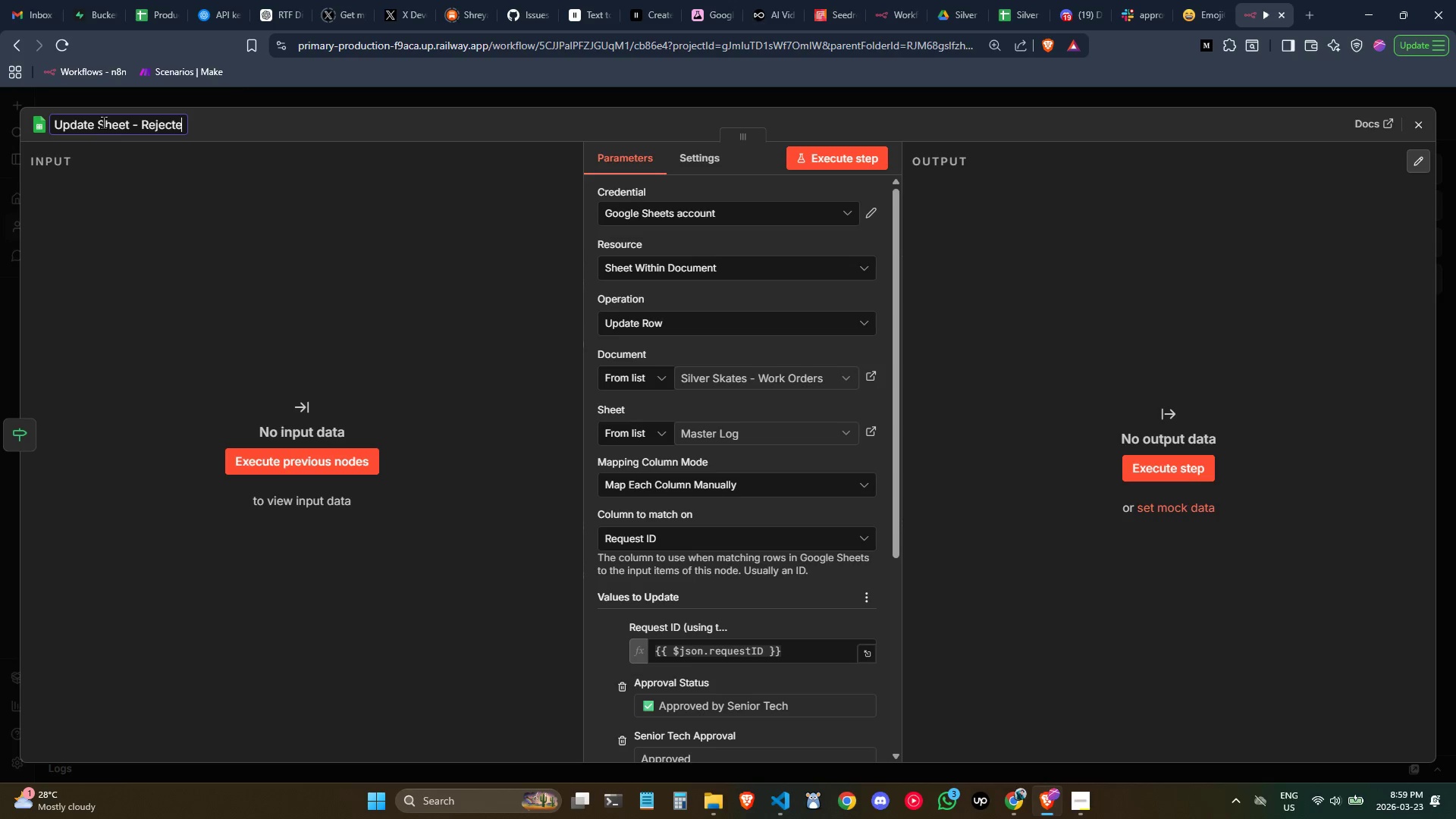 
key(Enter)
 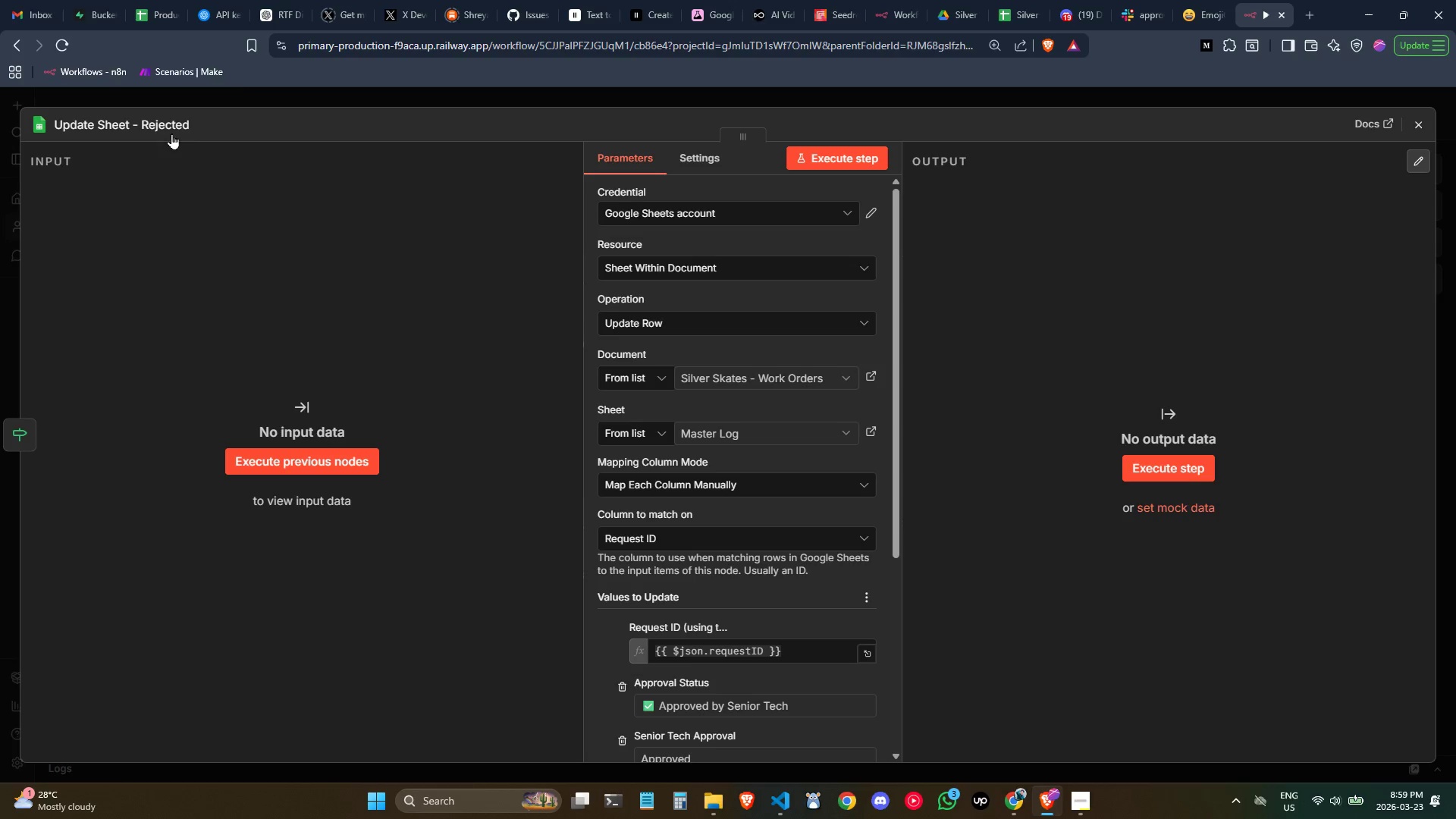 
scroll: coordinate [760, 296], scroll_direction: down, amount: 1.0
 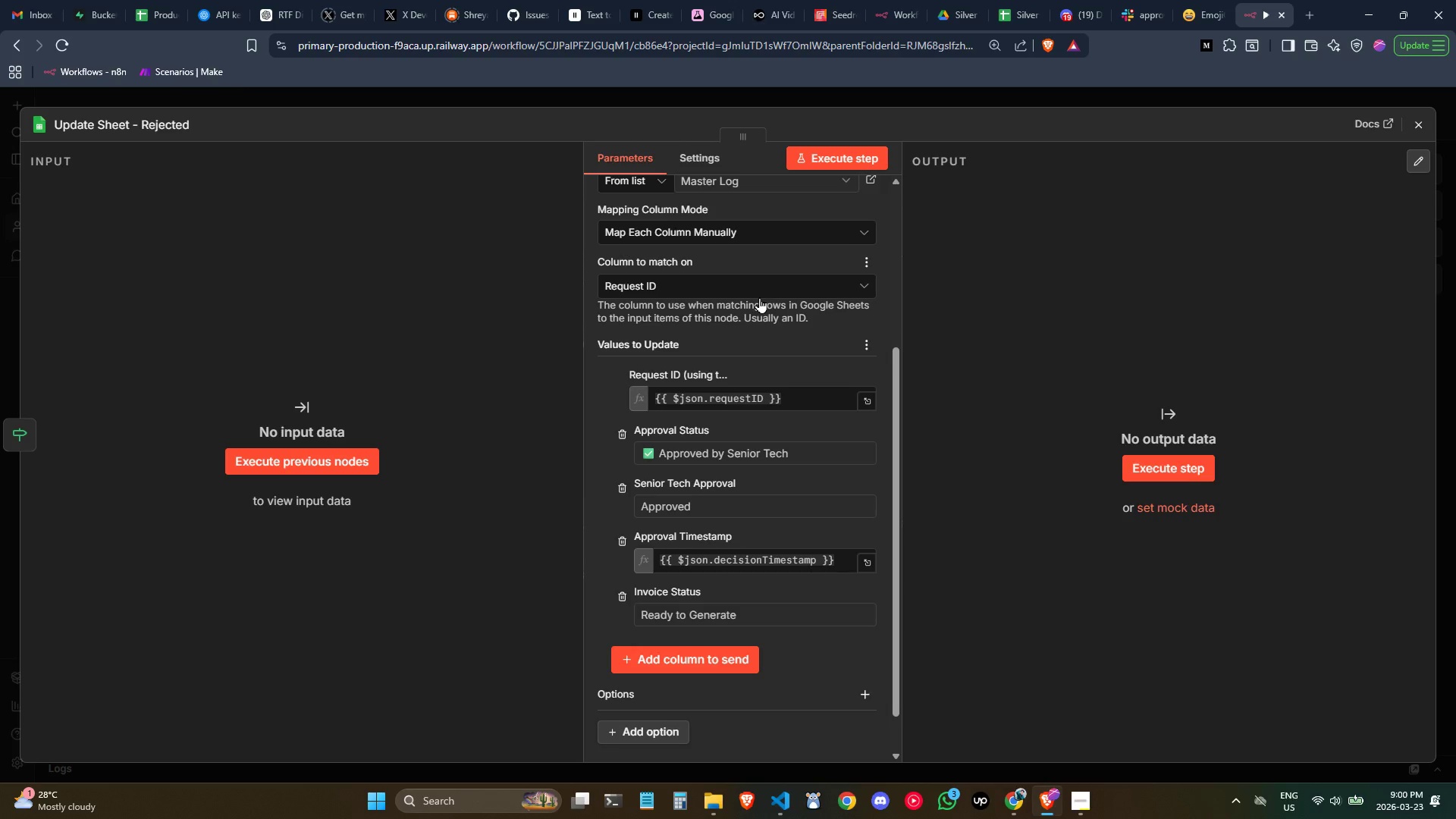 
wait(17.2)
 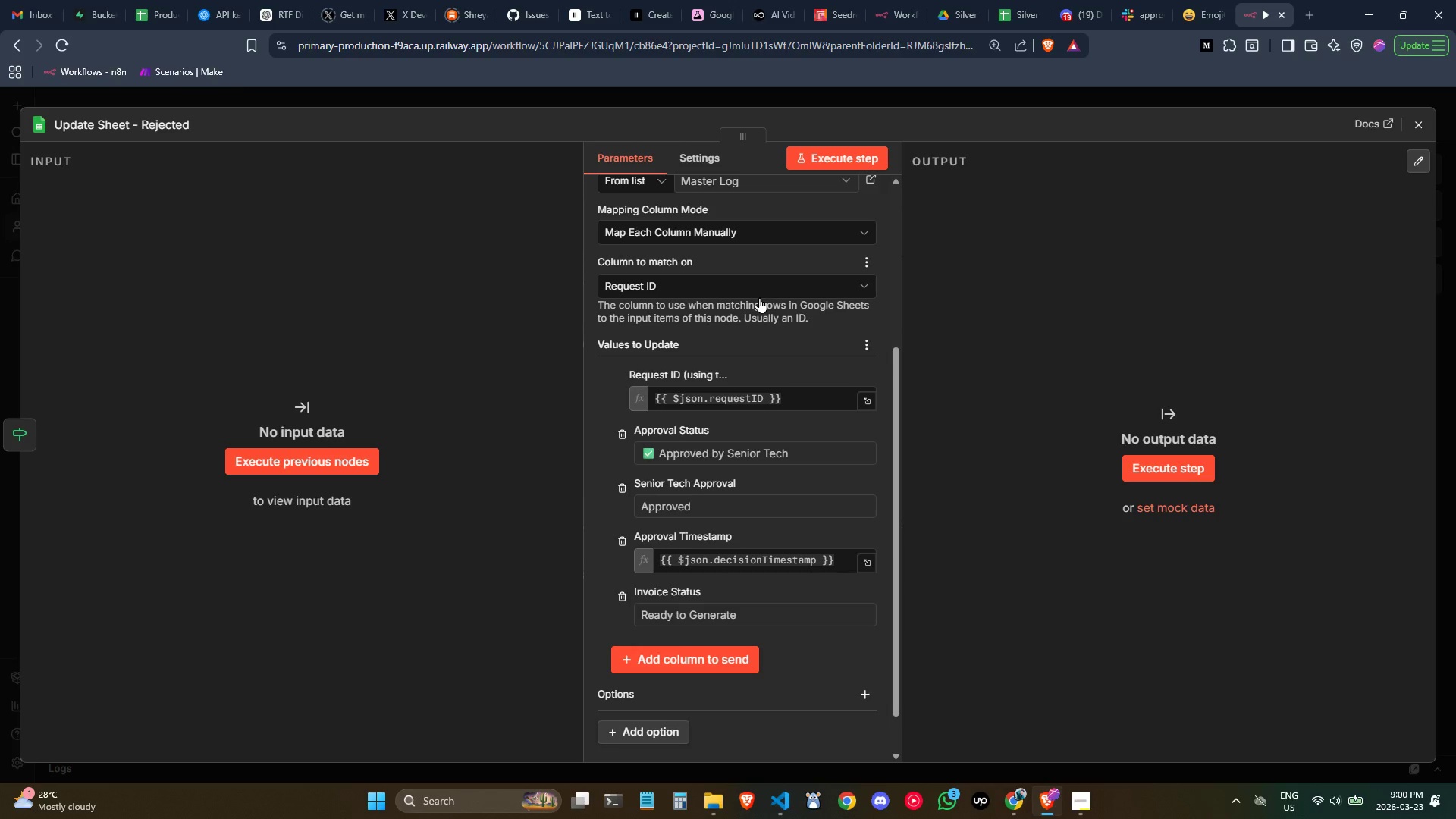 
scroll: coordinate [741, 508], scroll_direction: none, amount: 0.0
 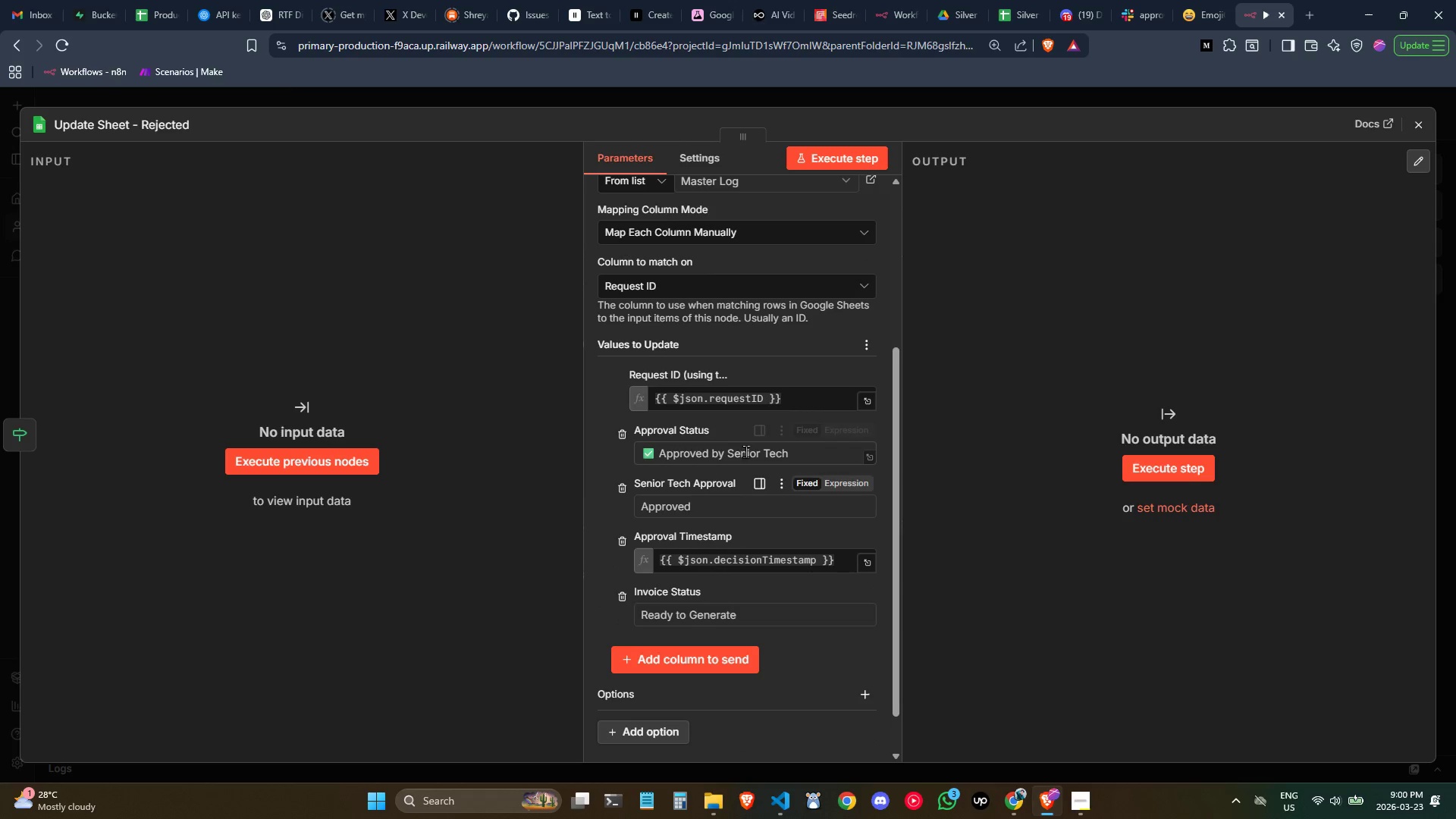 
left_click([755, 457])
 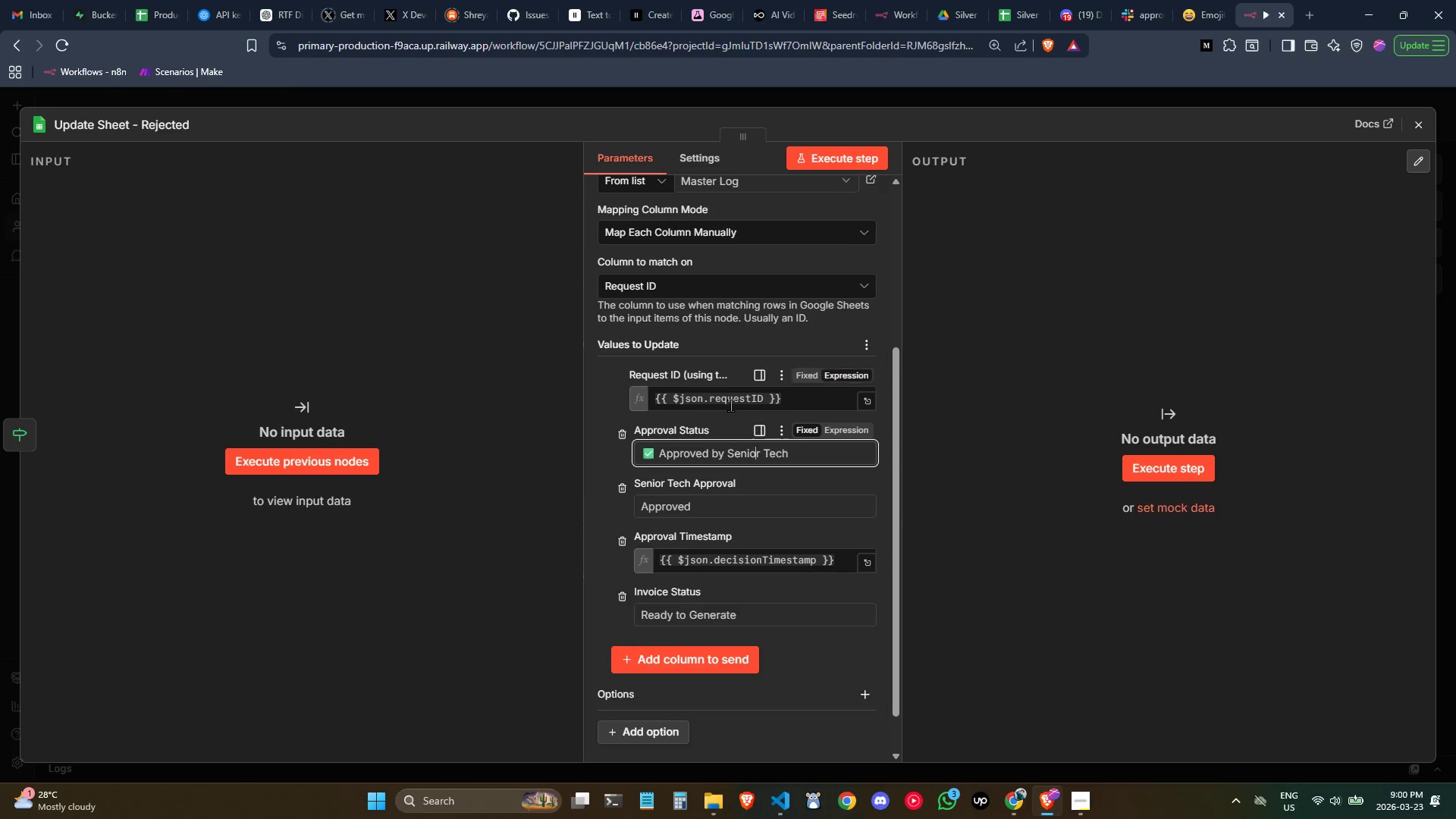 
wait(12.47)
 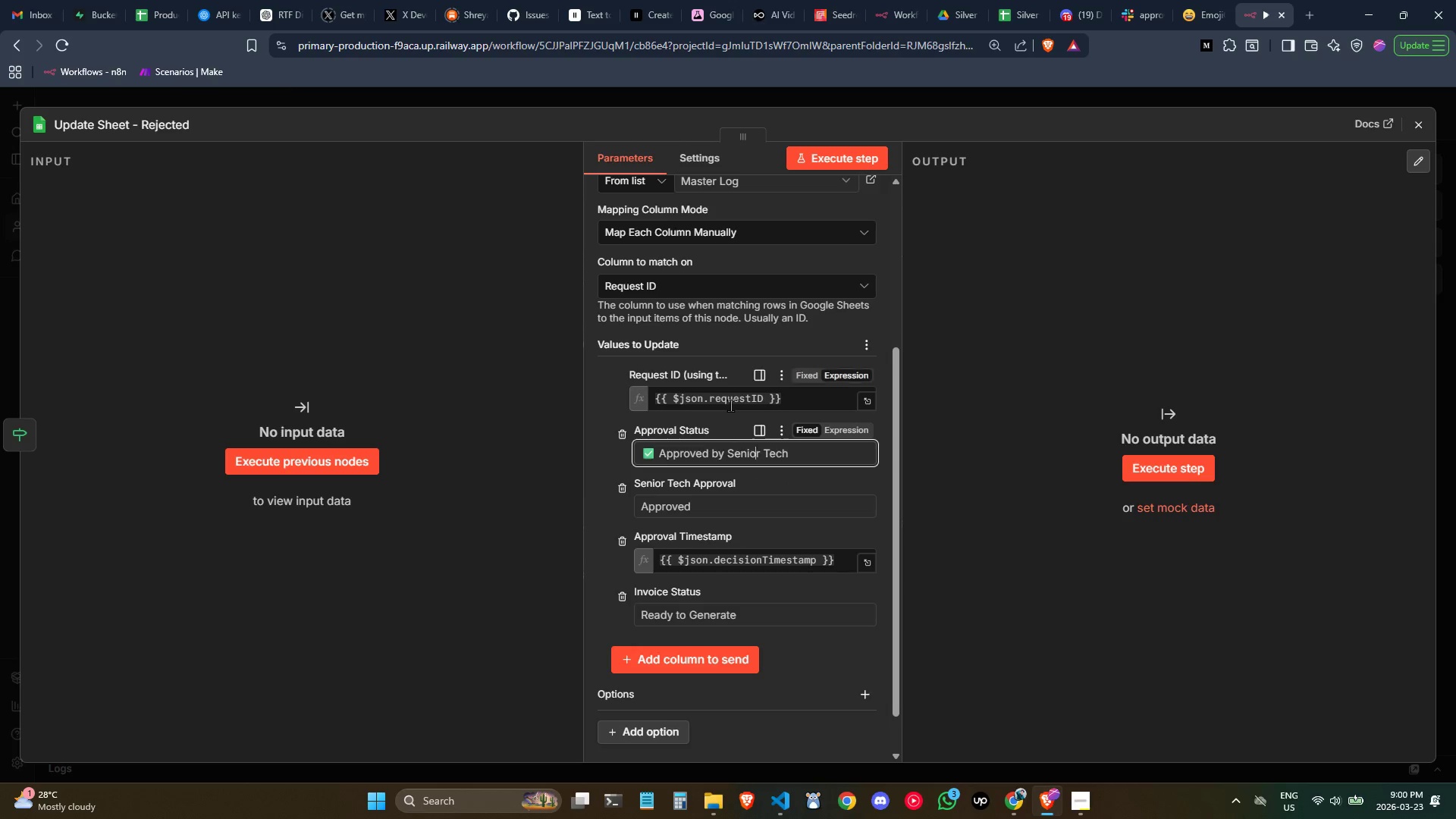 
double_click([731, 512])
 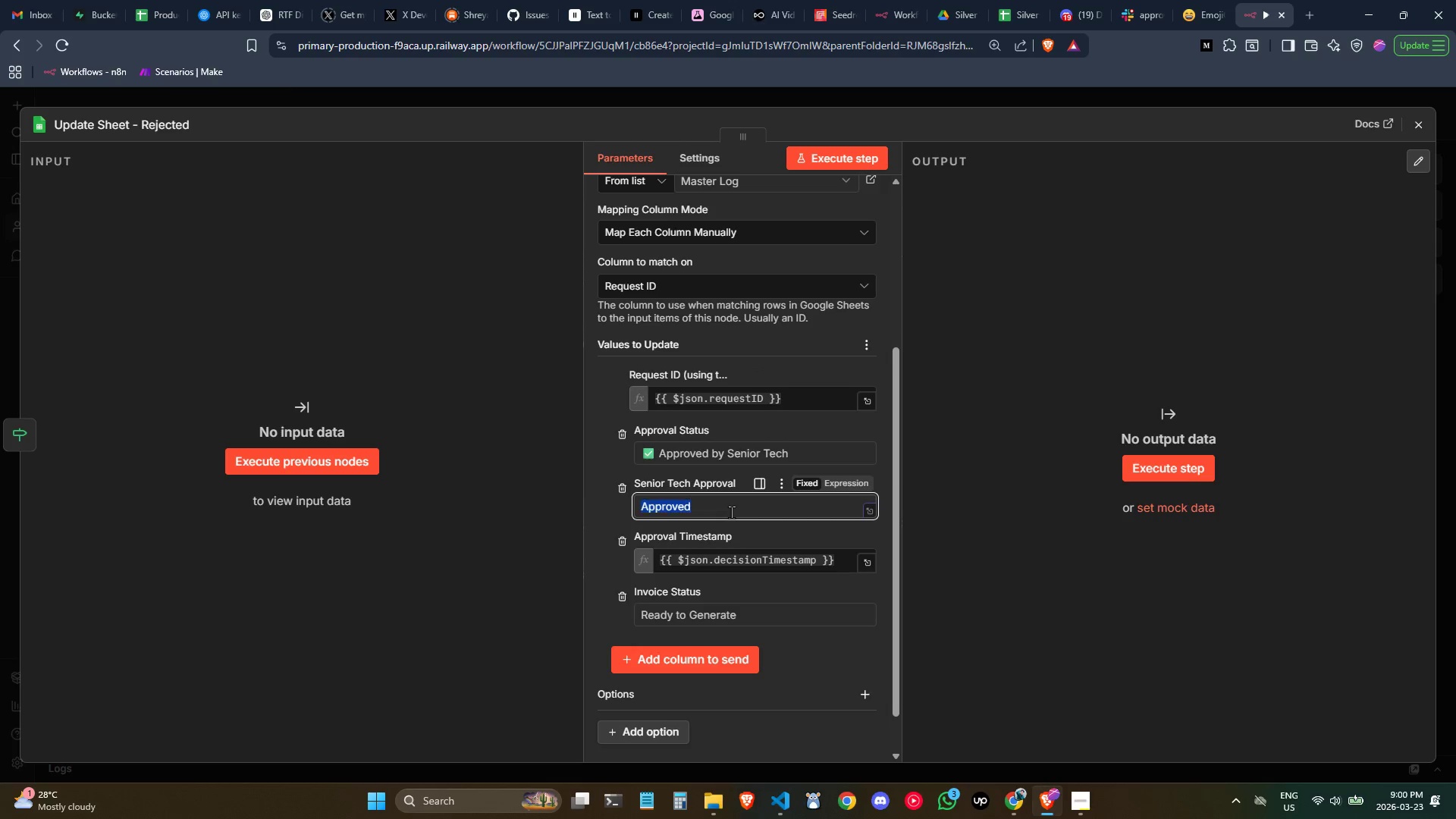 
triple_click([731, 512])
 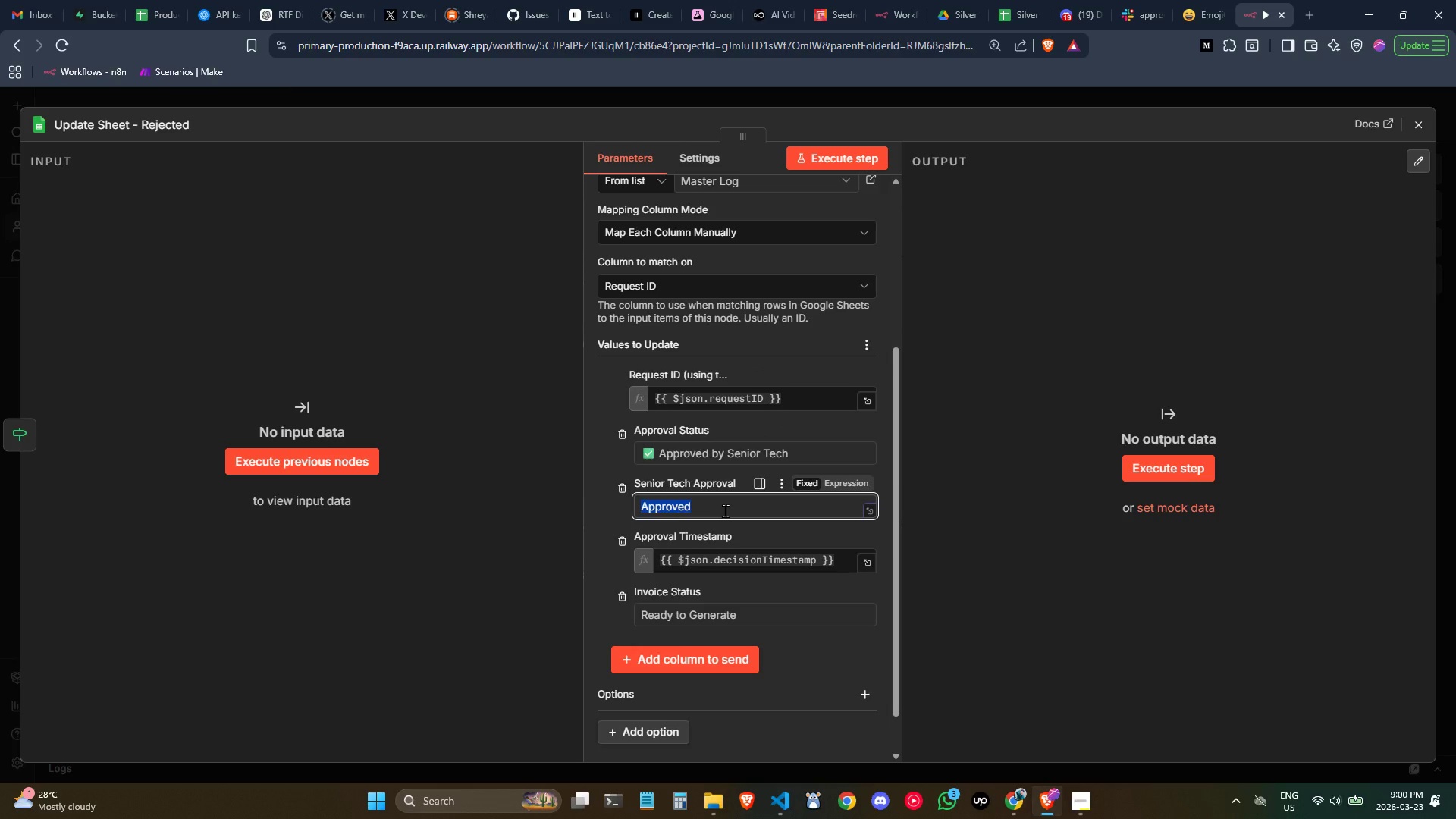 
type(Rejected by Senior Tech)
 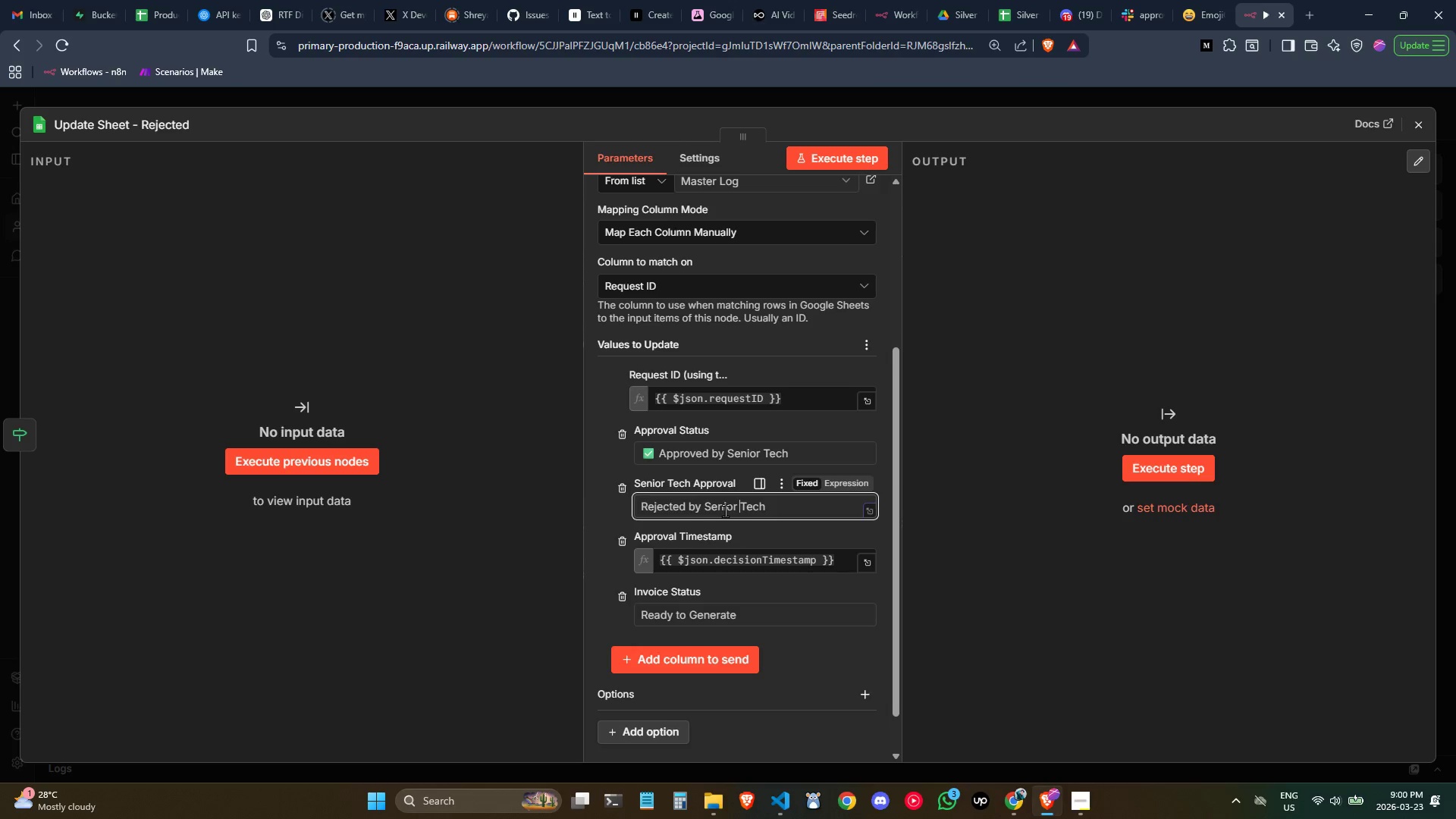 
key(Control+ArrowLeft)
 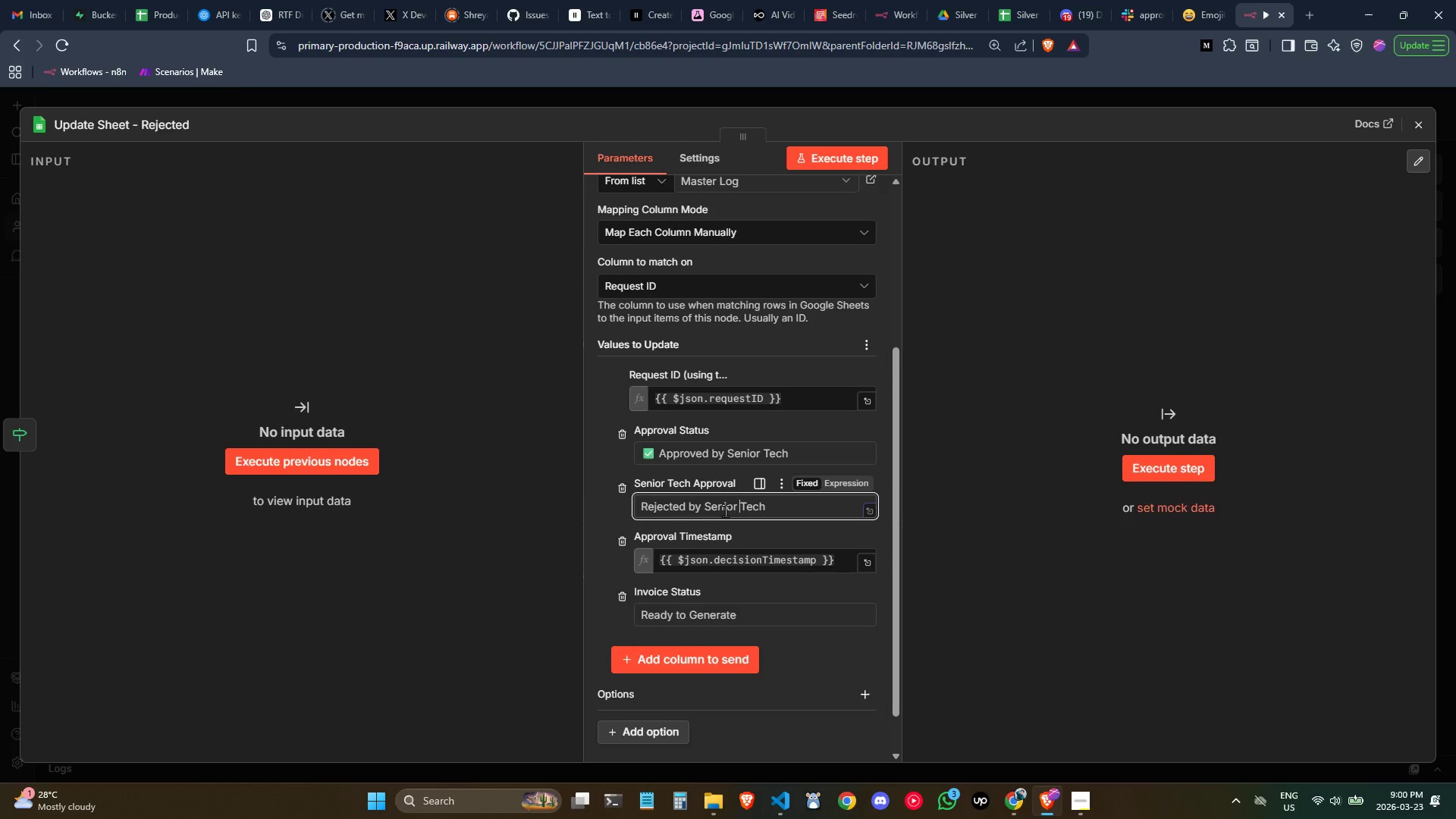 
key(Control+ArrowLeft)
 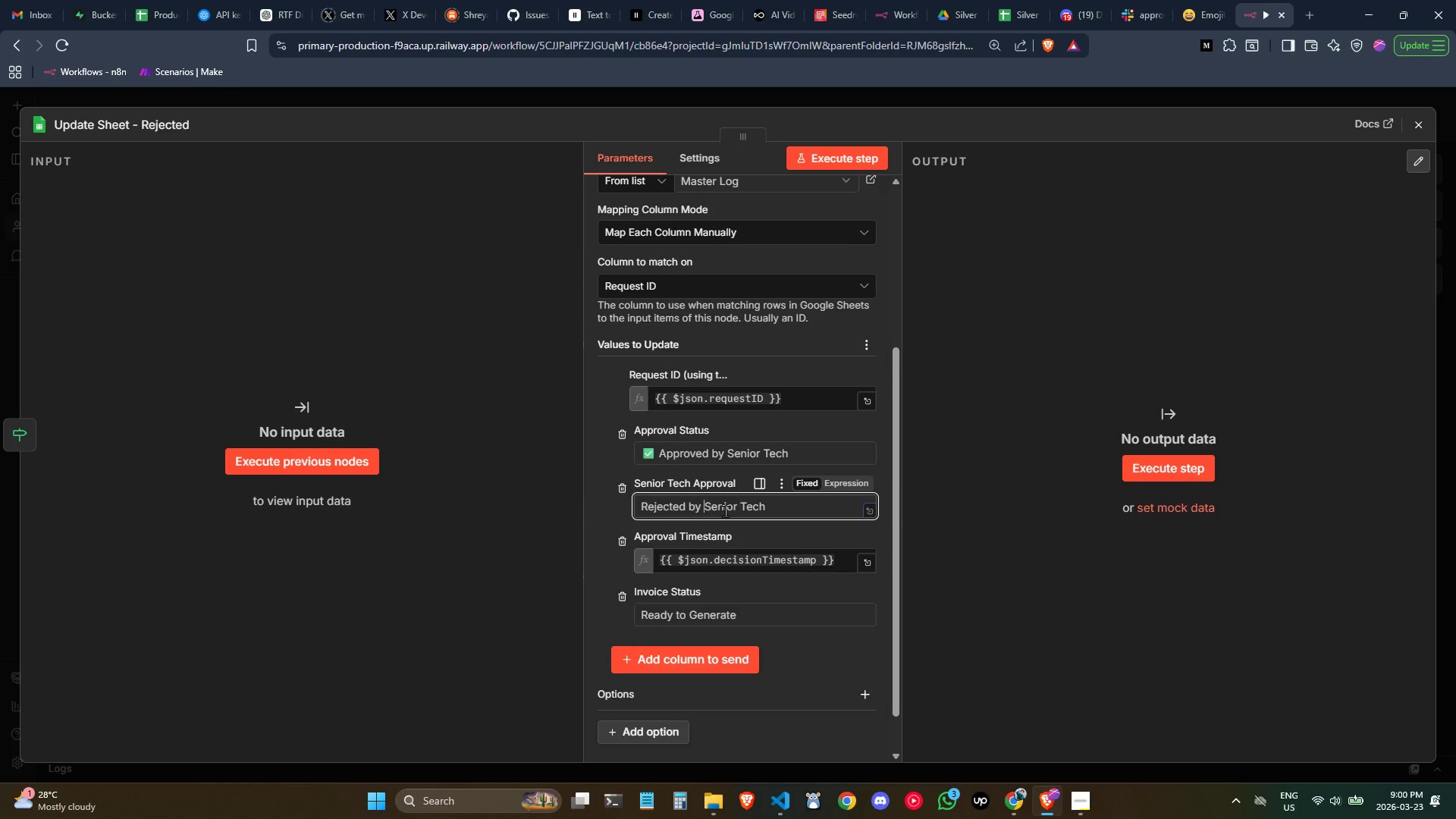 
key(Control+ArrowLeft)
 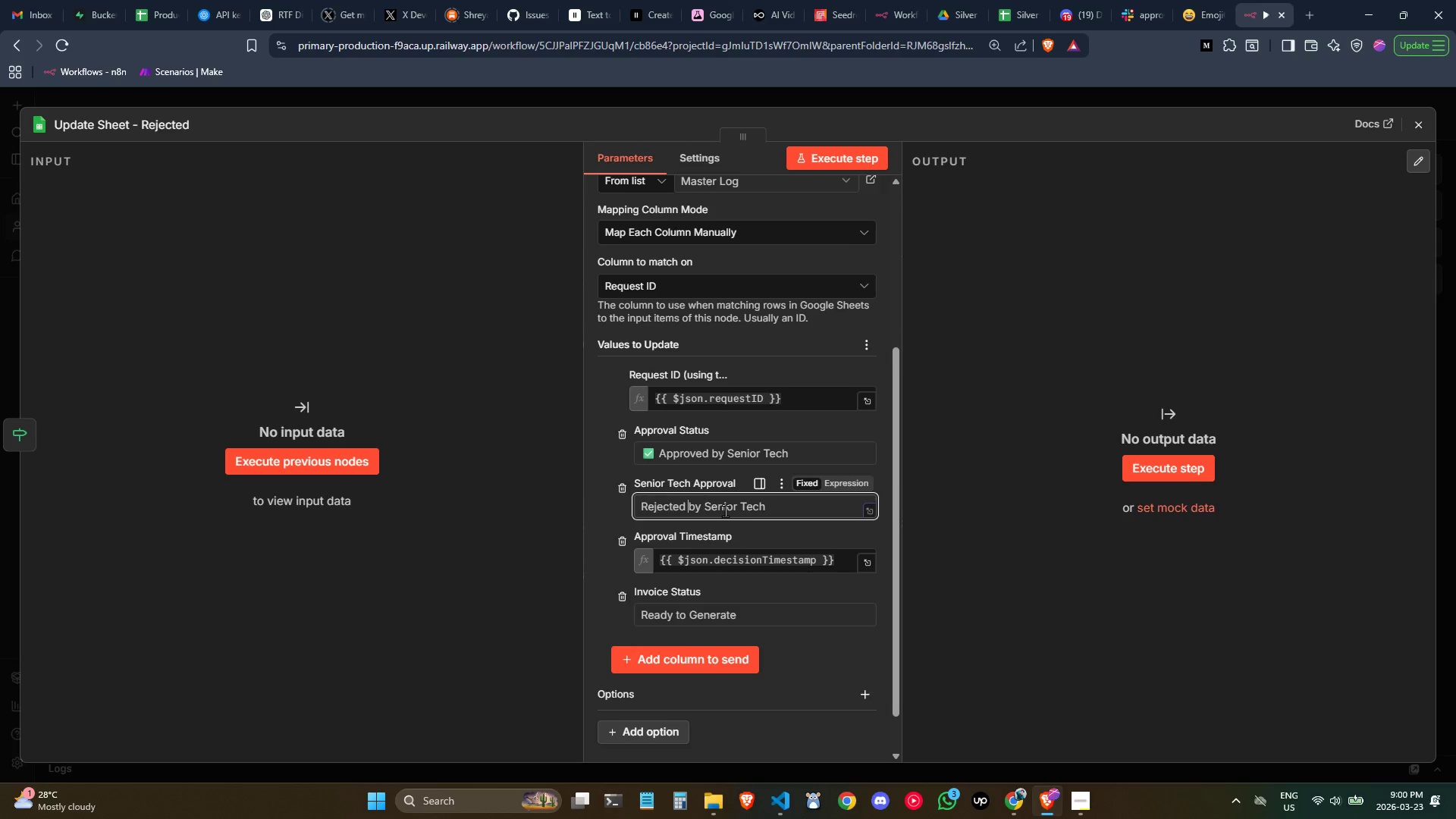 
key(Control+ArrowLeft)
 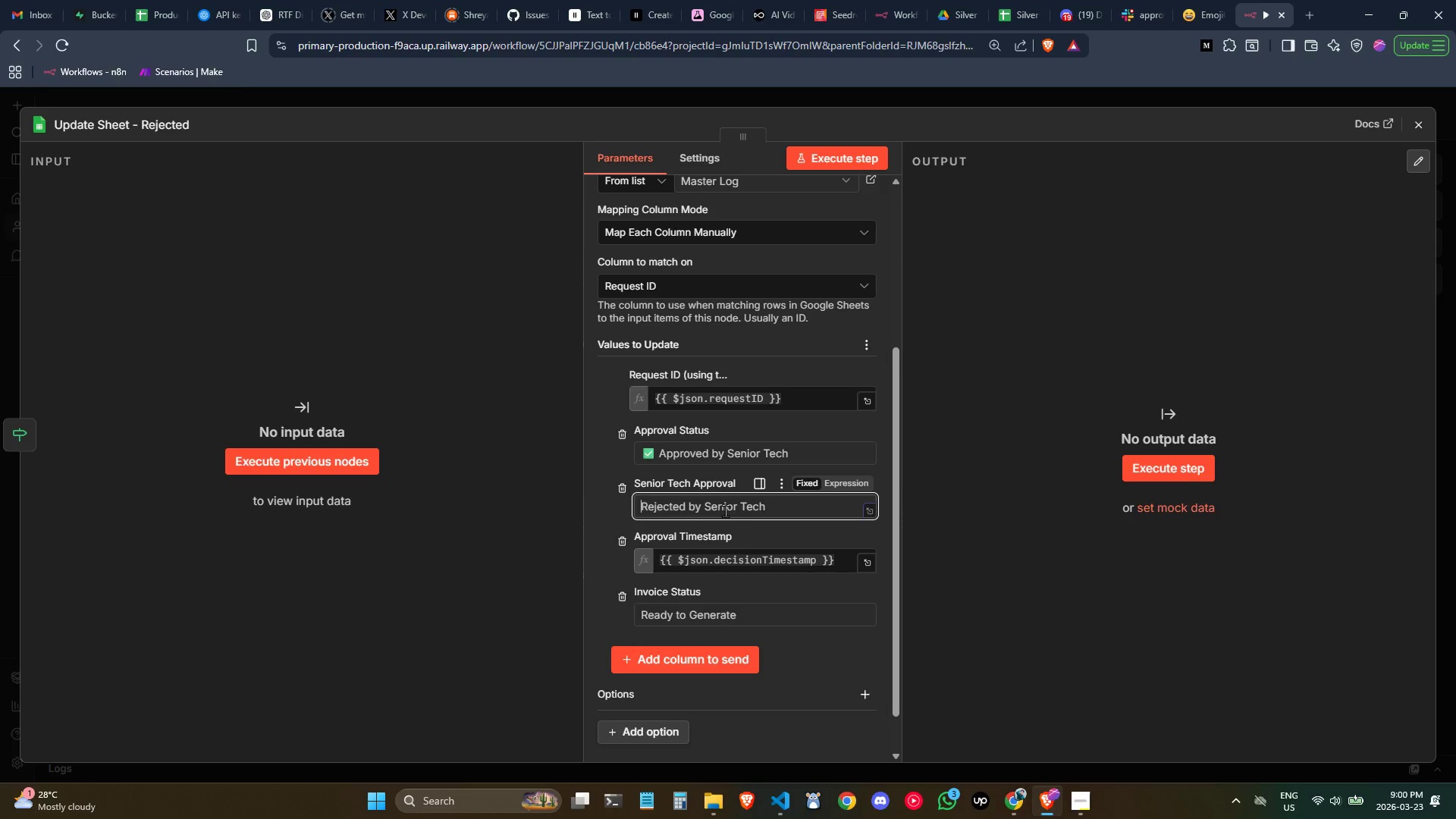 
key(Control+ArrowLeft)
 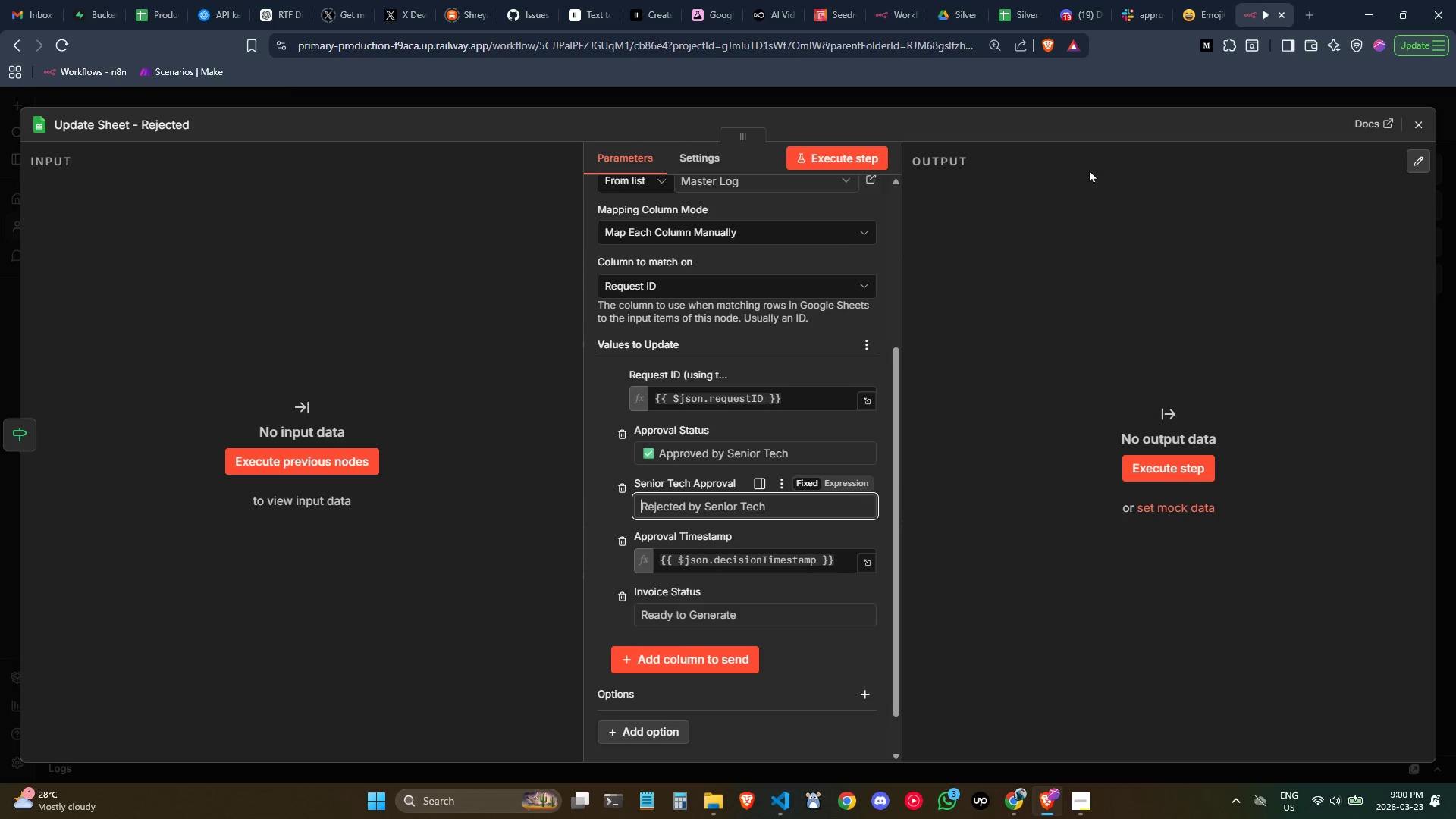 
left_click([1412, 127])
 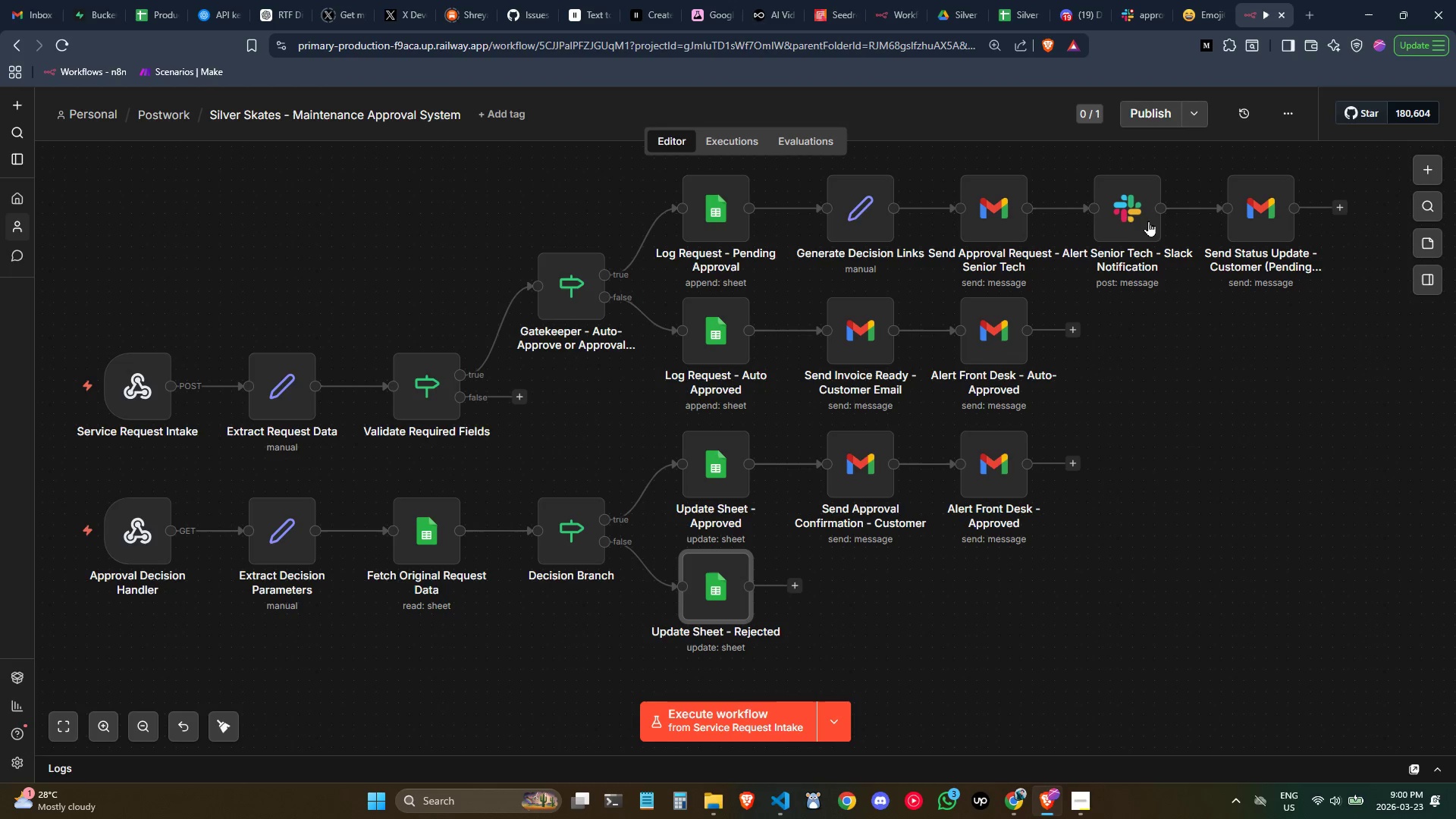 
double_click([1135, 215])
 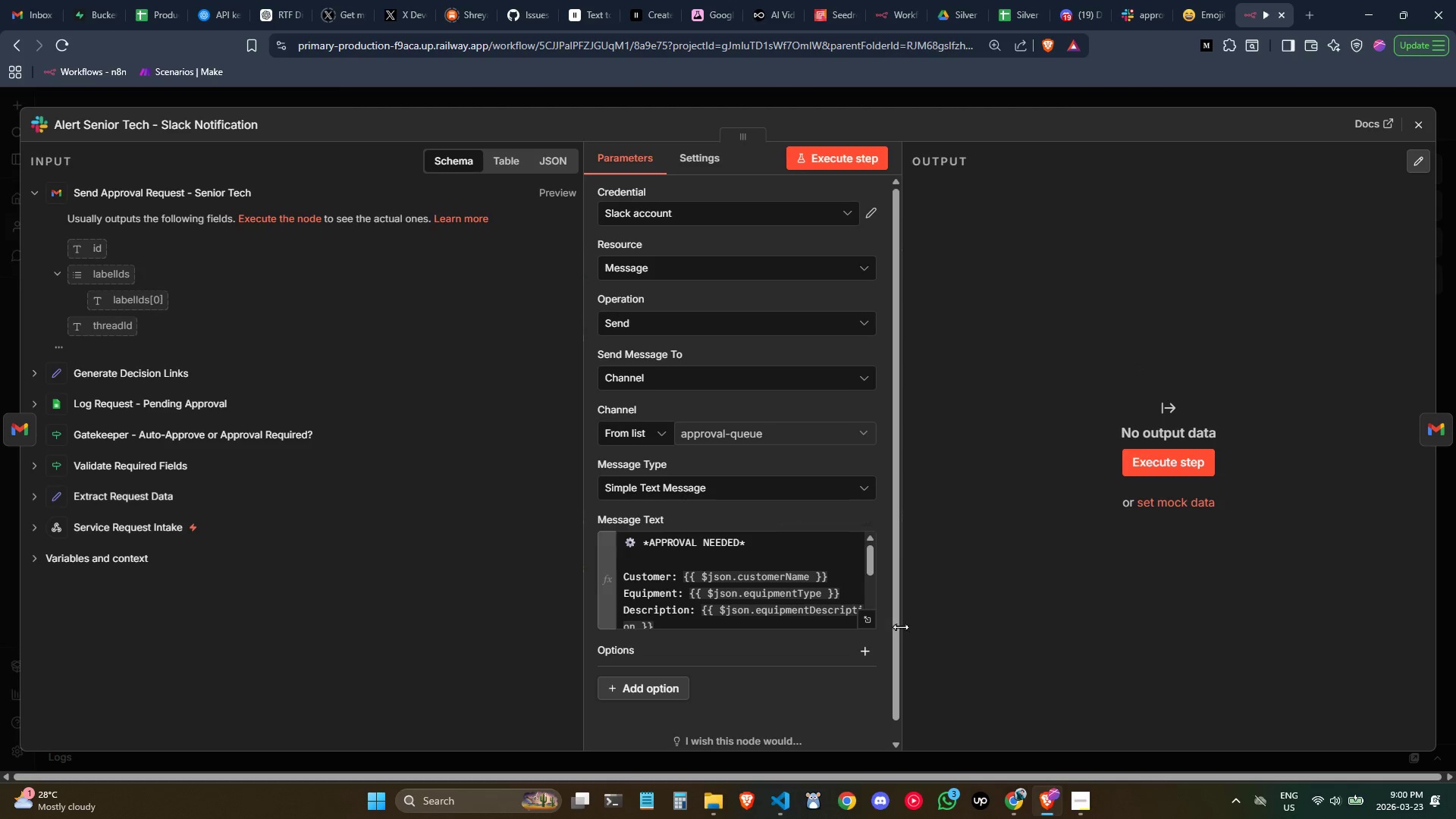 
left_click([867, 619])
 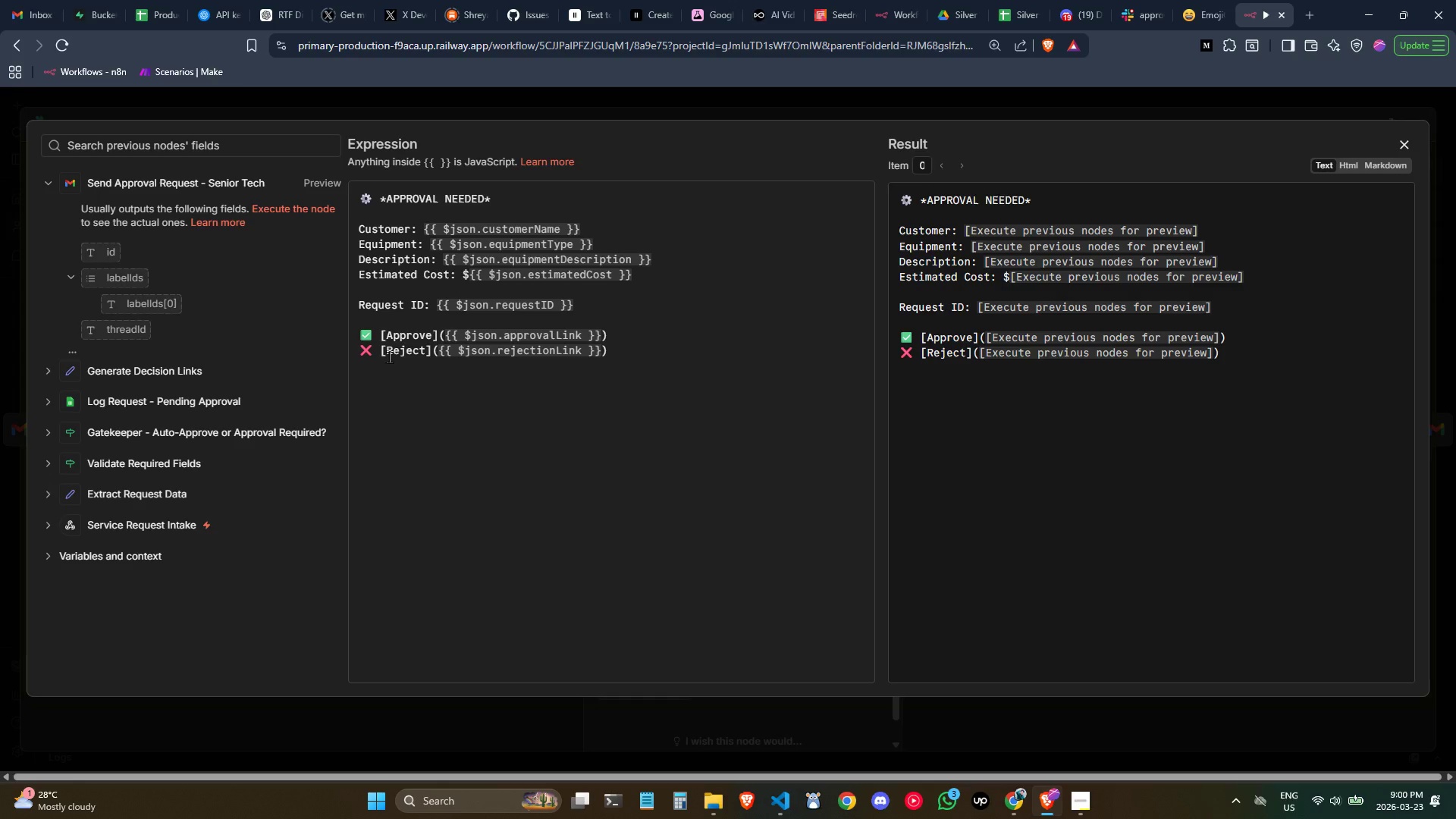 
left_click_drag(start_coordinate=[371, 350], to_coordinate=[335, 350])
 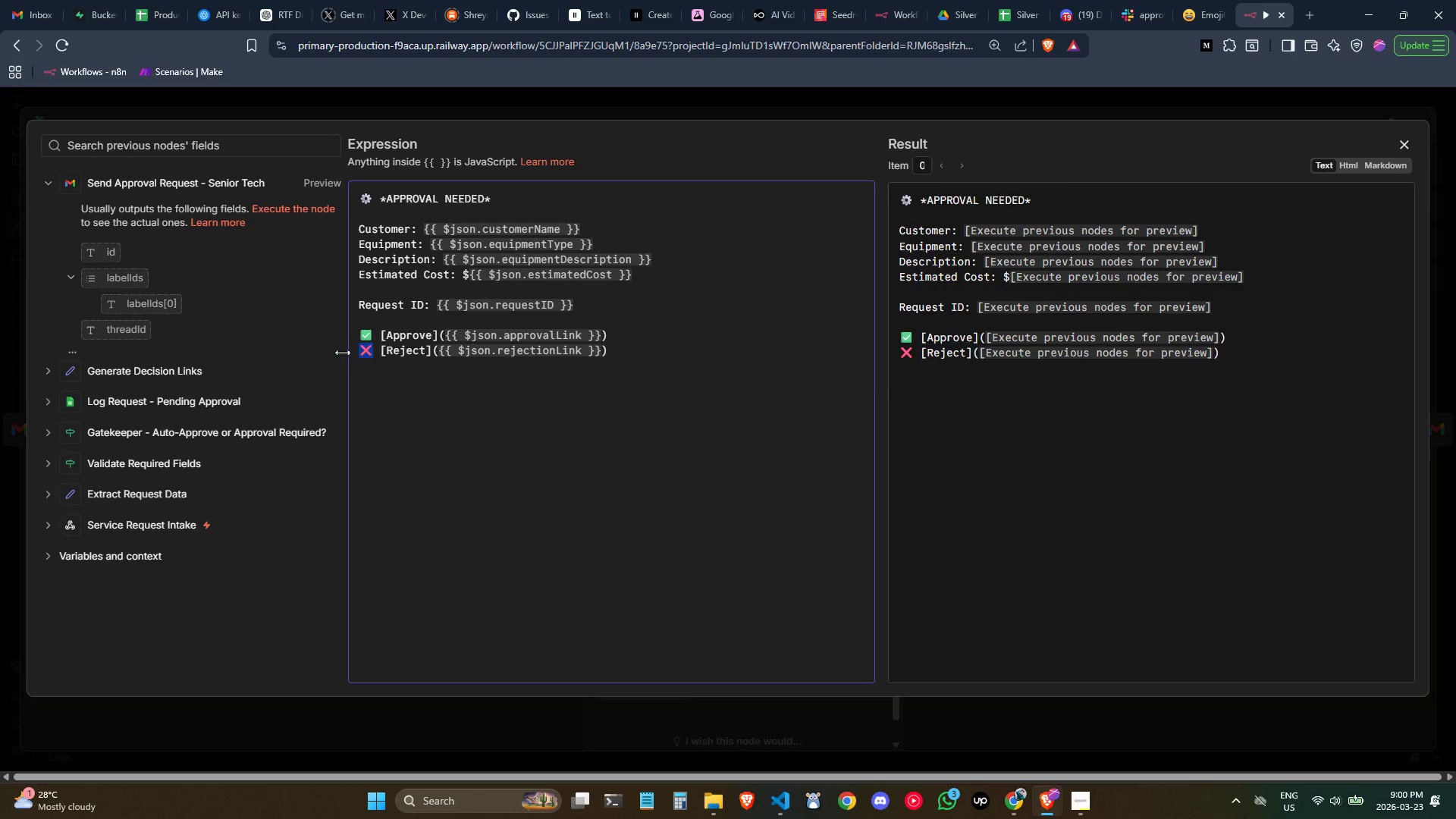 
key(Control+C)
 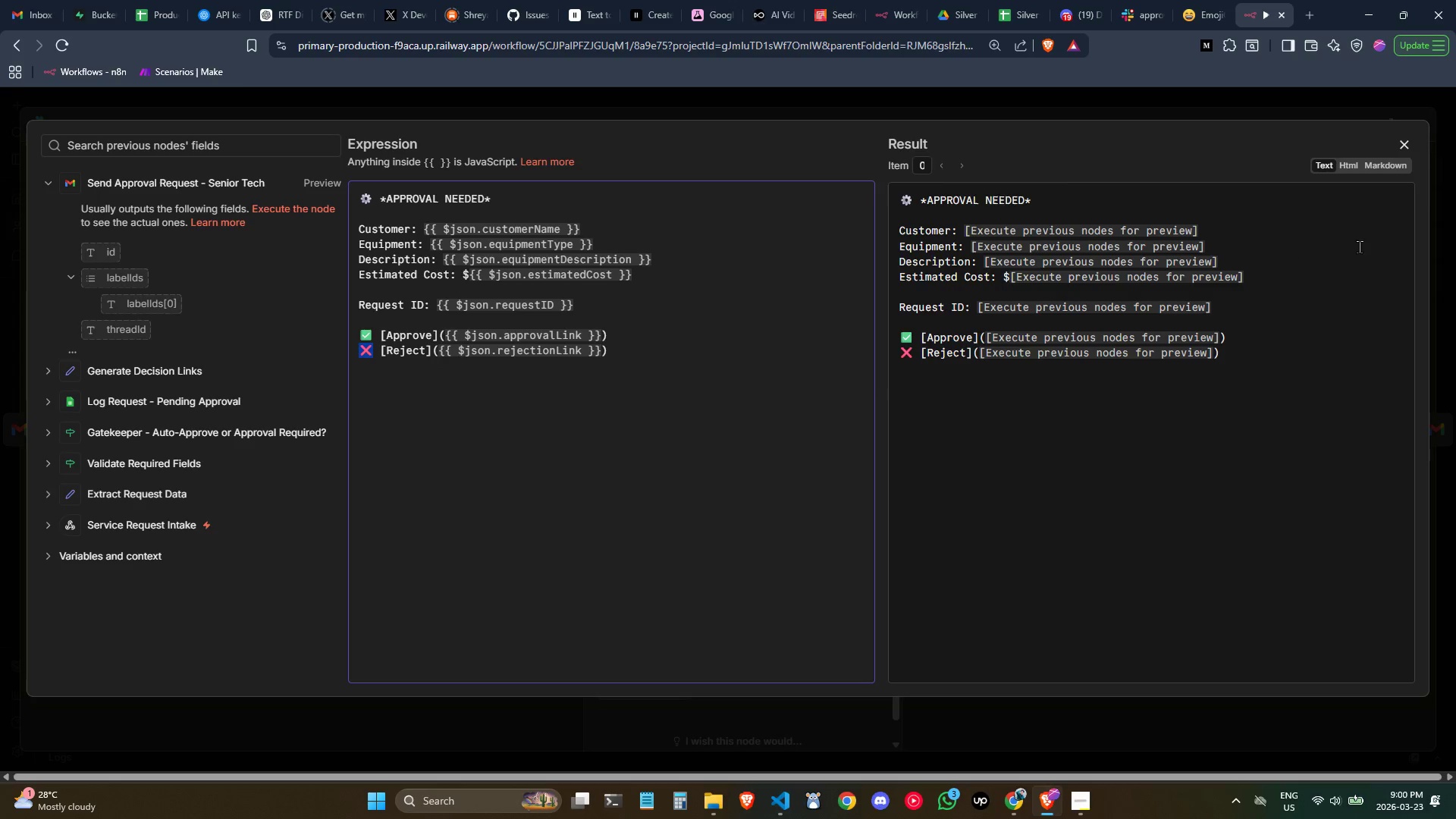 
key(Control+C)
 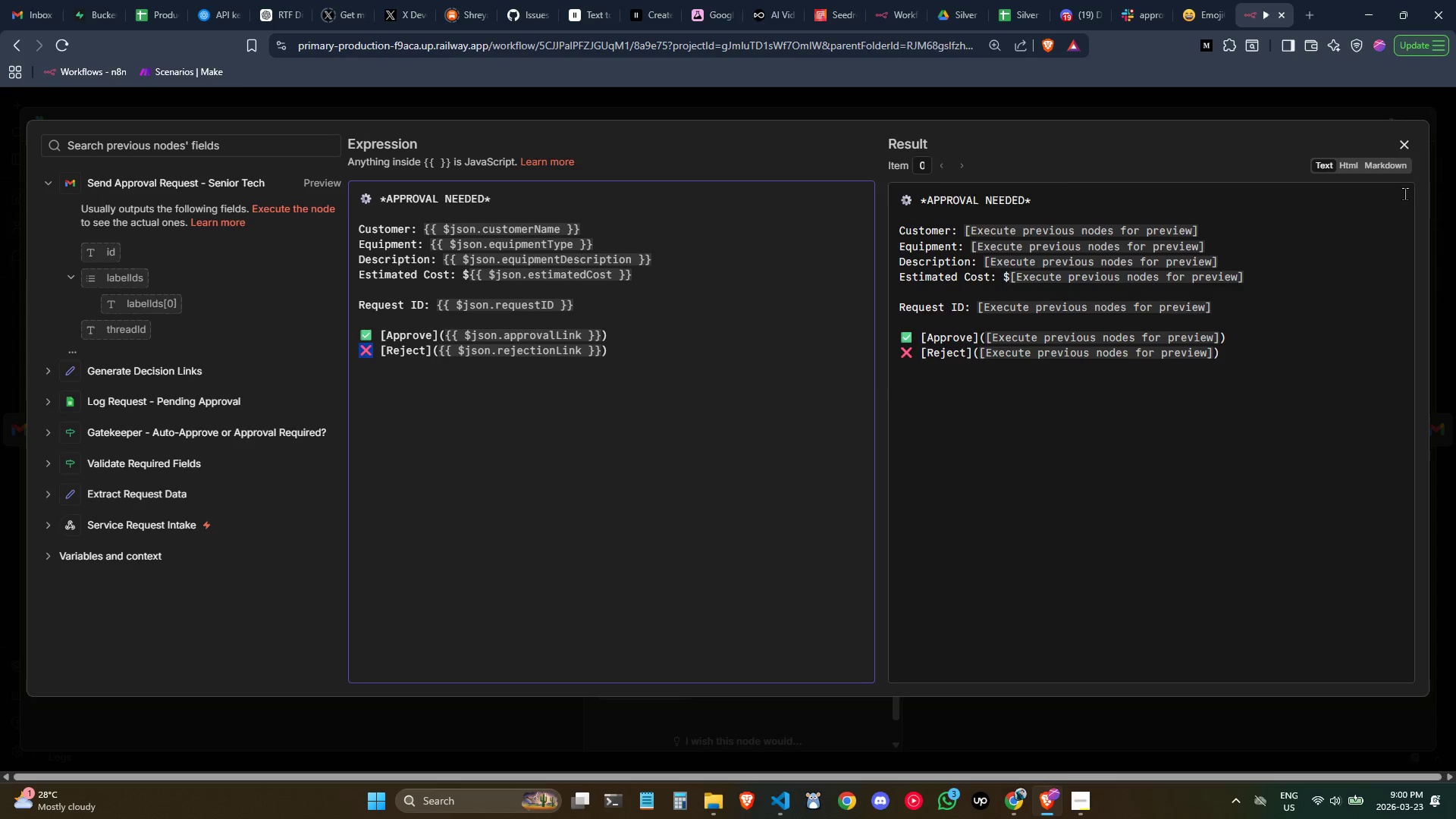 
key(Control+C)
 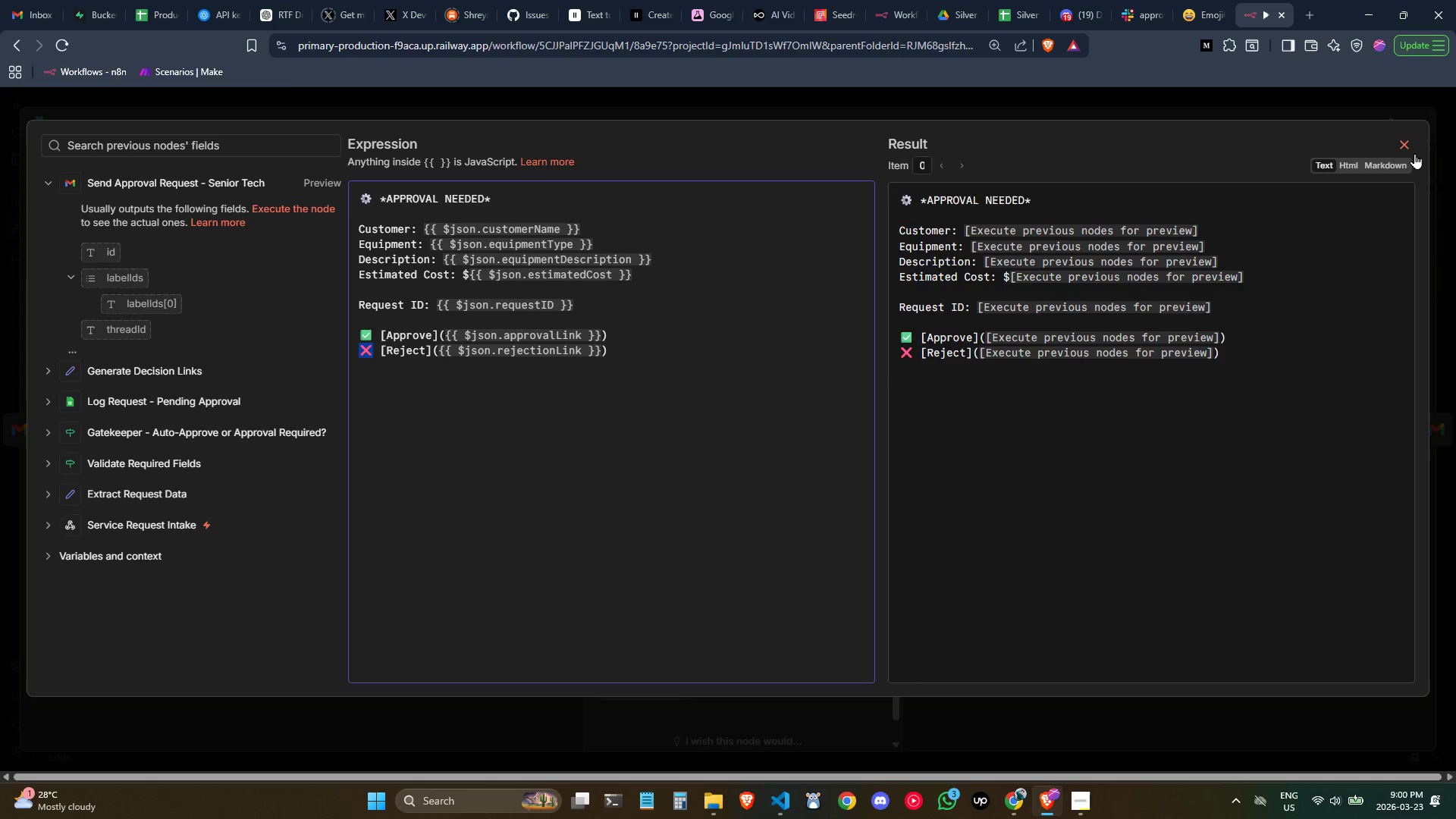 
left_click([1414, 152])
 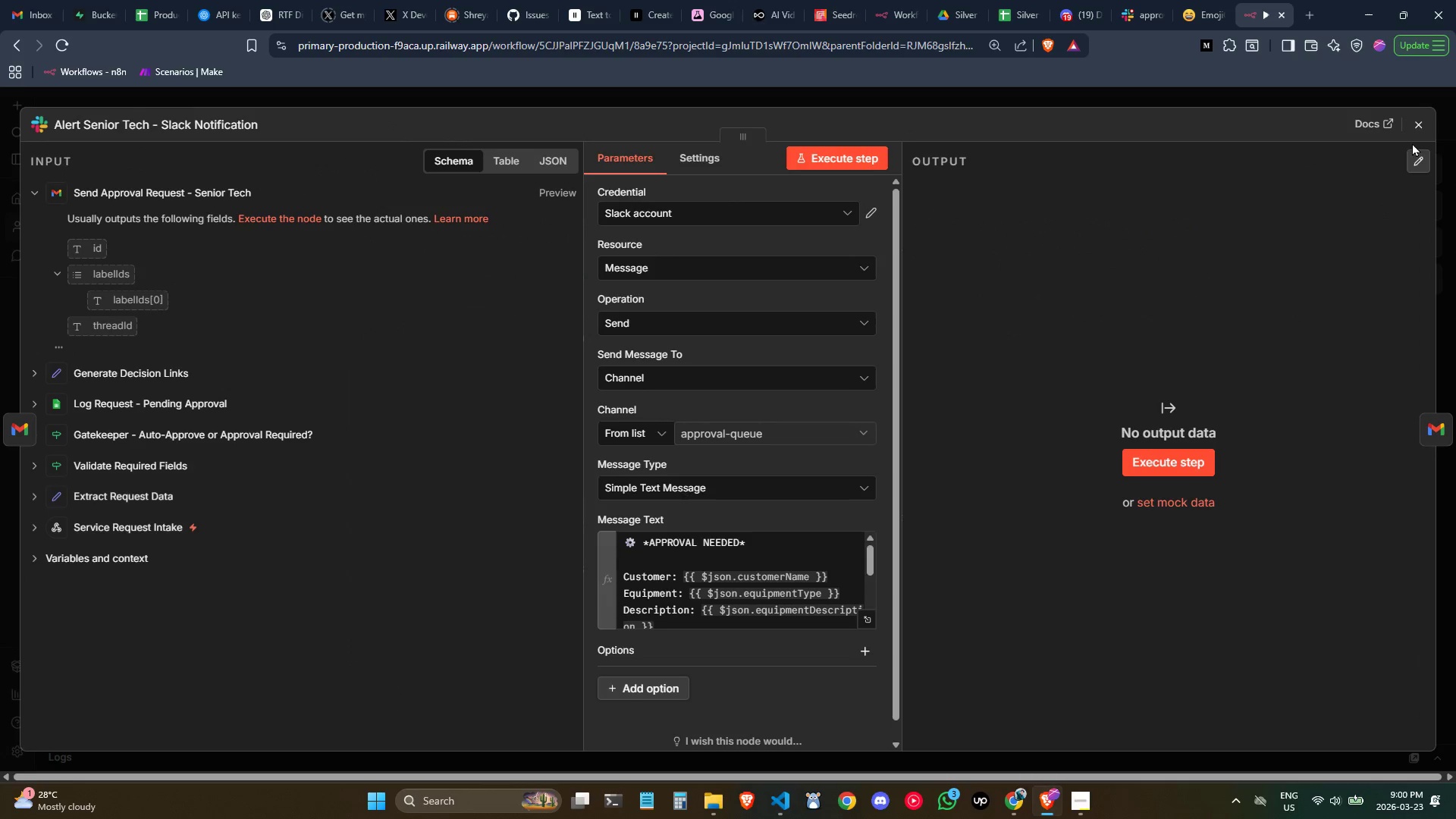 
left_click([1413, 127])
 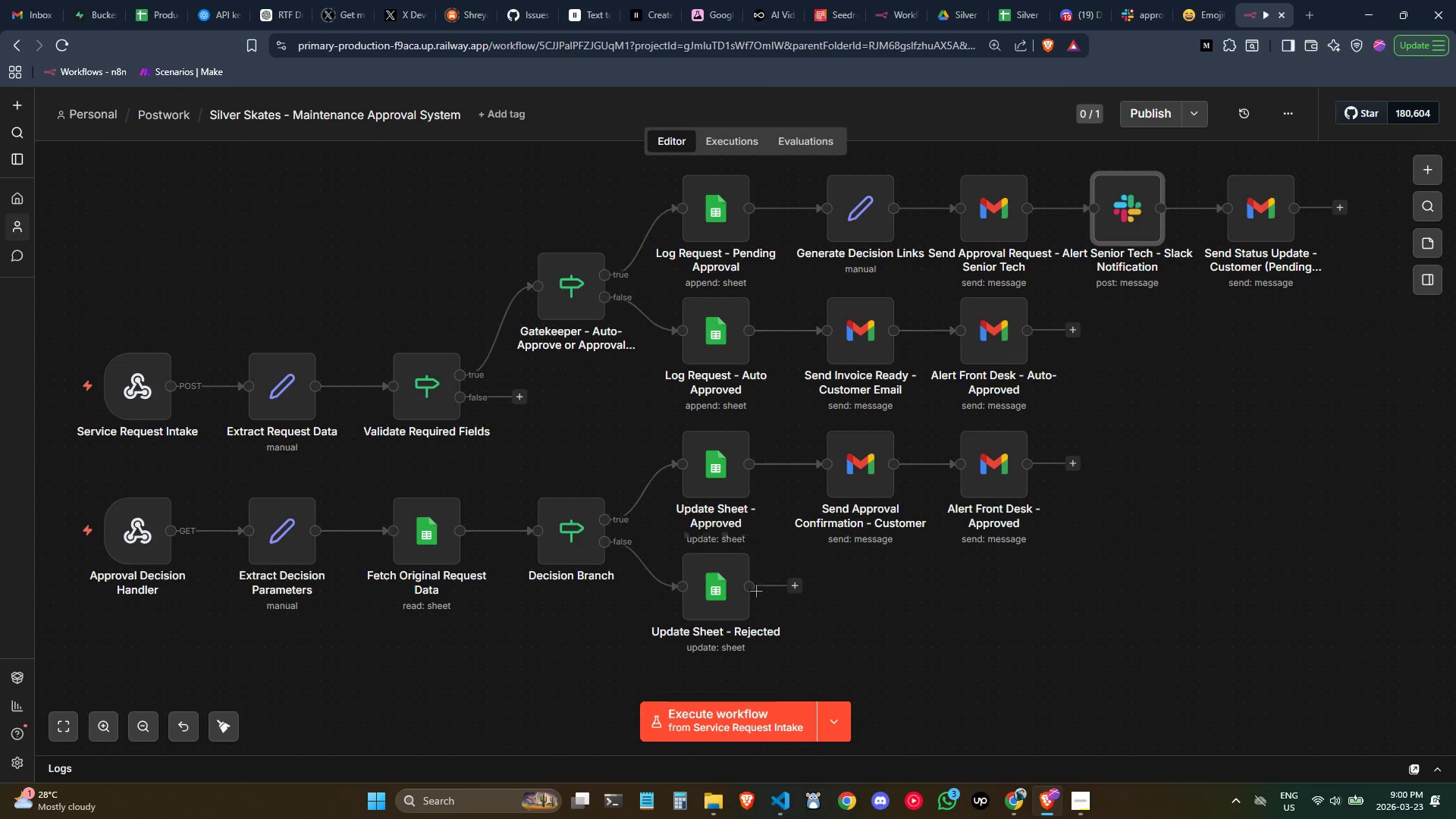 
double_click([720, 583])
 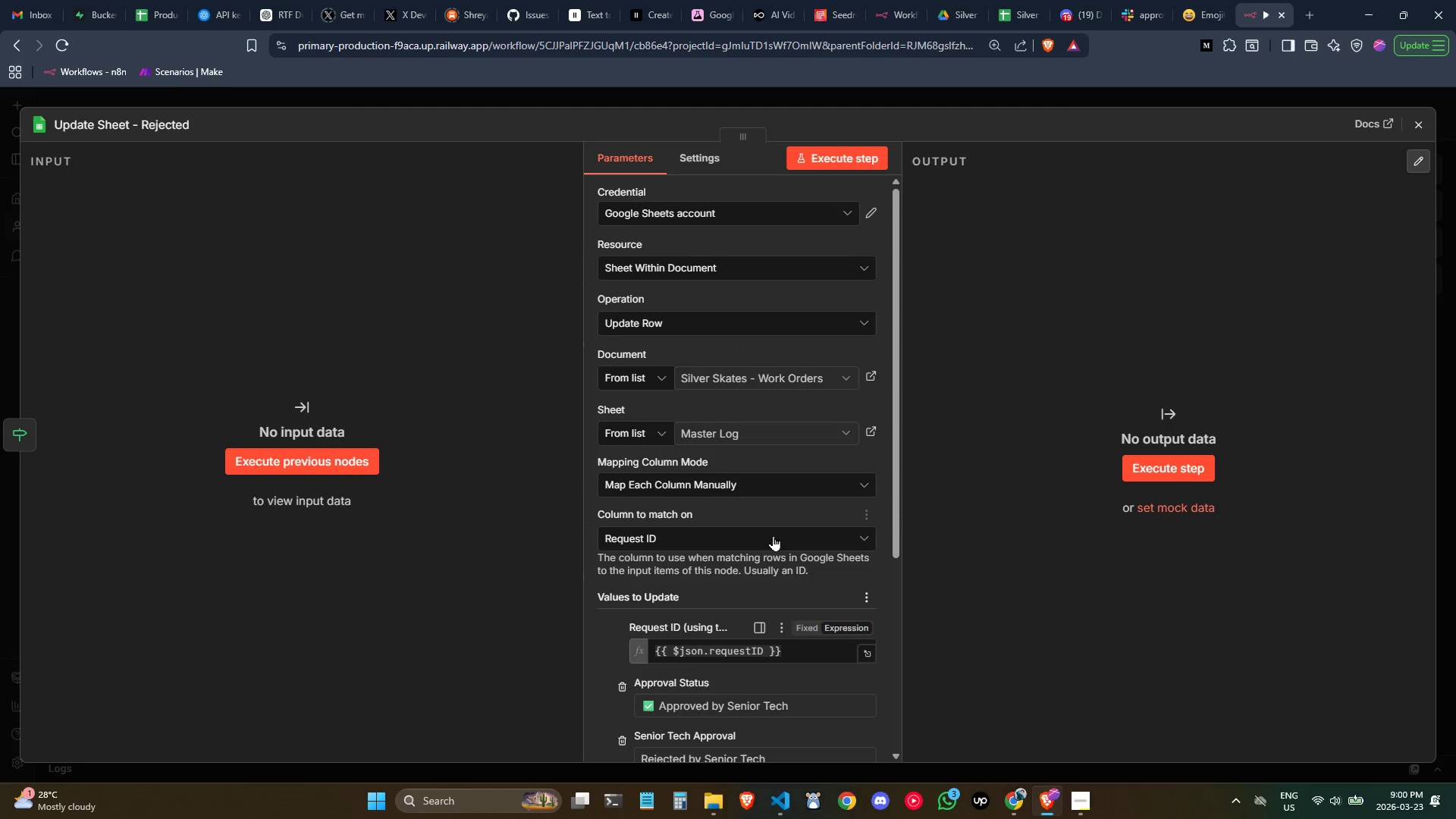 
scroll: coordinate [739, 526], scroll_direction: down, amount: 3.0
 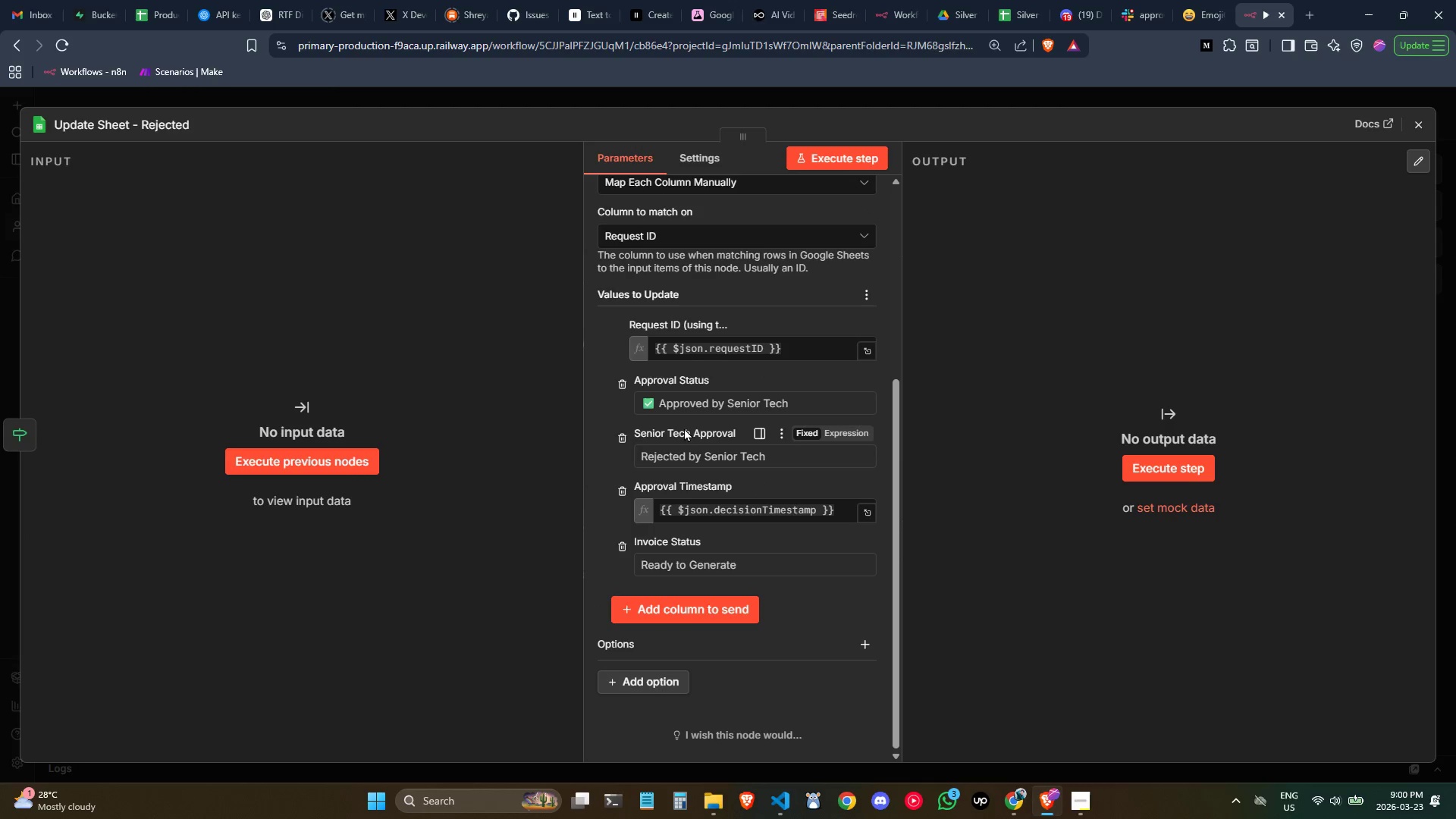 
left_click([644, 456])
 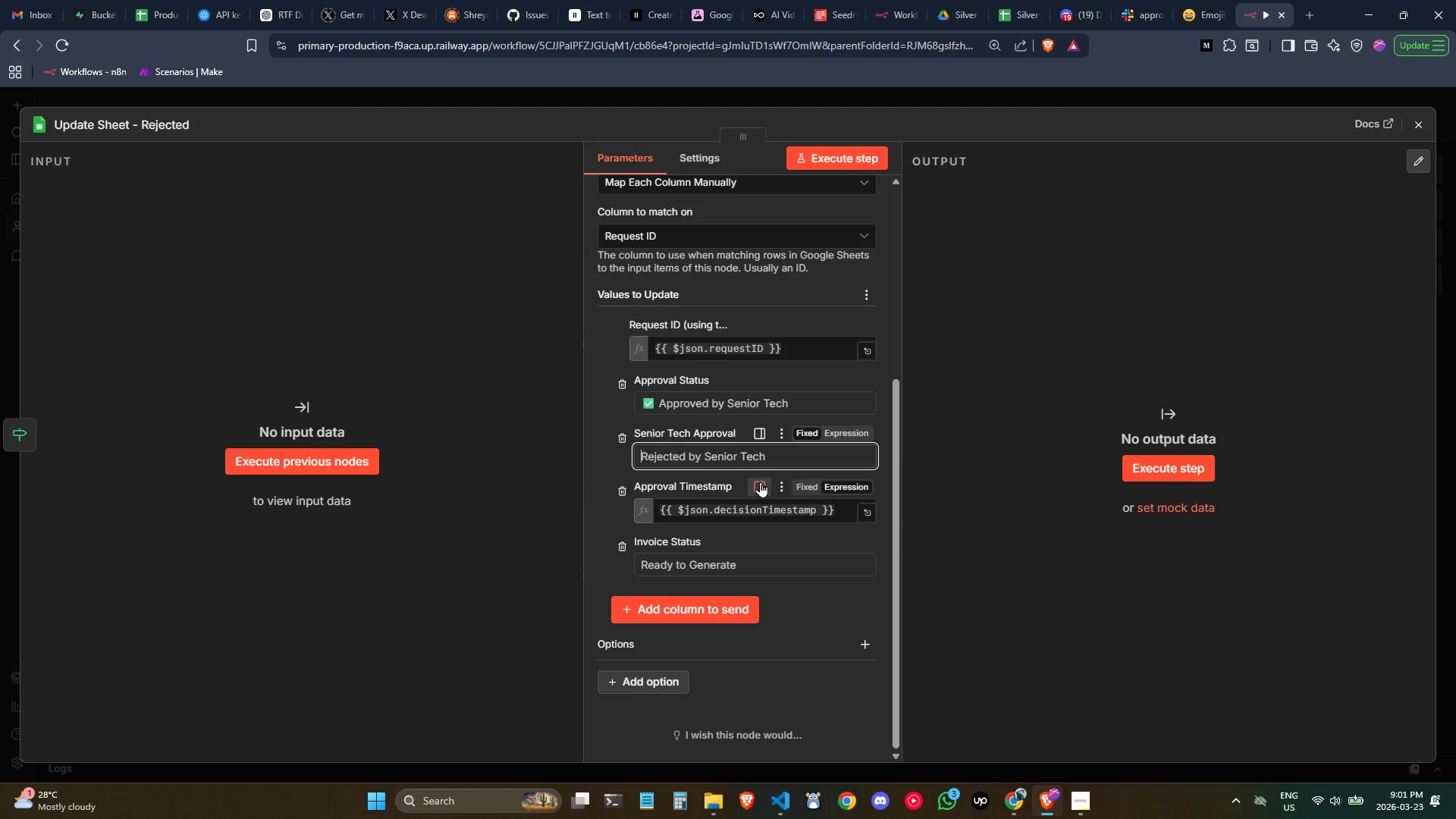 
key(Control+V)
 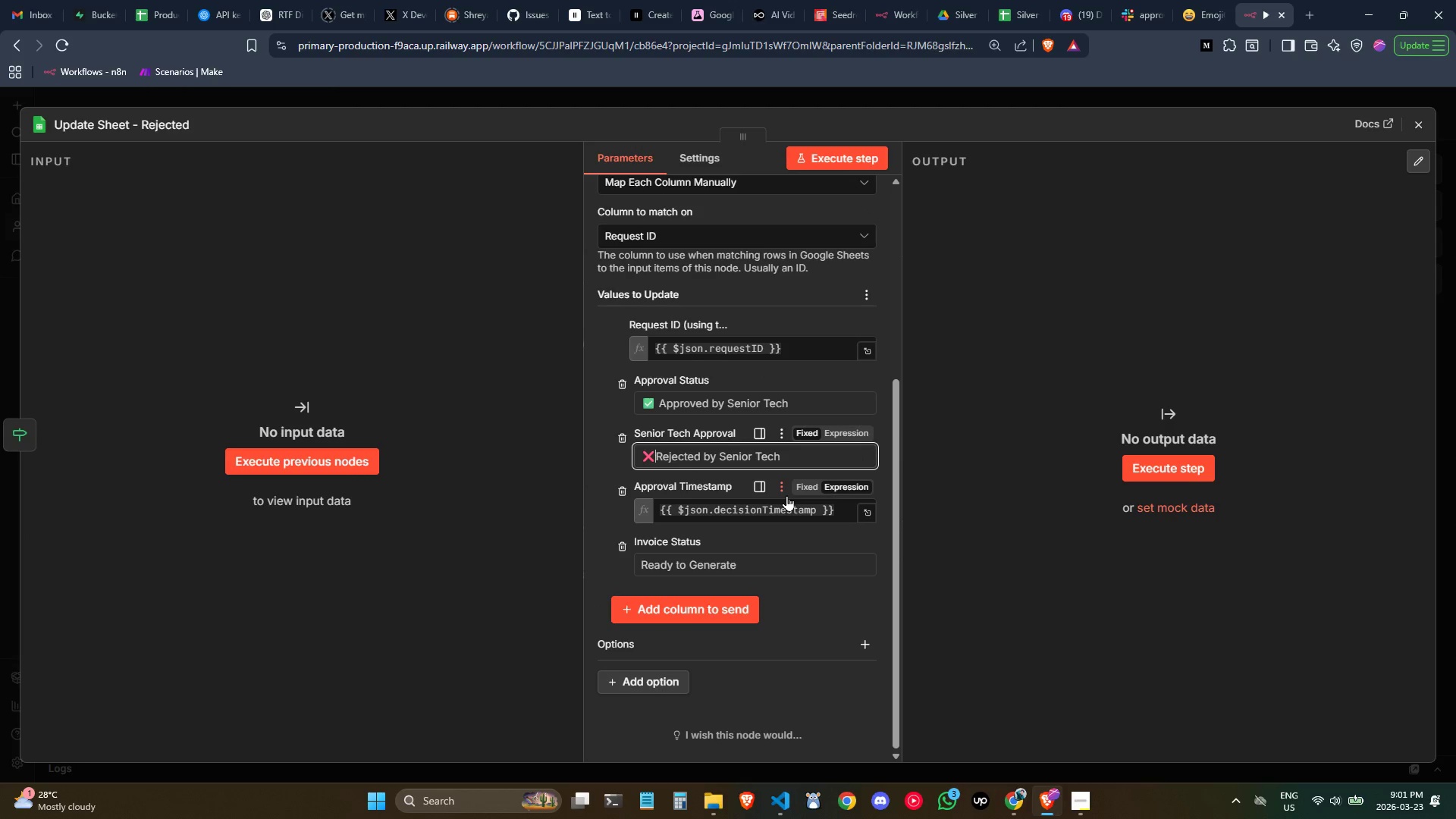 
key(Space)
 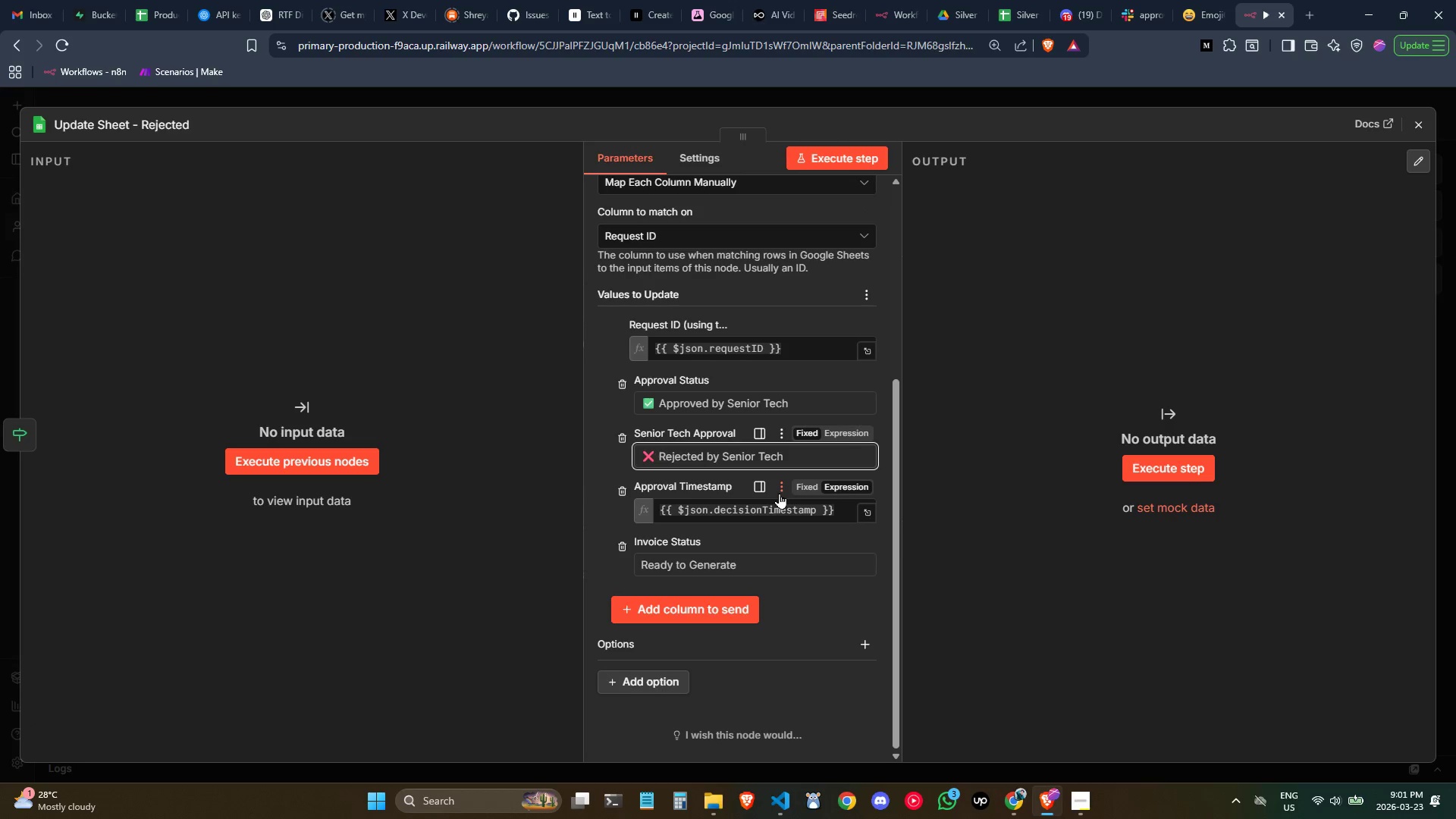 
key(Control+ArrowLeft)
 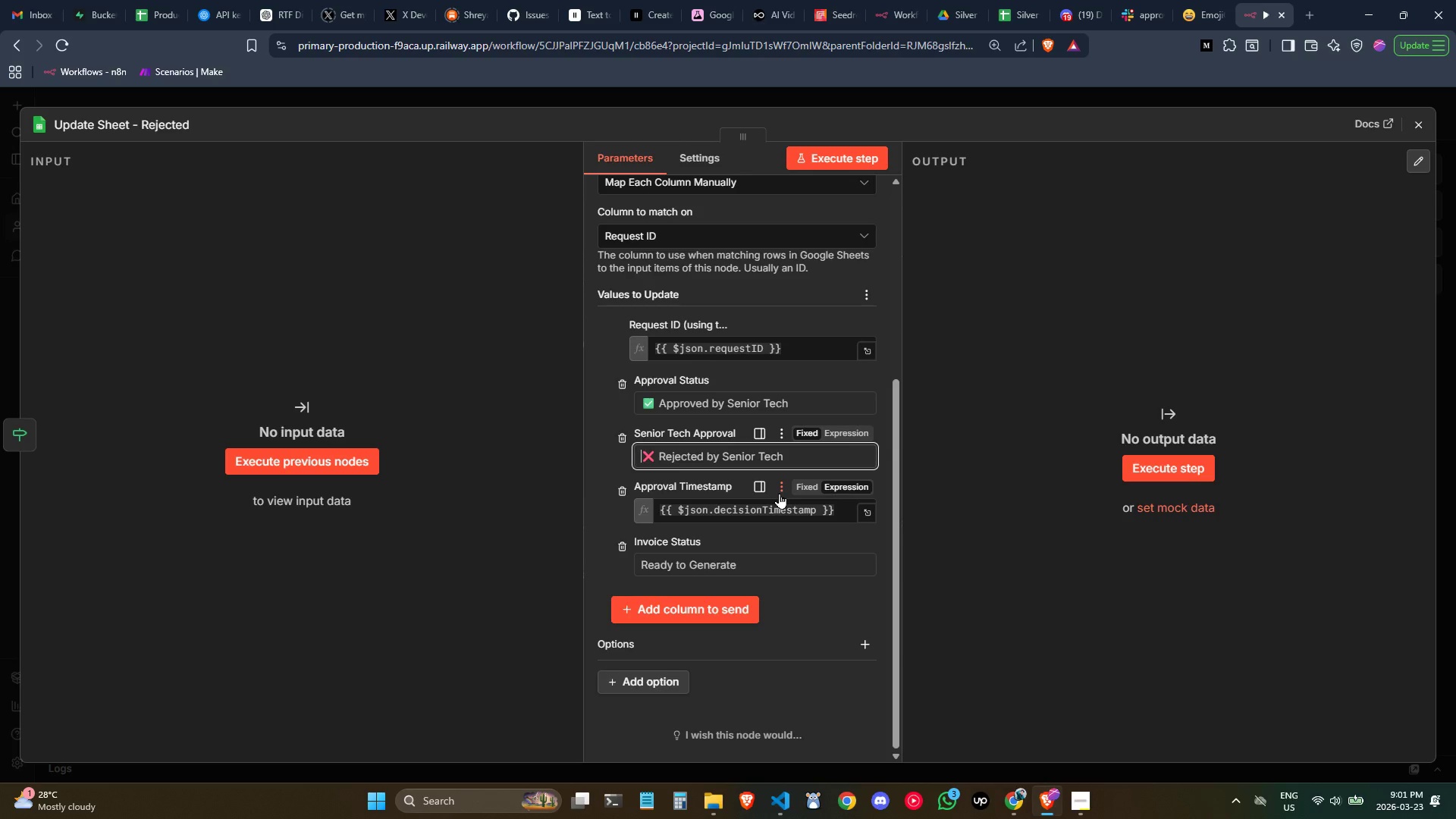 
key(Control+ArrowLeft)
 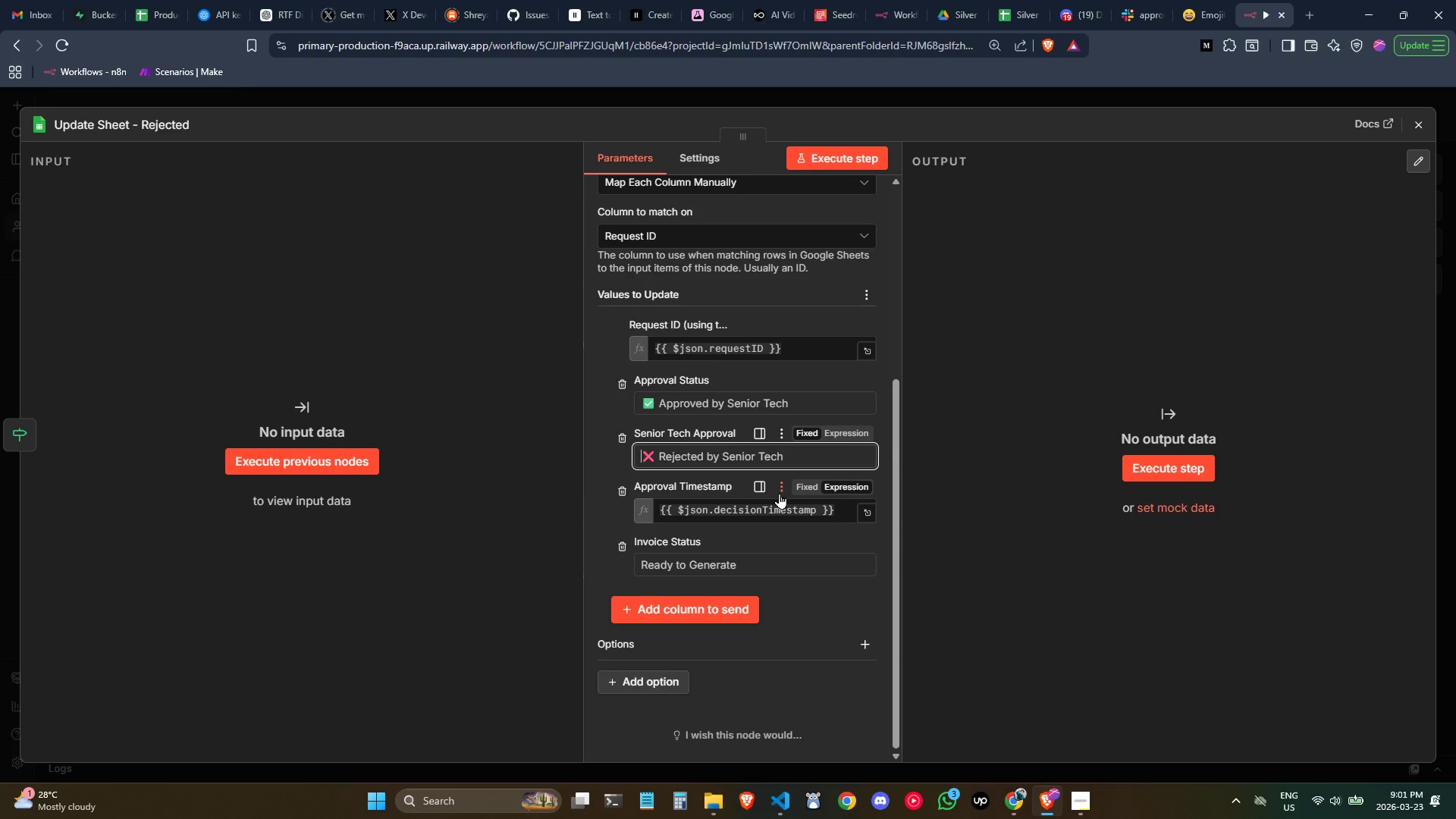 
key(Control+ArrowLeft)
 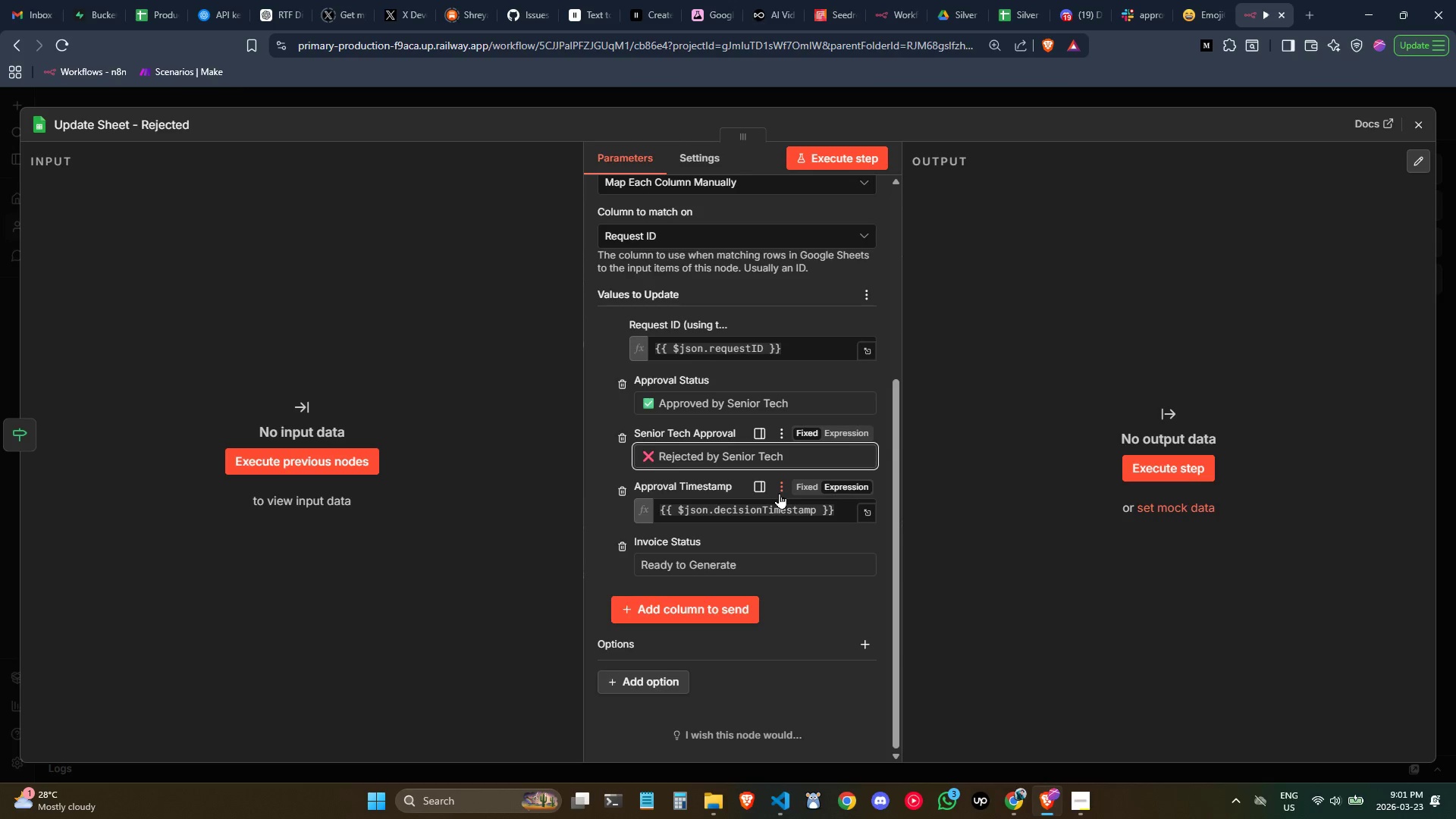 
key(ArrowRight)
 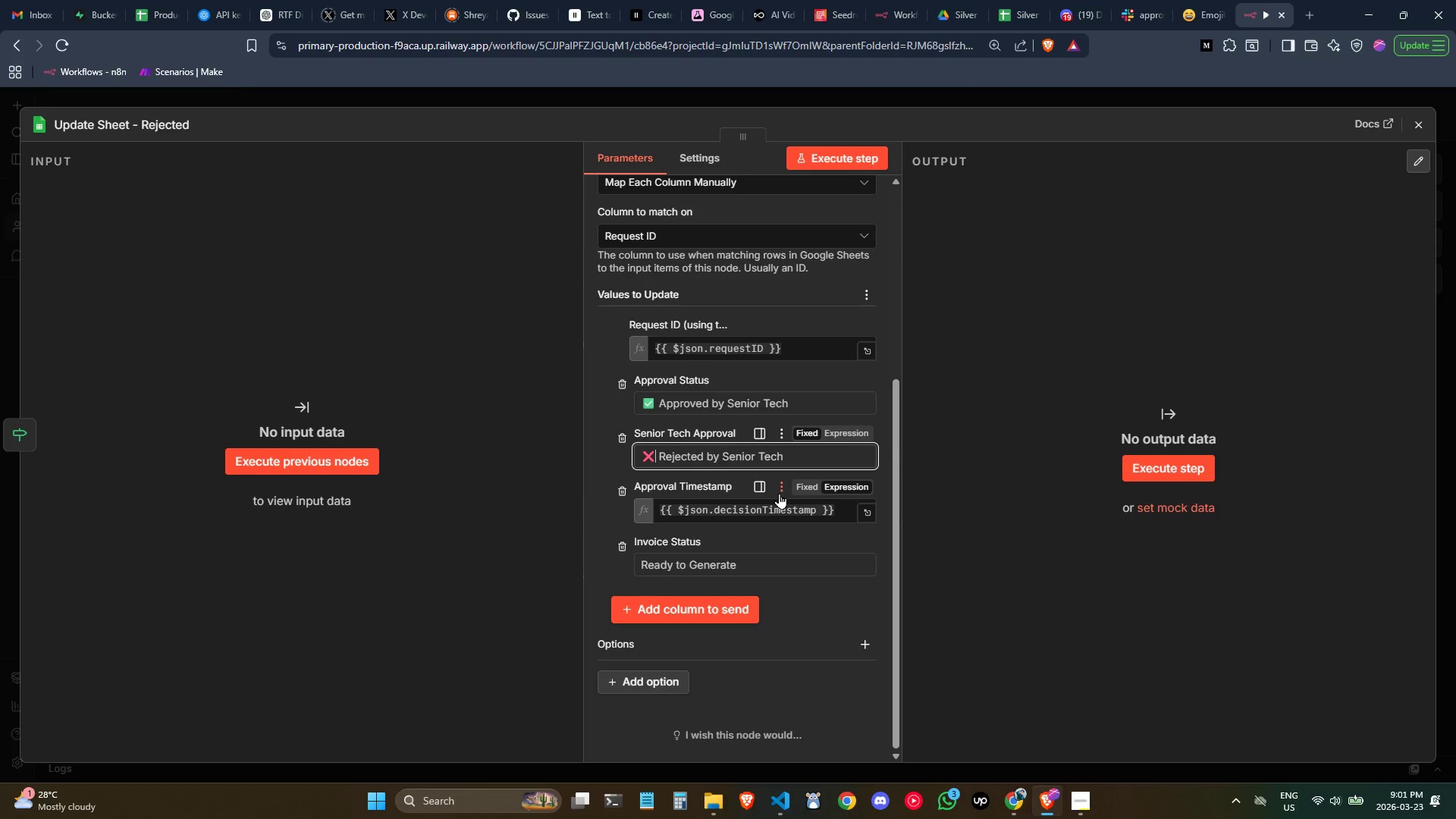 
key(Control+ArrowRight)
 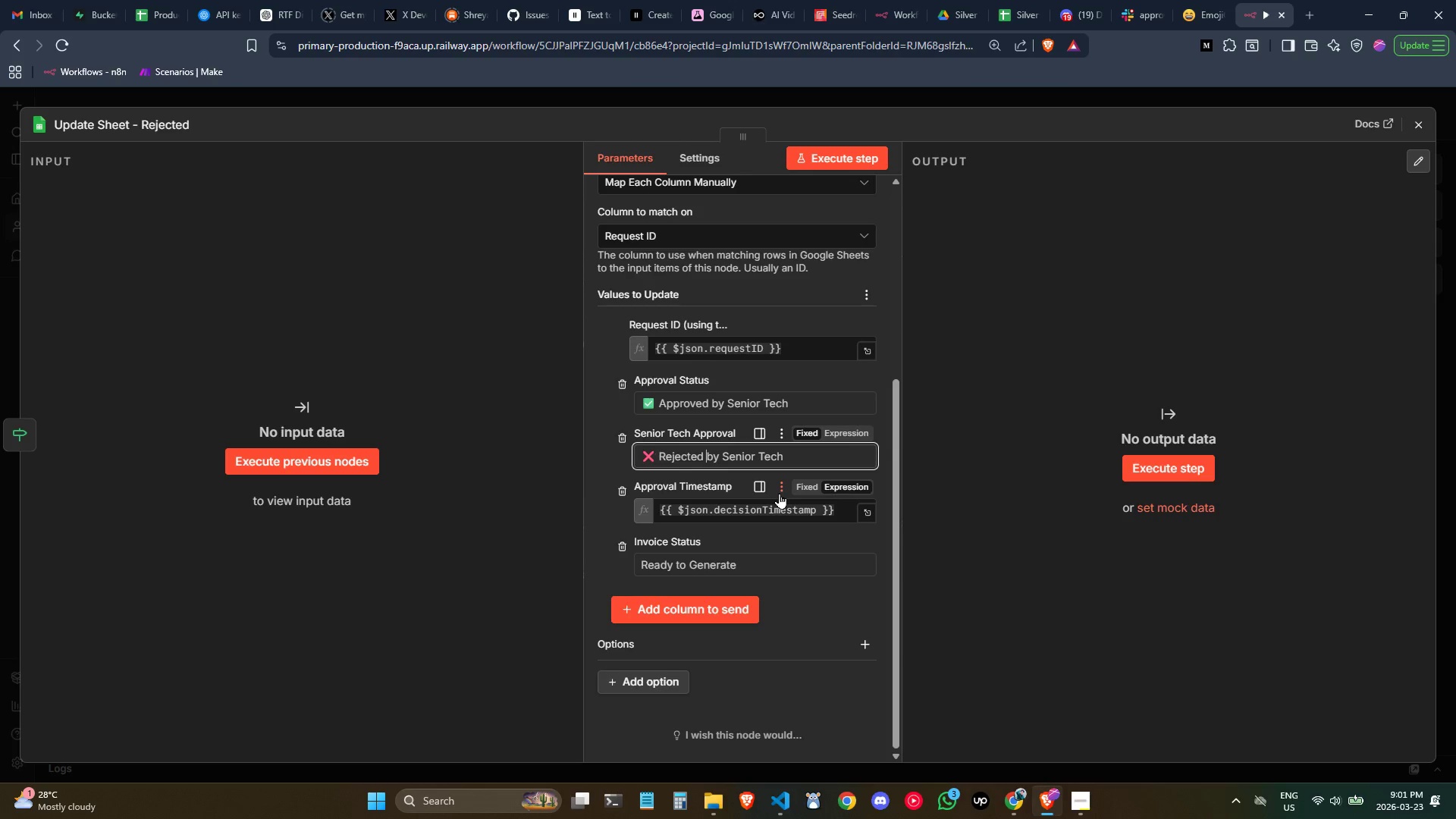 
key(Control+ArrowRight)
 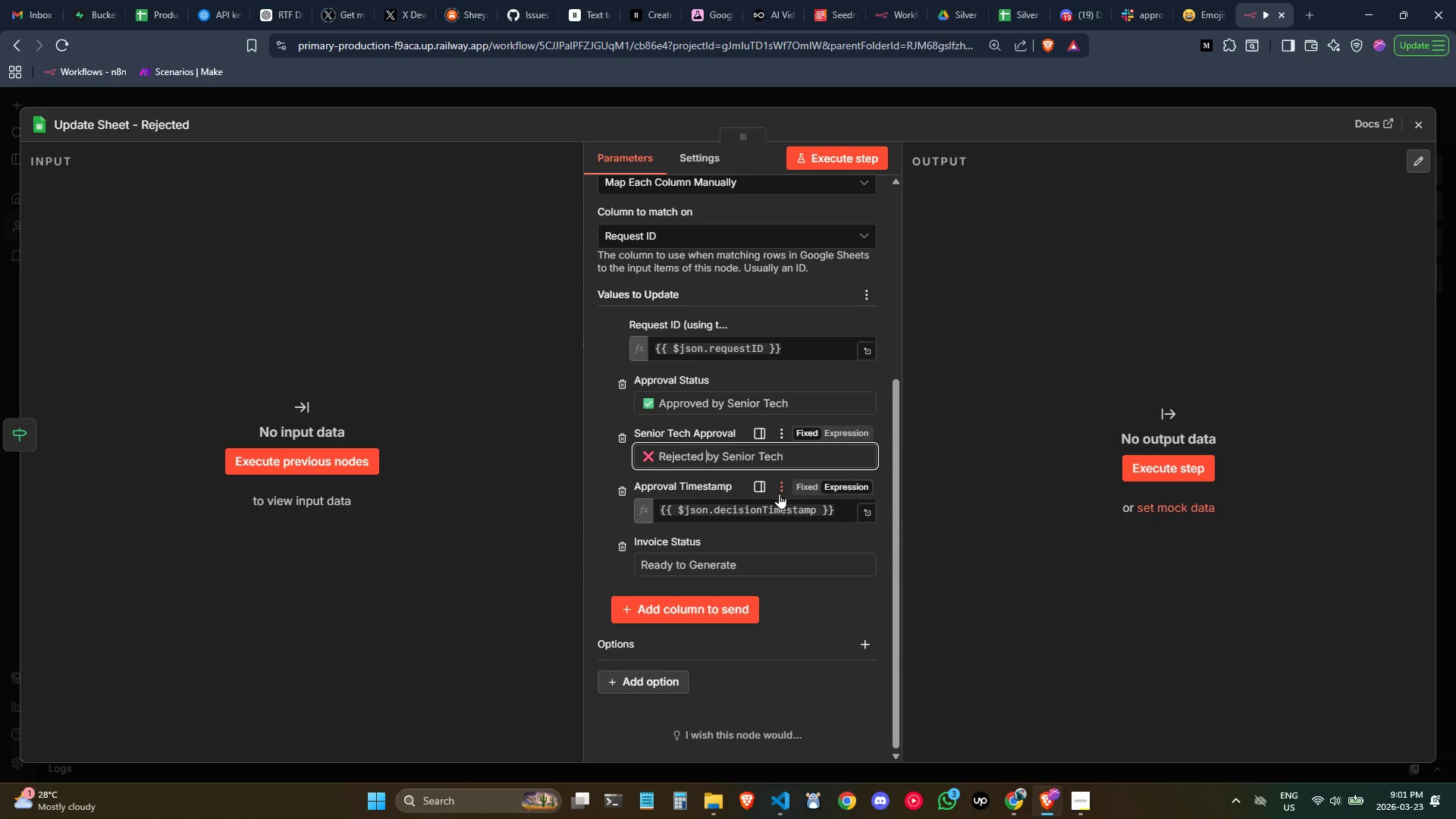 
key(Control+ArrowRight)
 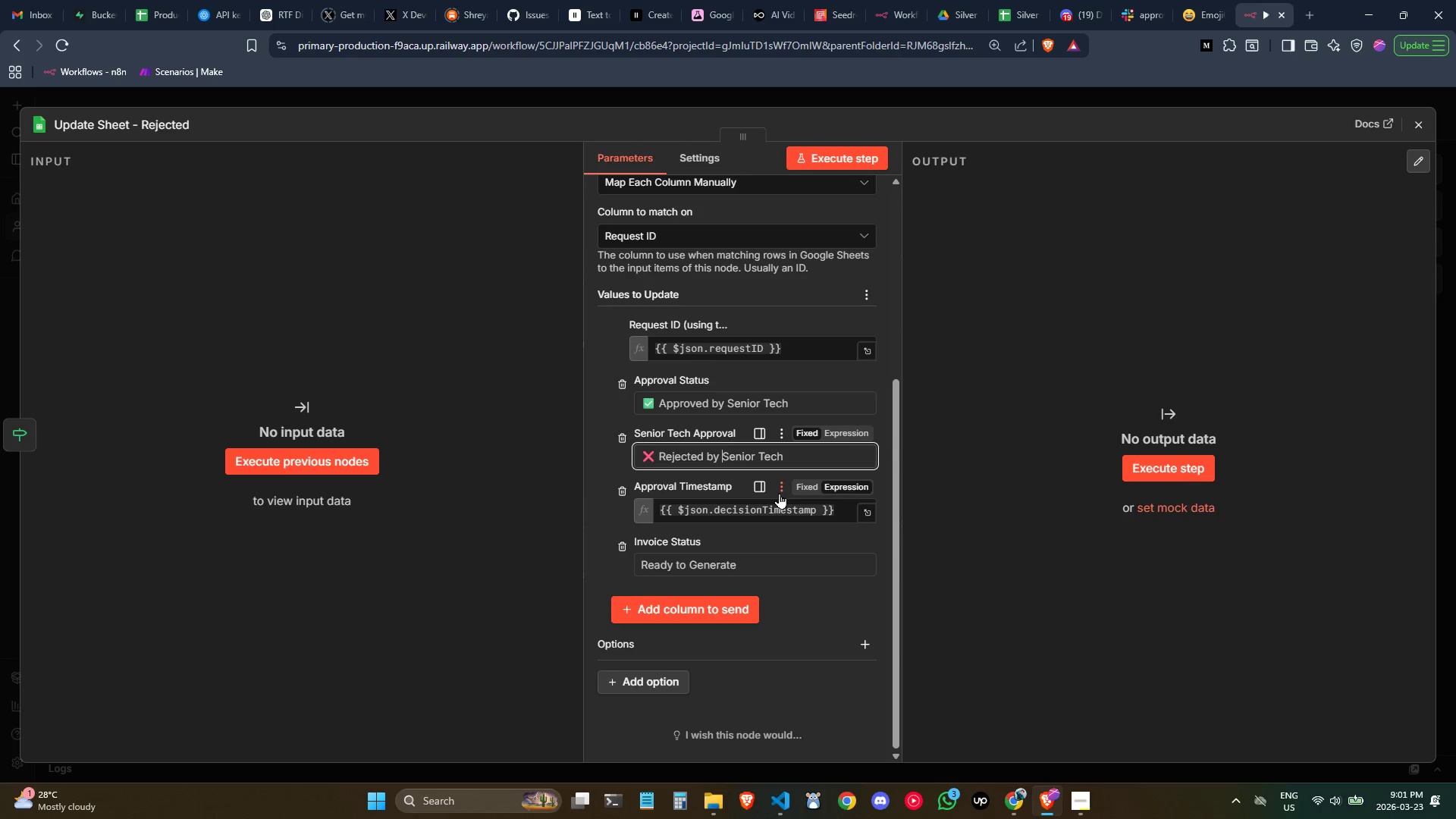 
key(Control+ArrowRight)
 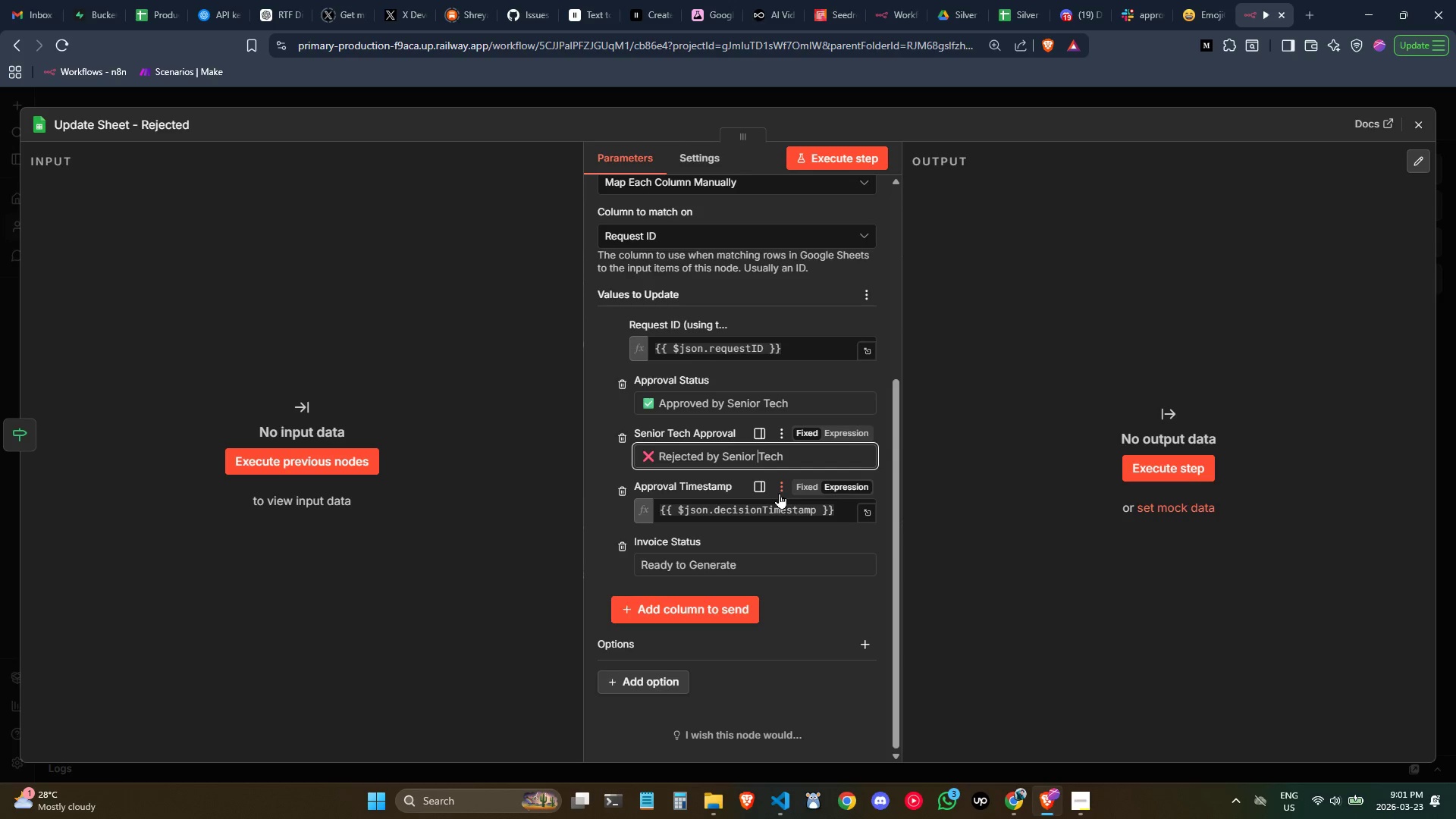 
key(Control+ArrowRight)
 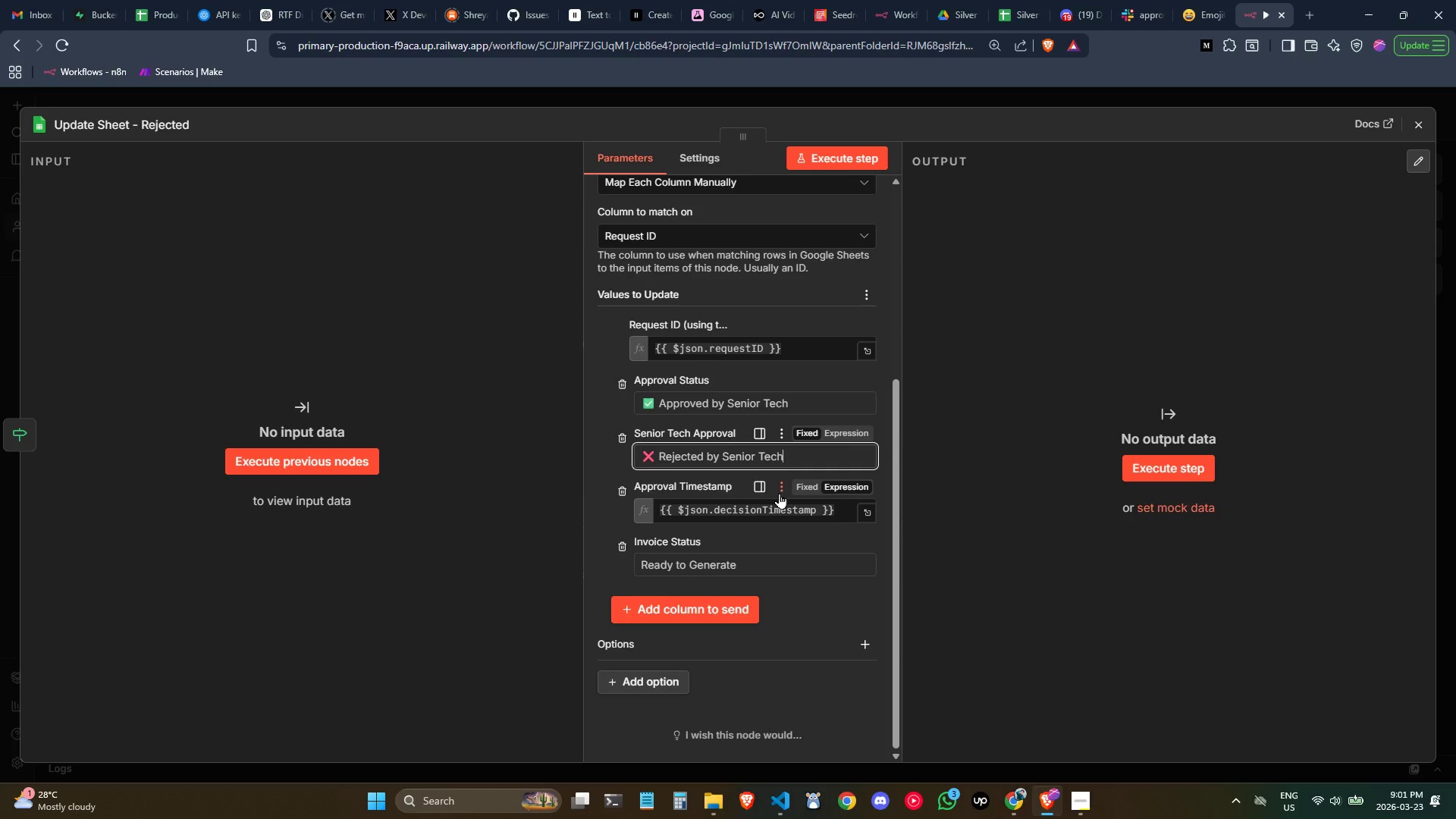 
key(Control+ArrowRight)
 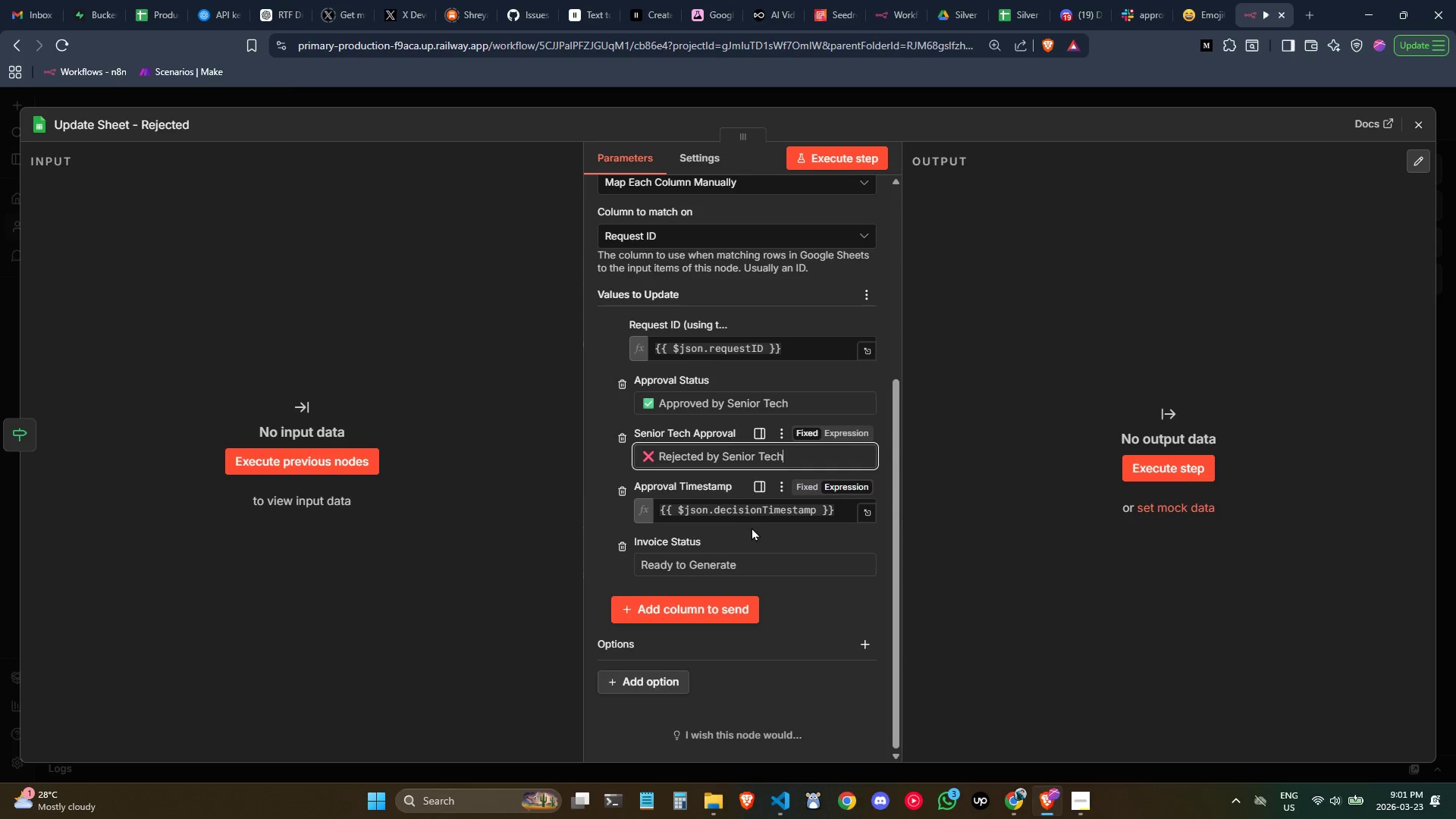 
wait(9.59)
 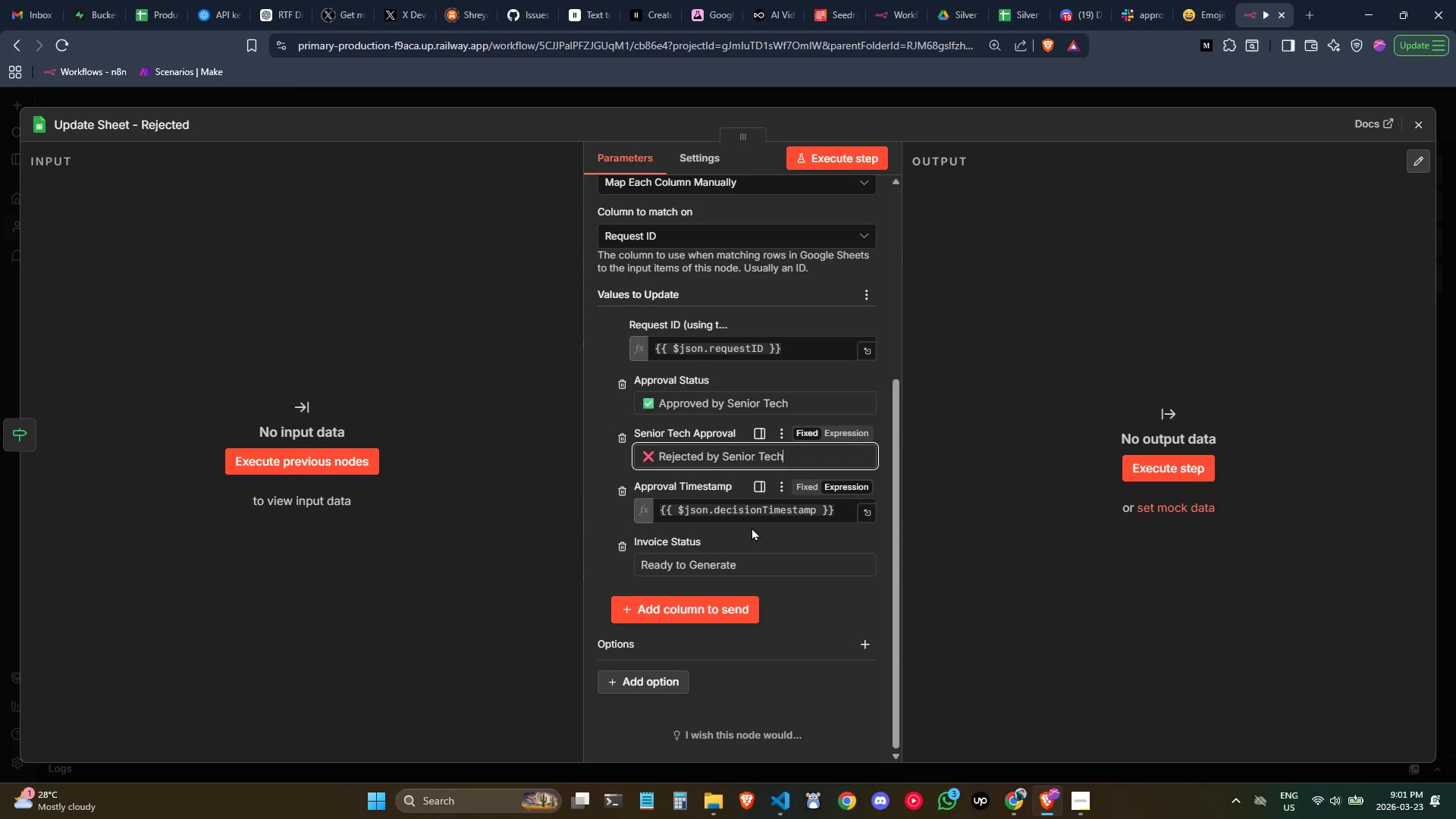 
left_click([701, 403])
 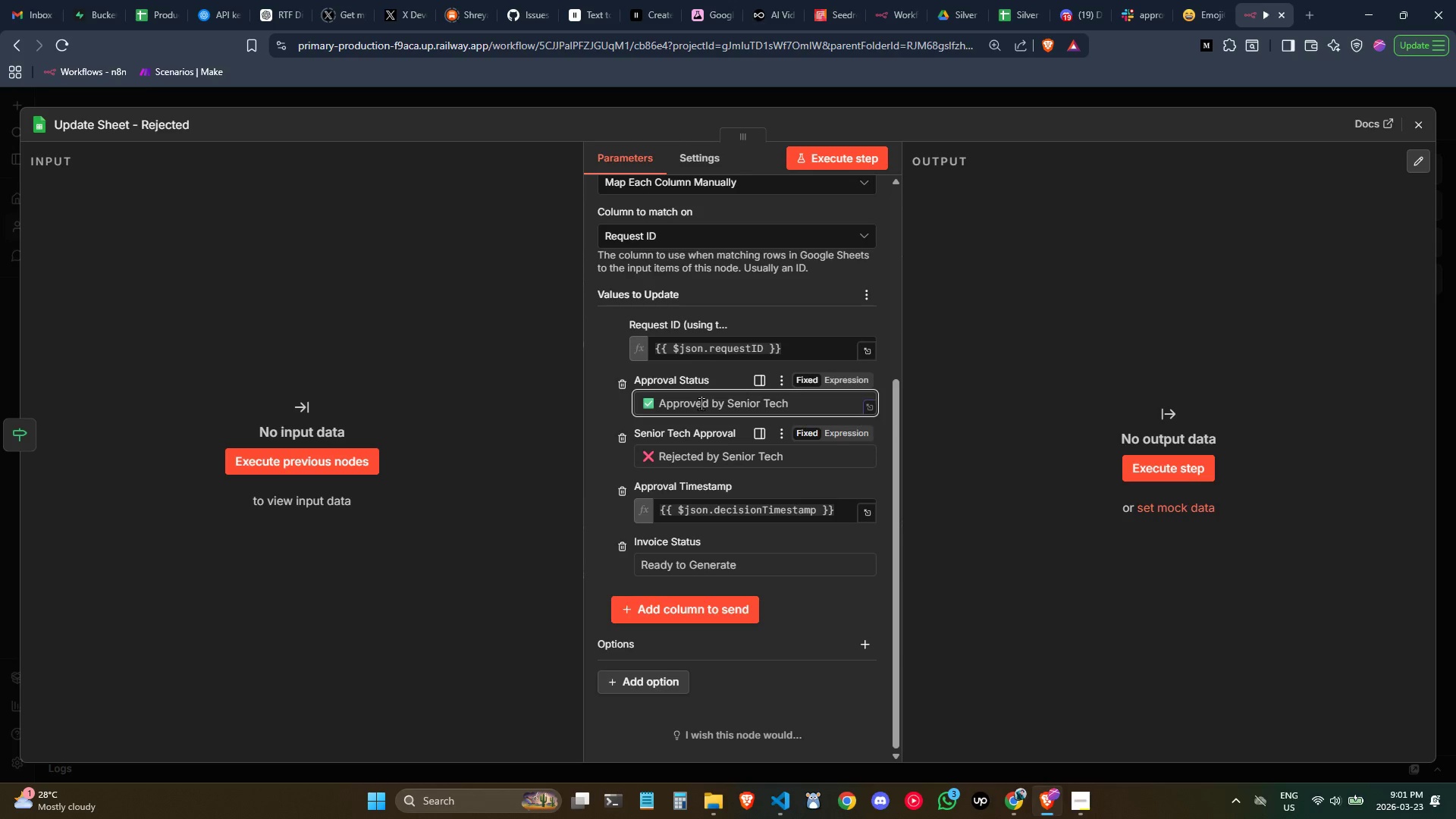 
triple_click([701, 403])
 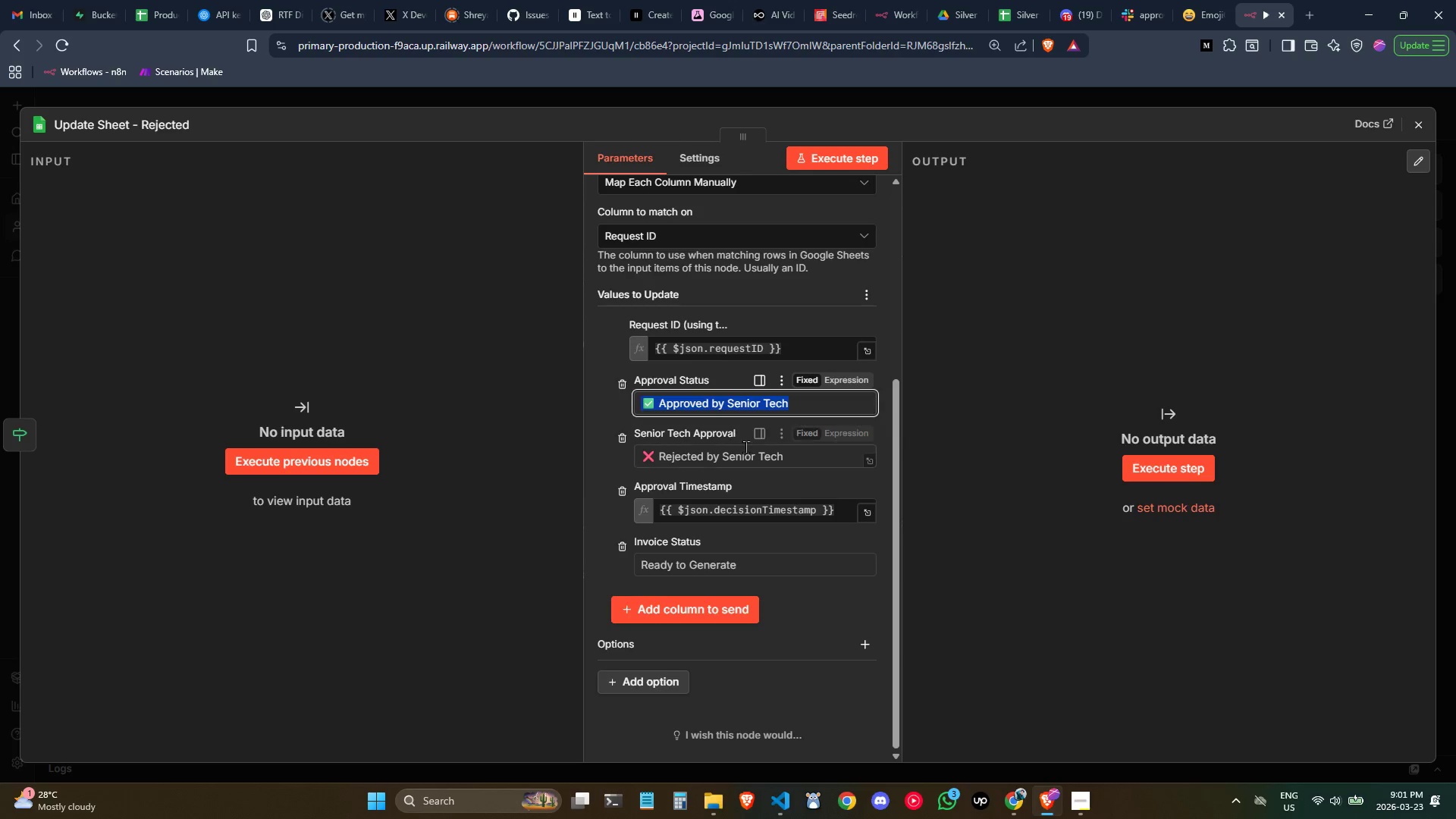 
double_click([759, 456])
 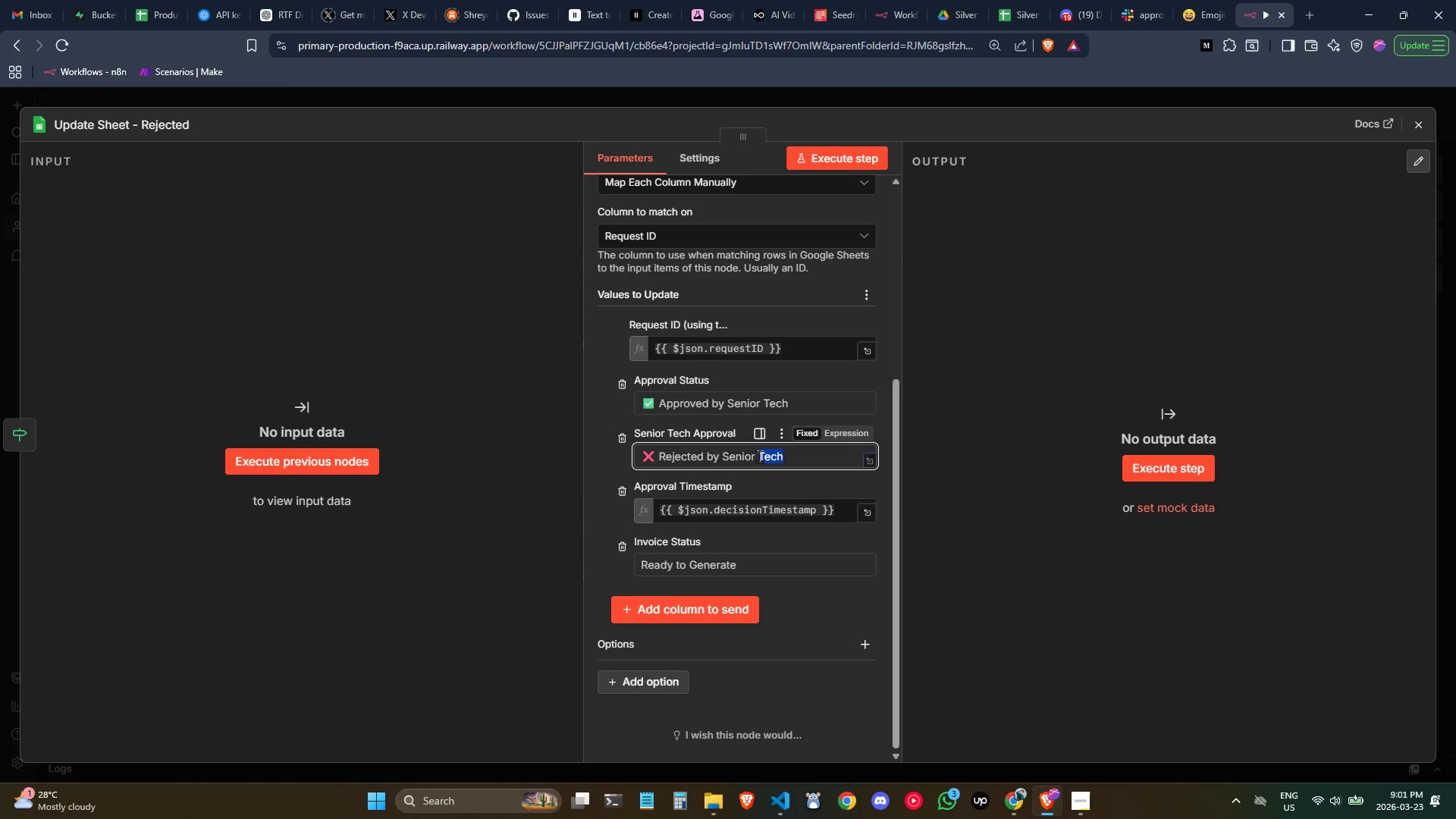 
triple_click([759, 456])
 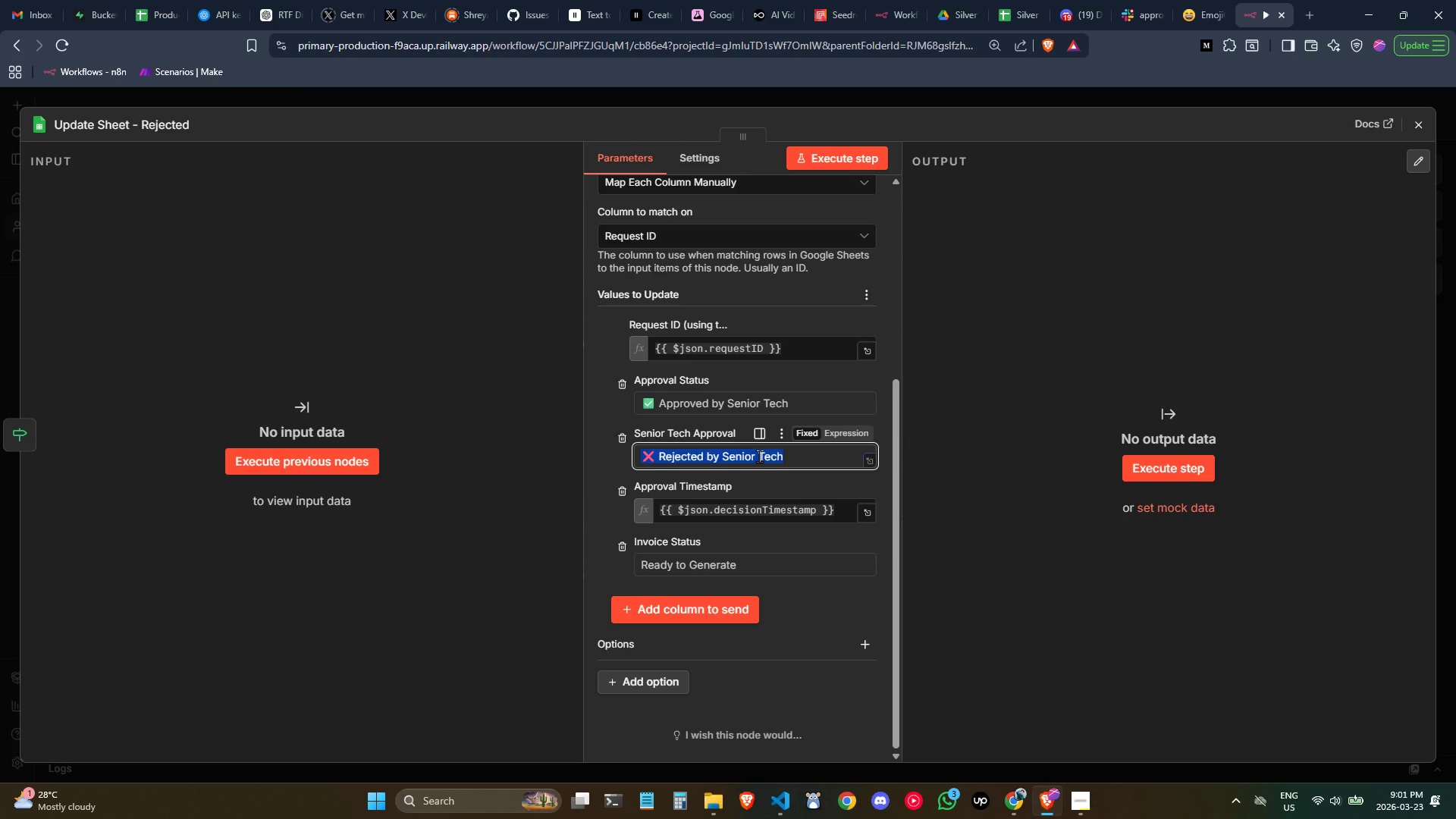 
key(Control+X)
 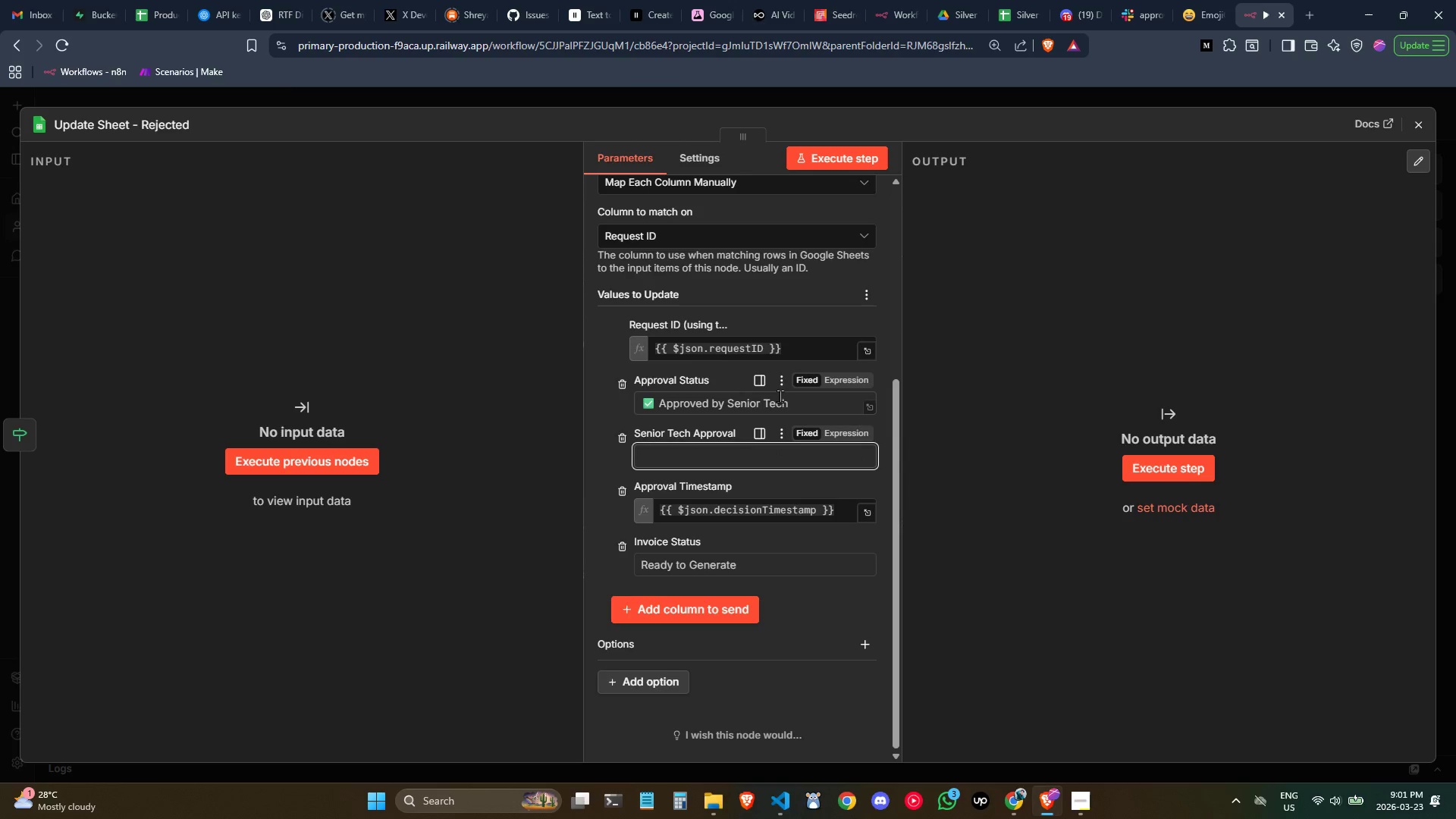 
double_click([780, 396])
 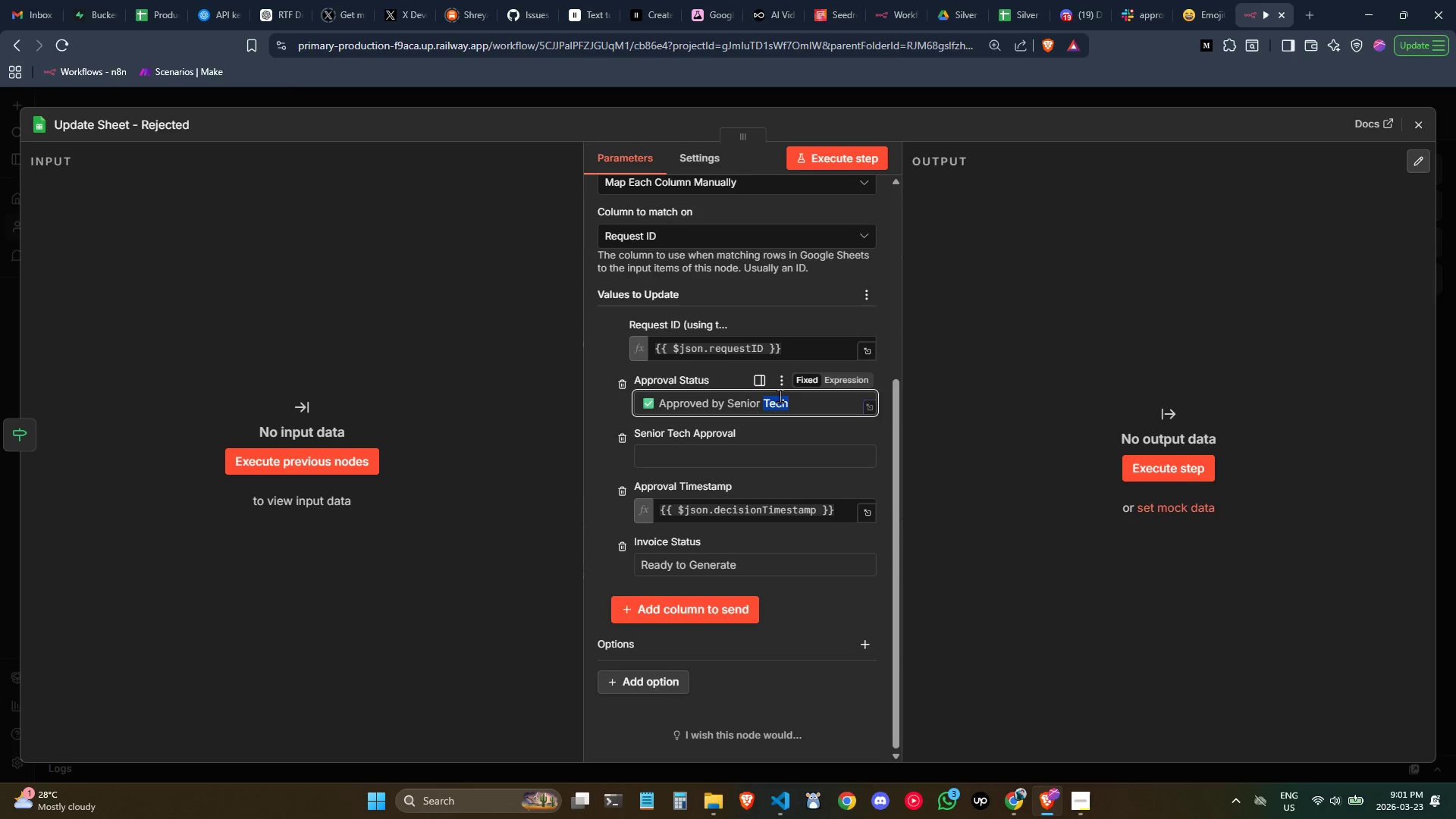 
triple_click([780, 396])
 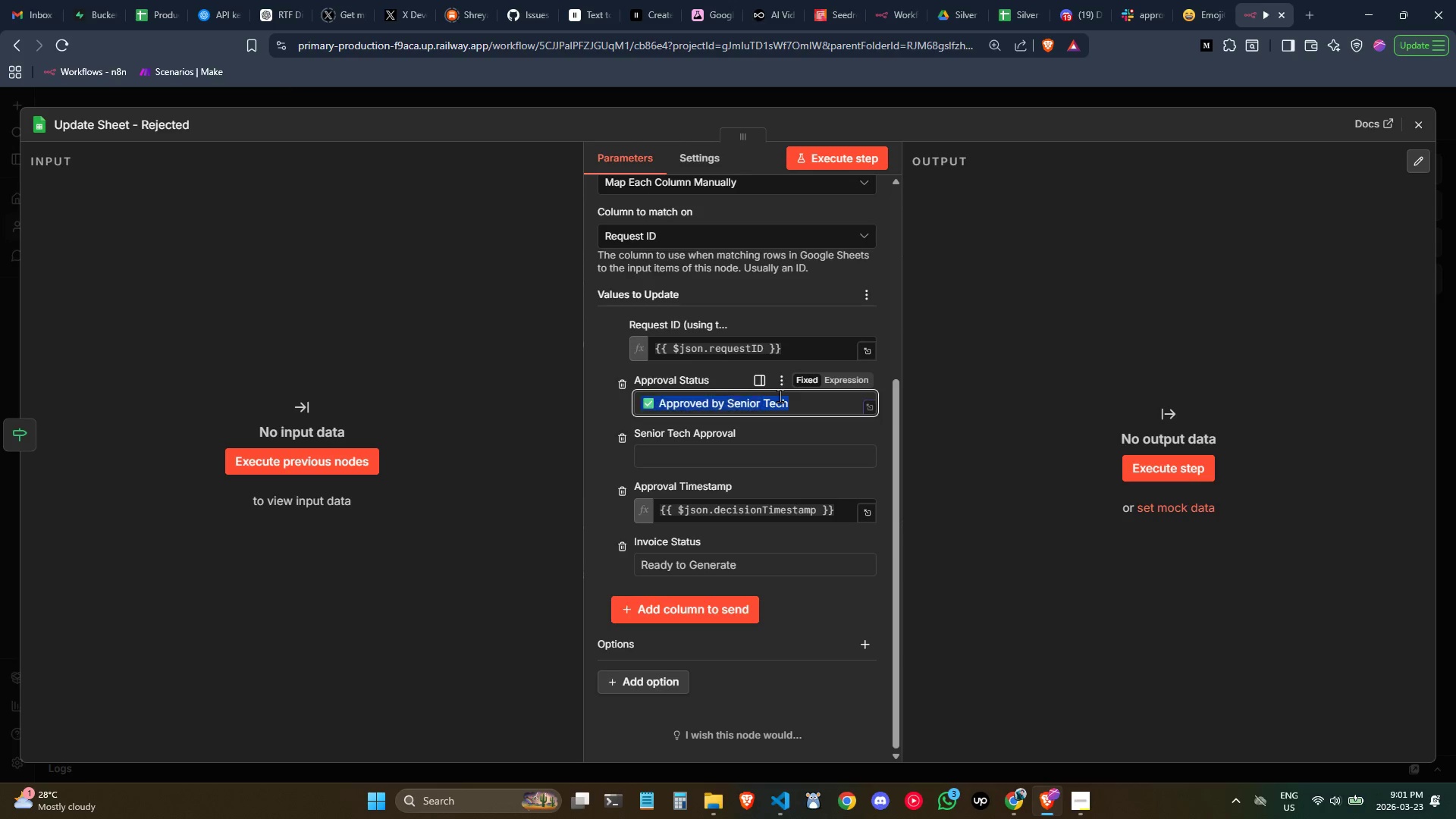 
key(Control+V)
 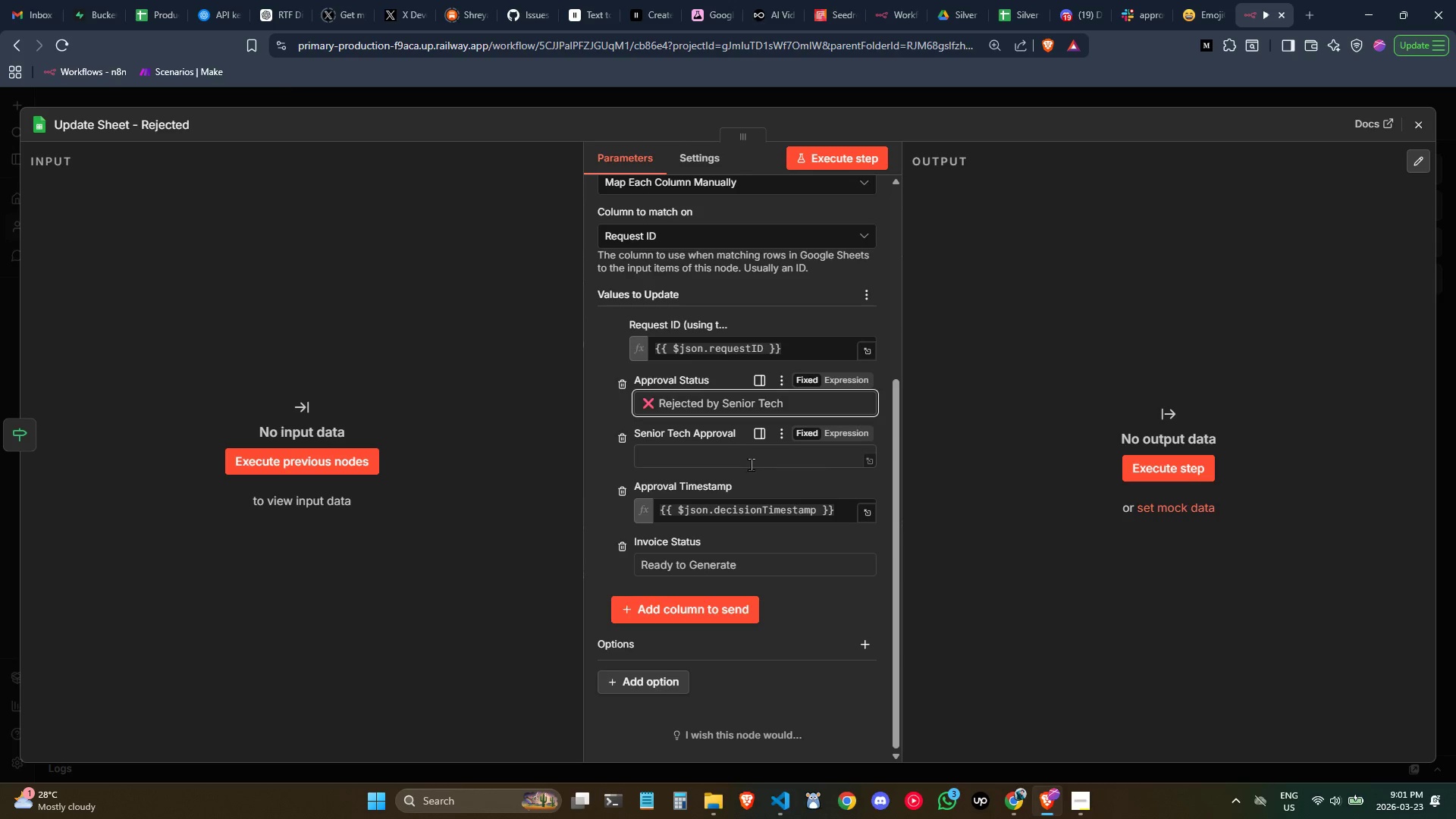 
left_click([743, 463])
 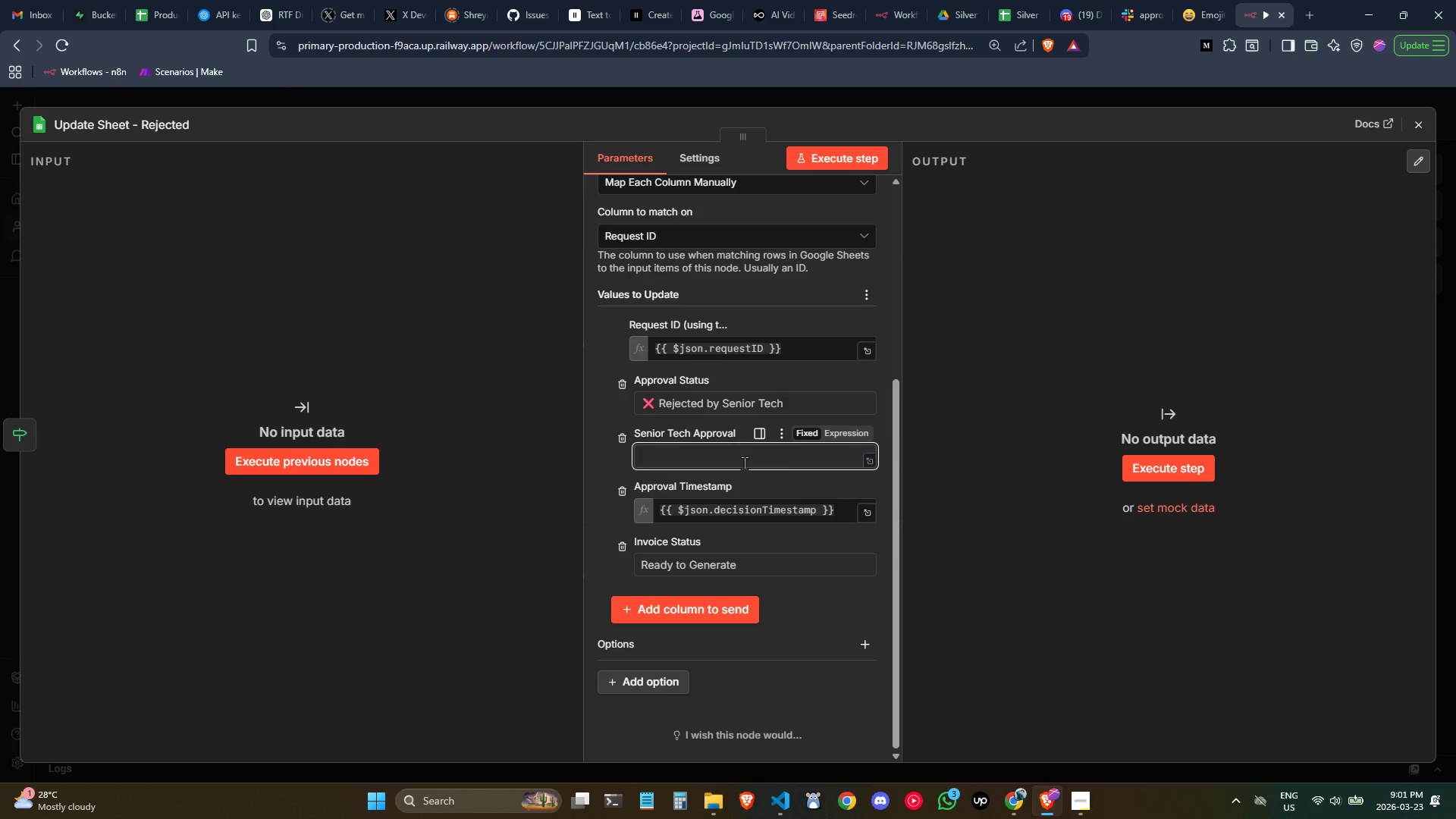 
type(Rejected)
 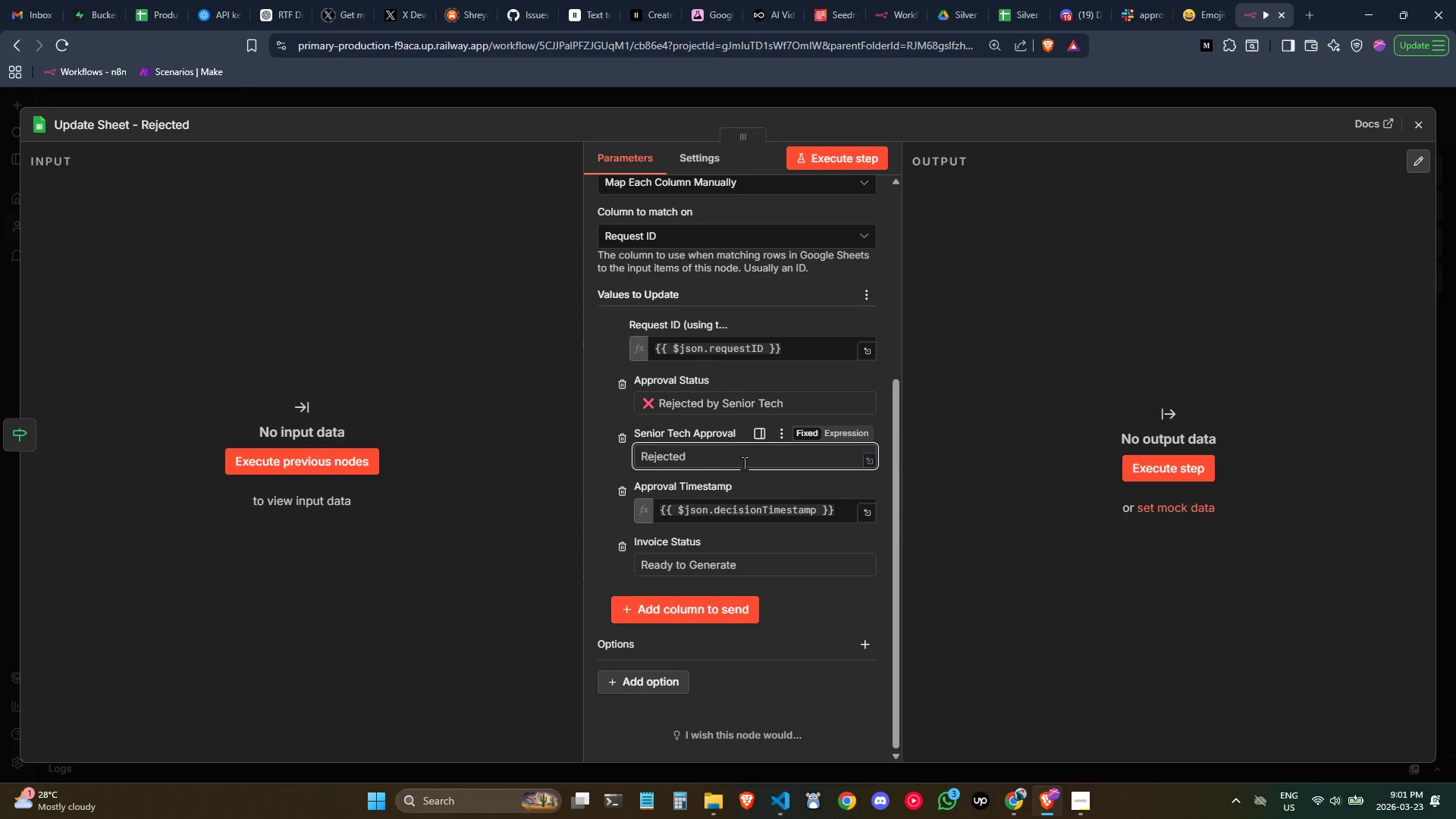 
left_click([734, 566])
 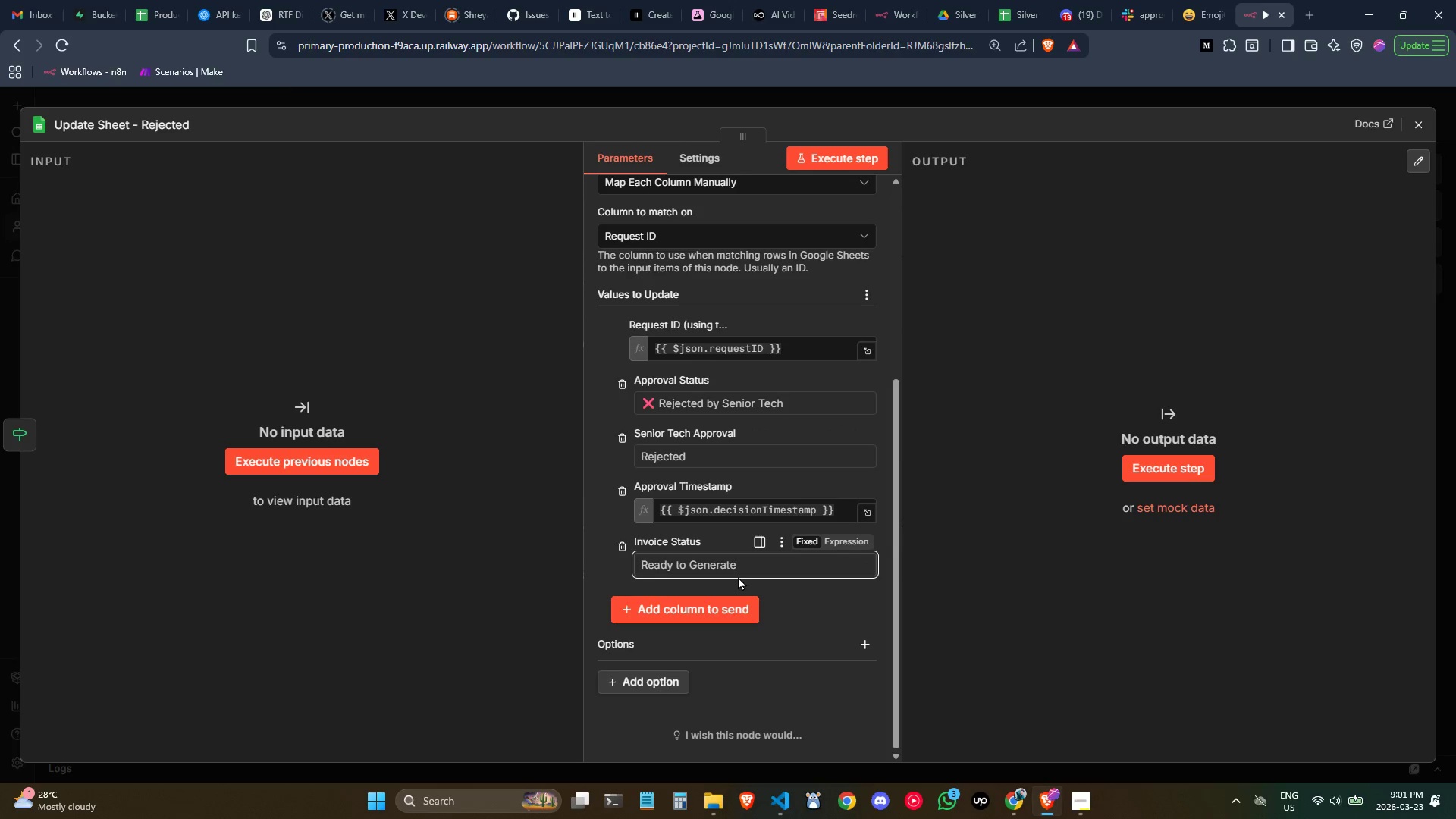 
left_click_drag(start_coordinate=[744, 570], to_coordinate=[504, 557])
 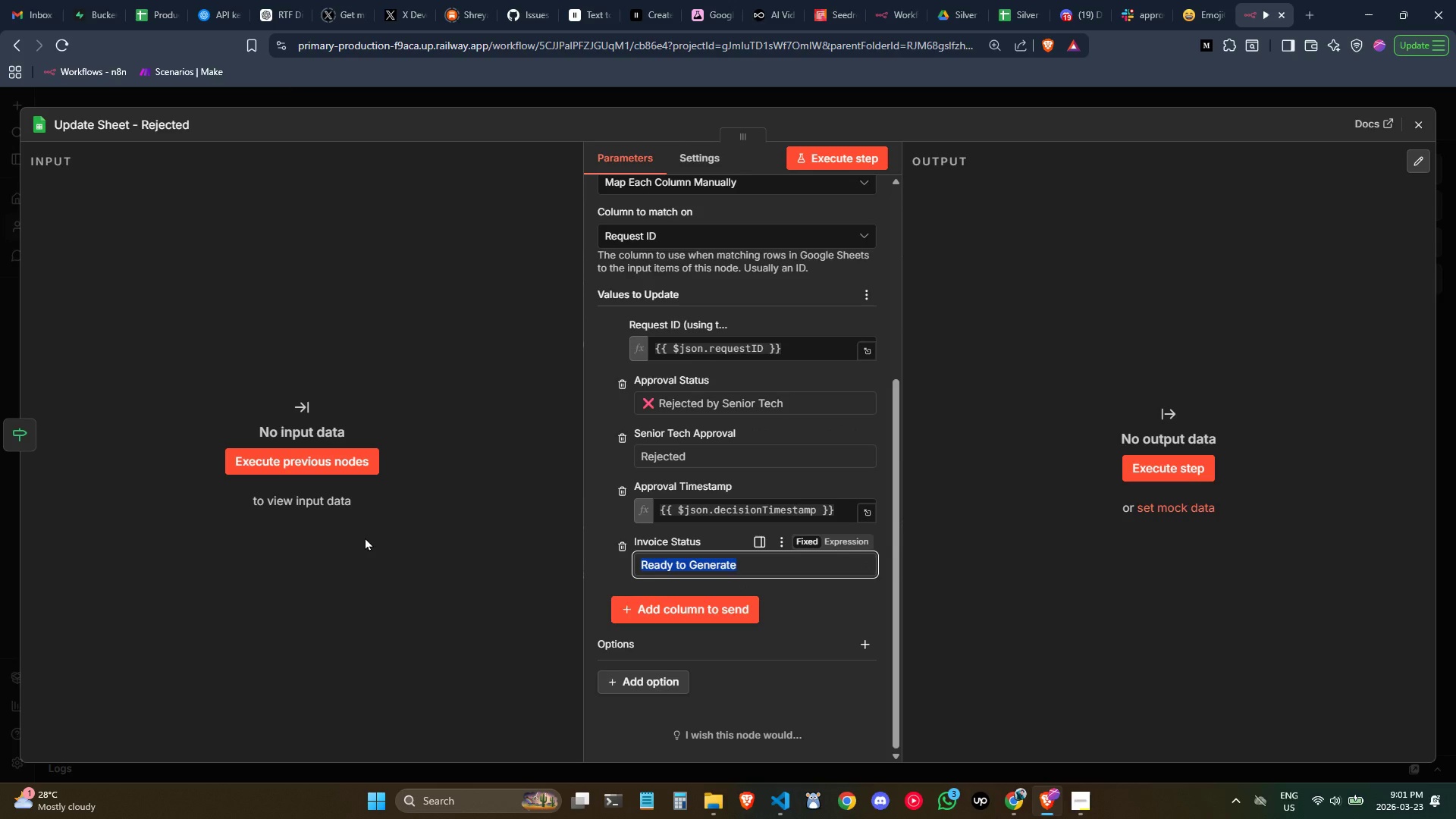 
type(On Hold - Requires Renegotiation)
 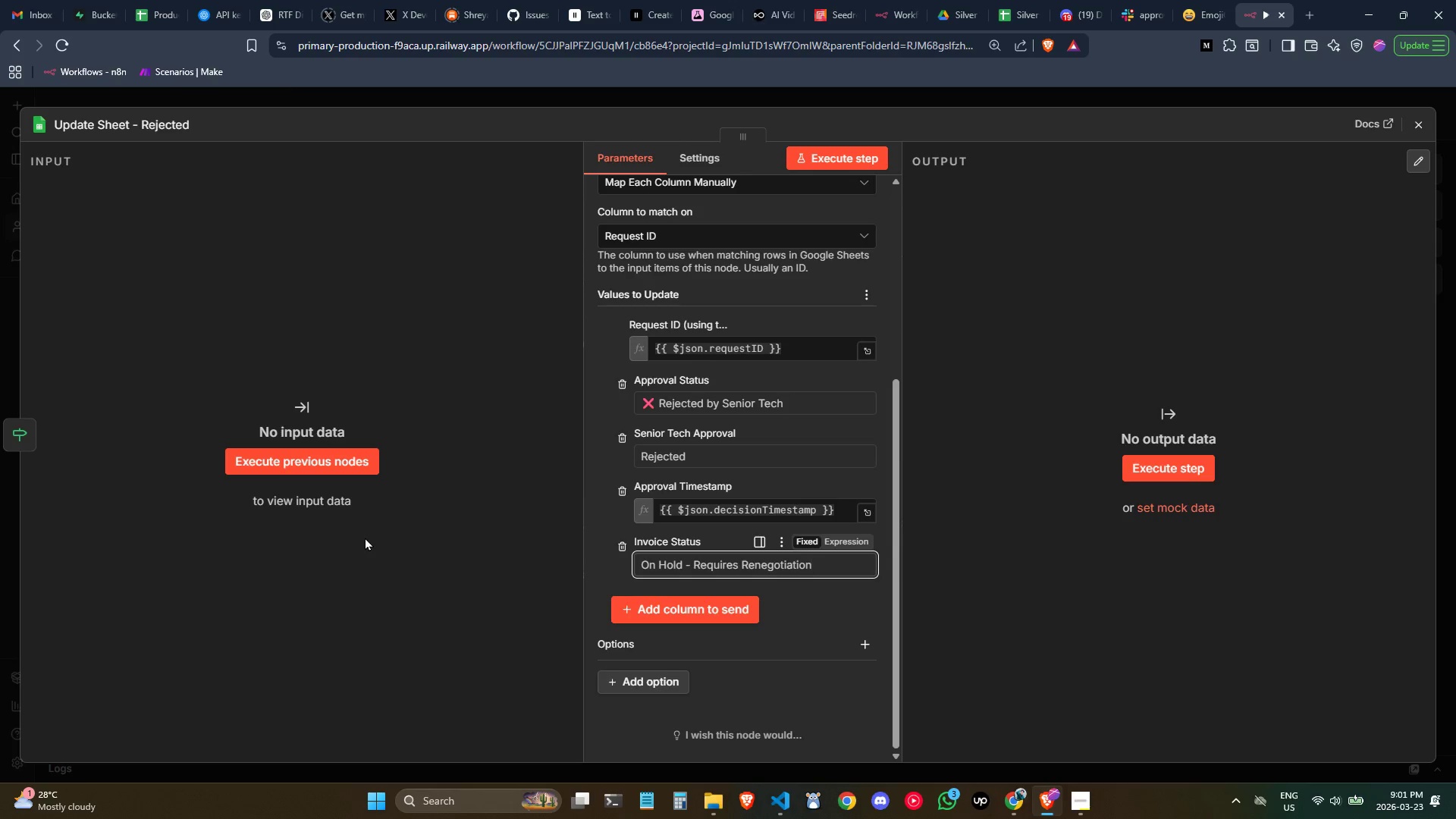 
wait(13.58)
 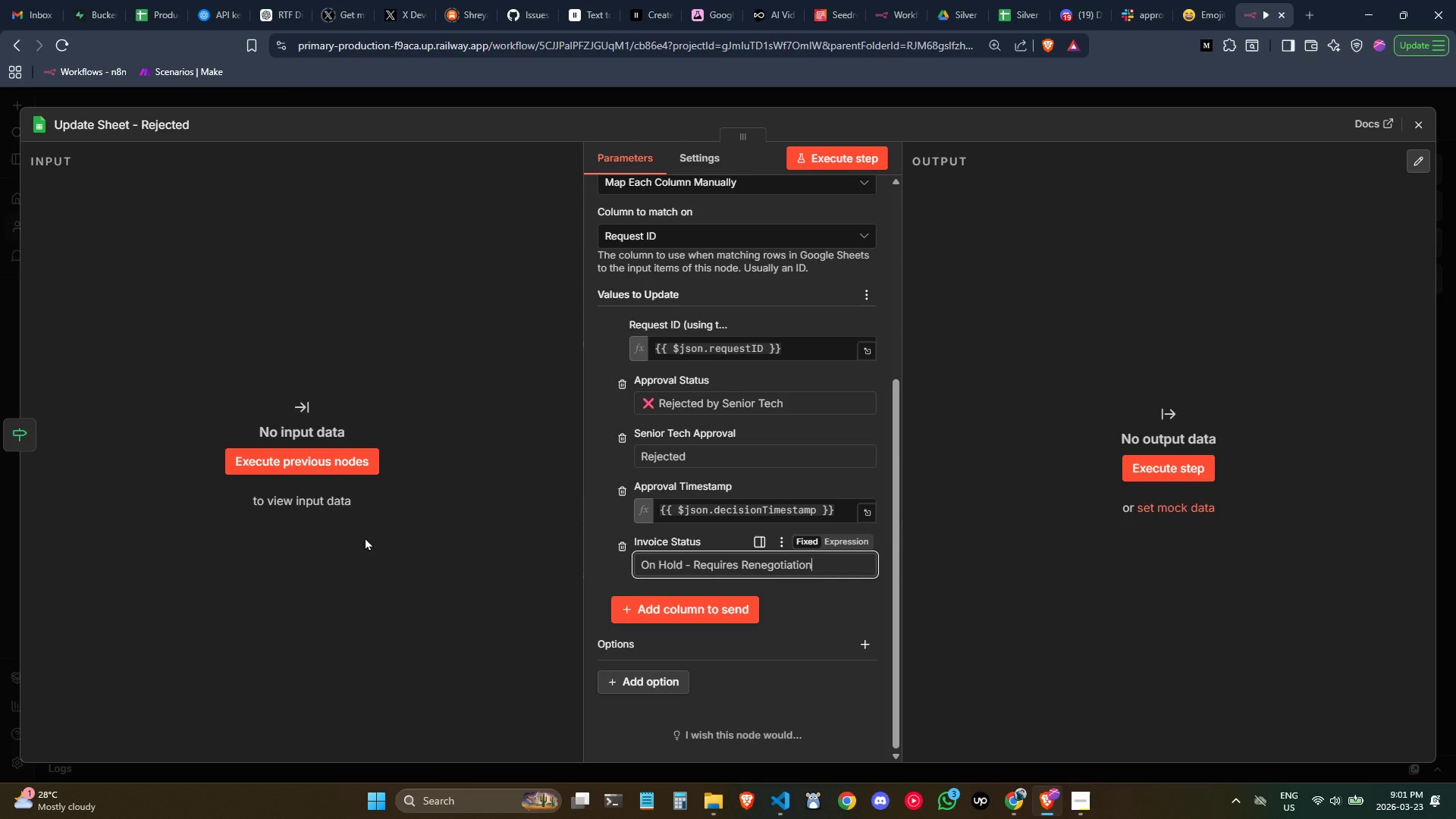 
scroll: coordinate [781, 597], scroll_direction: down, amount: 1.0
 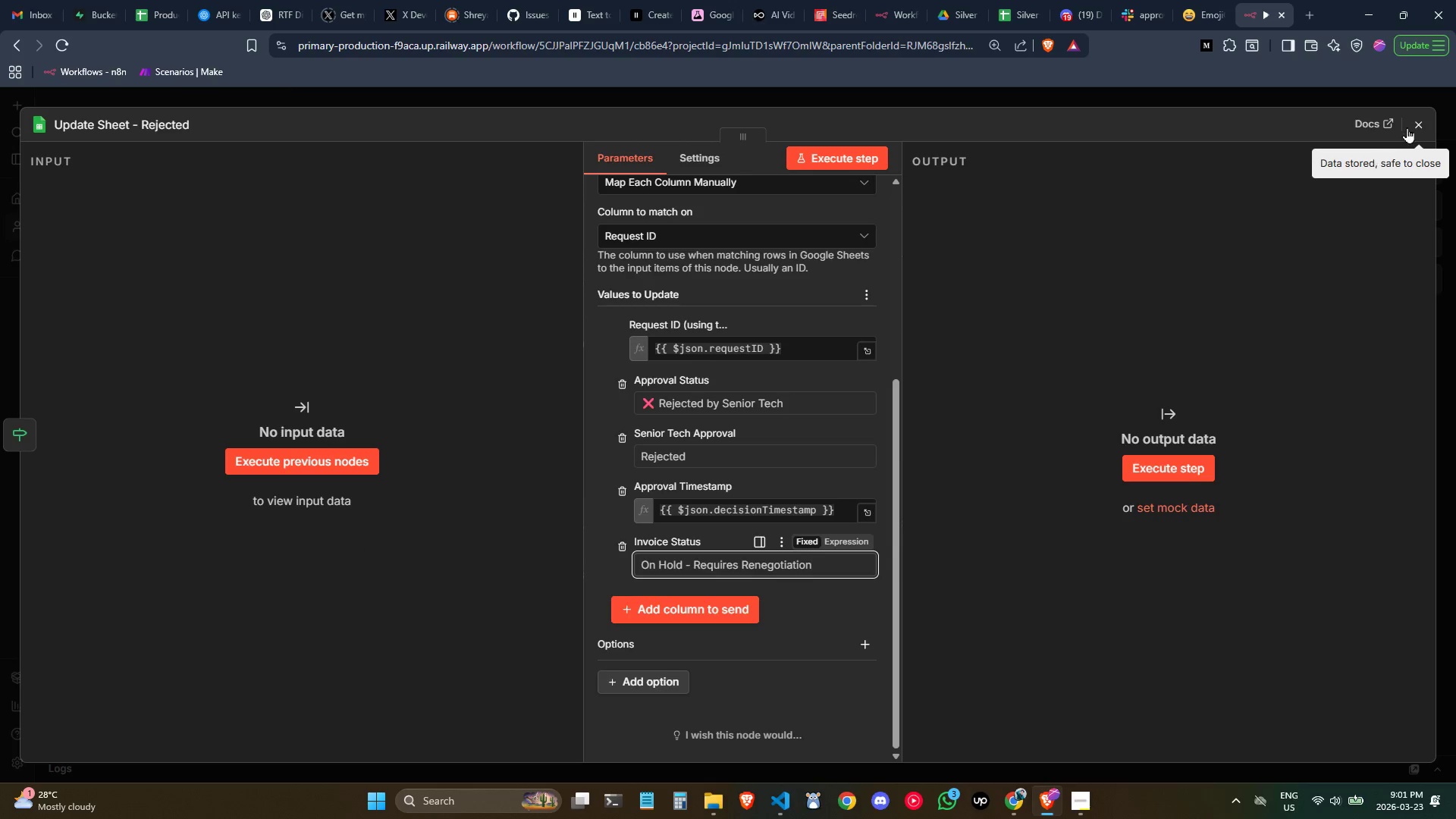 
left_click([1410, 125])
 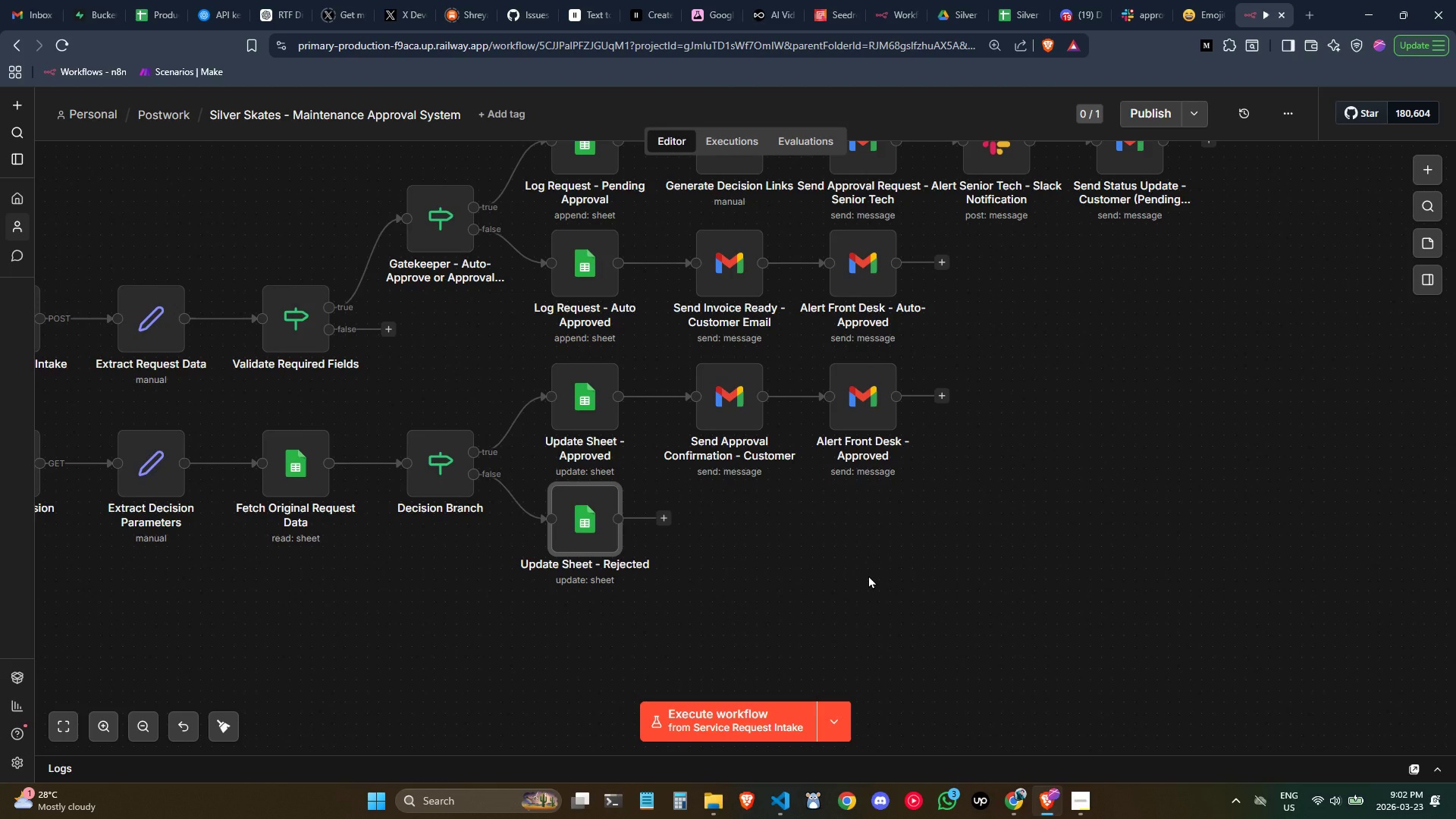 
wait(7.33)
 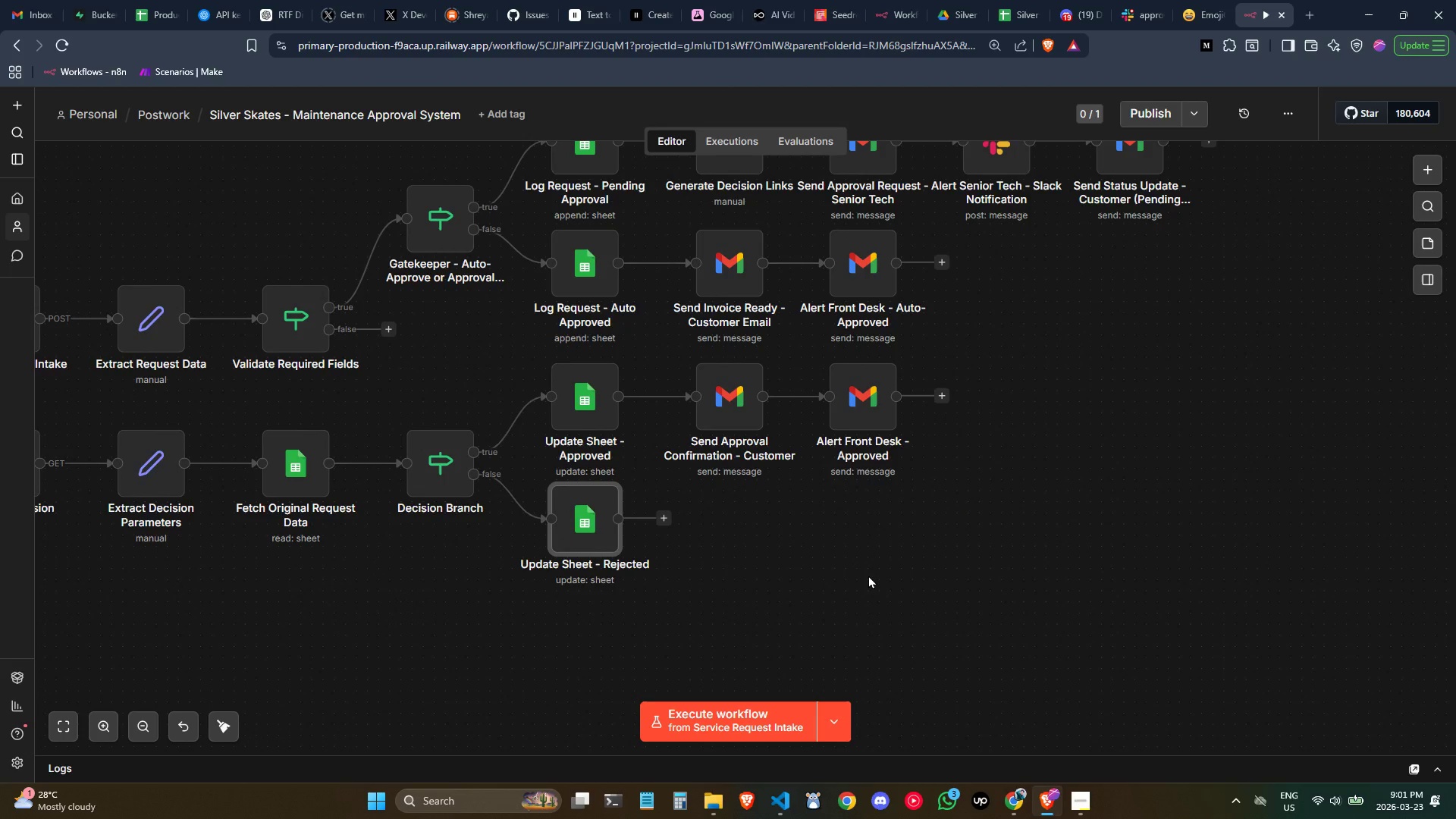 
right_click([881, 398])
 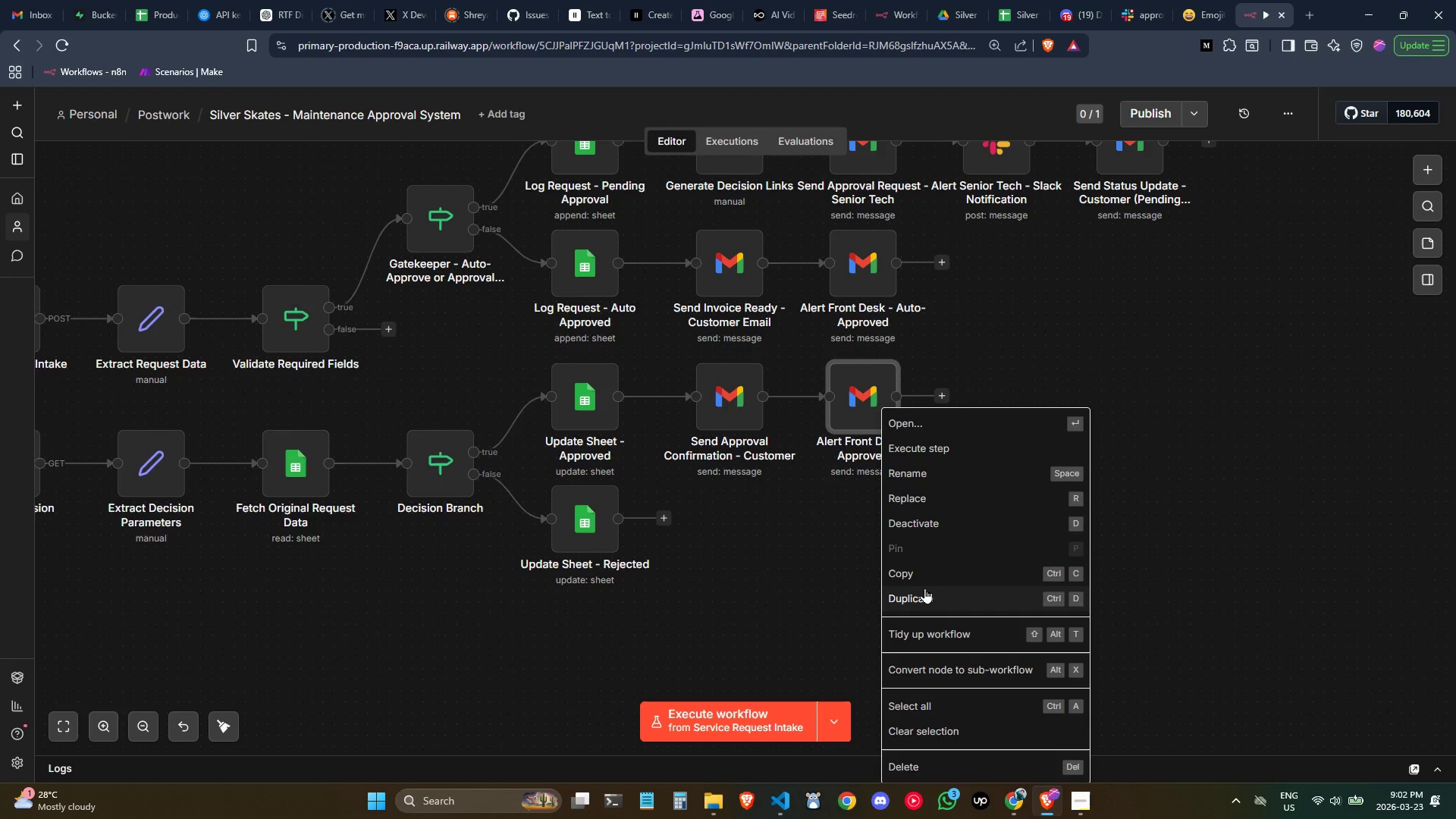 
left_click([926, 592])
 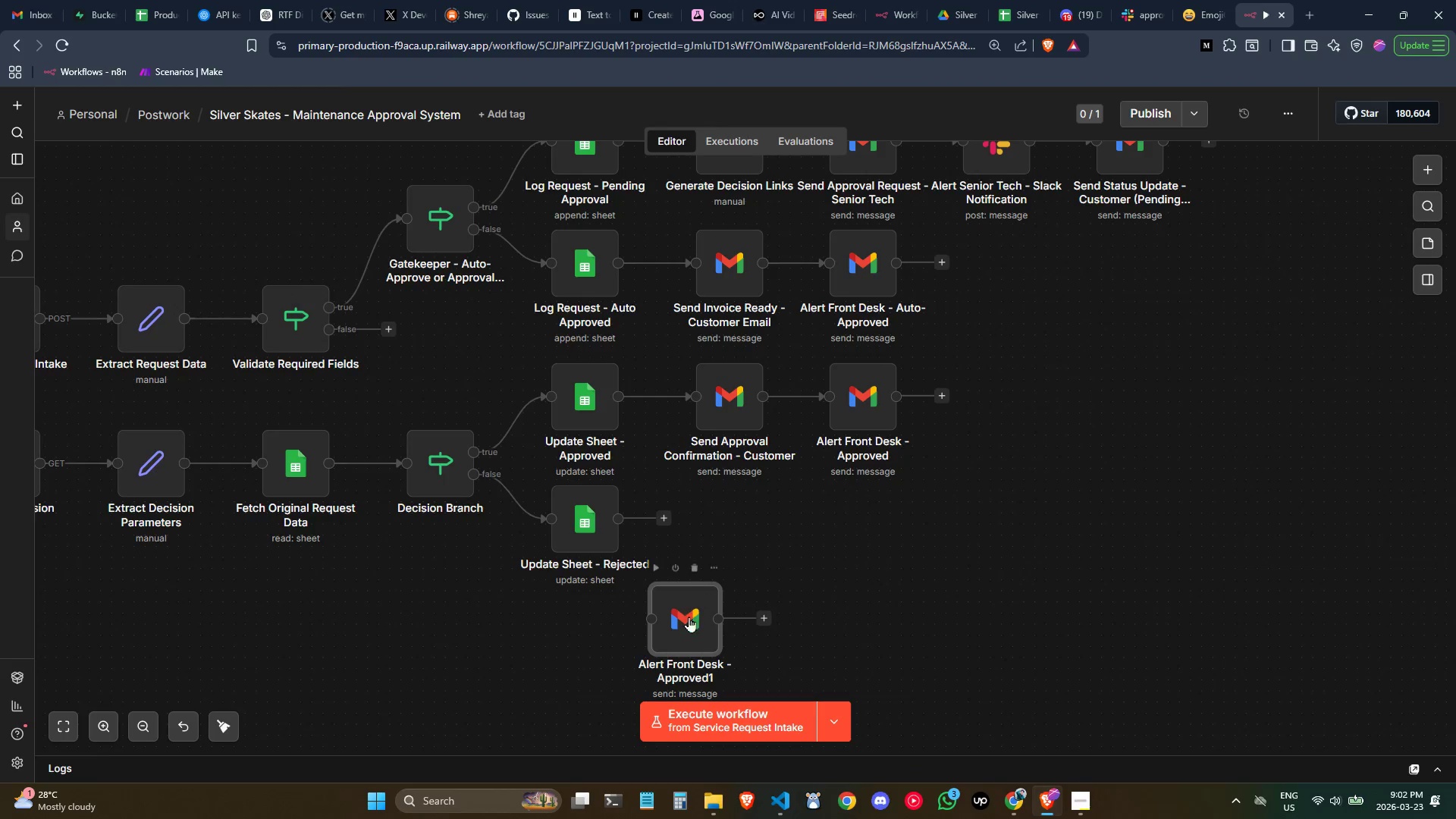 
left_click_drag(start_coordinate=[682, 618], to_coordinate=[743, 516])
 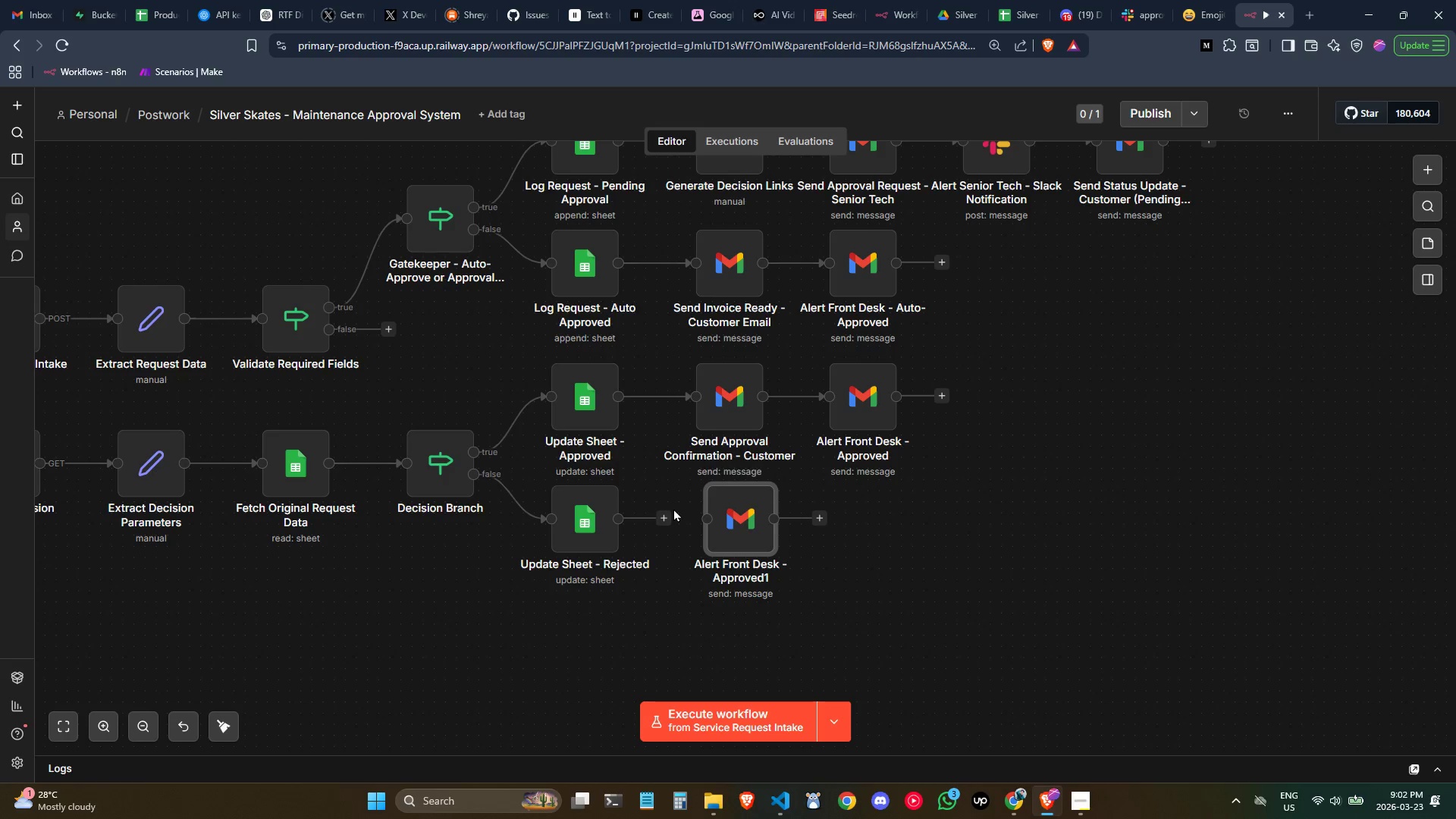 
left_click_drag(start_coordinate=[667, 514], to_coordinate=[707, 519])
 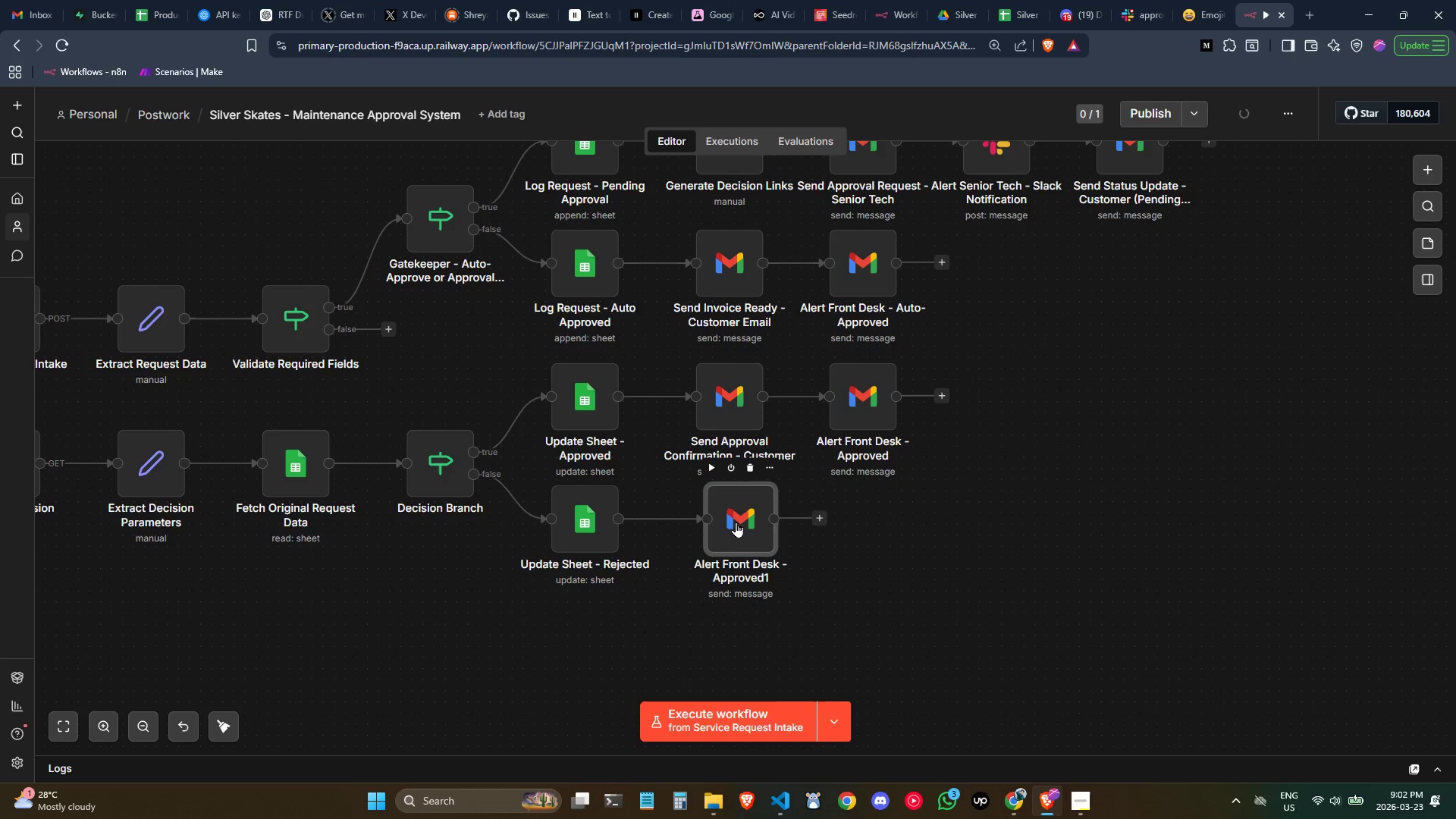 
left_click_drag(start_coordinate=[736, 522], to_coordinate=[726, 517])
 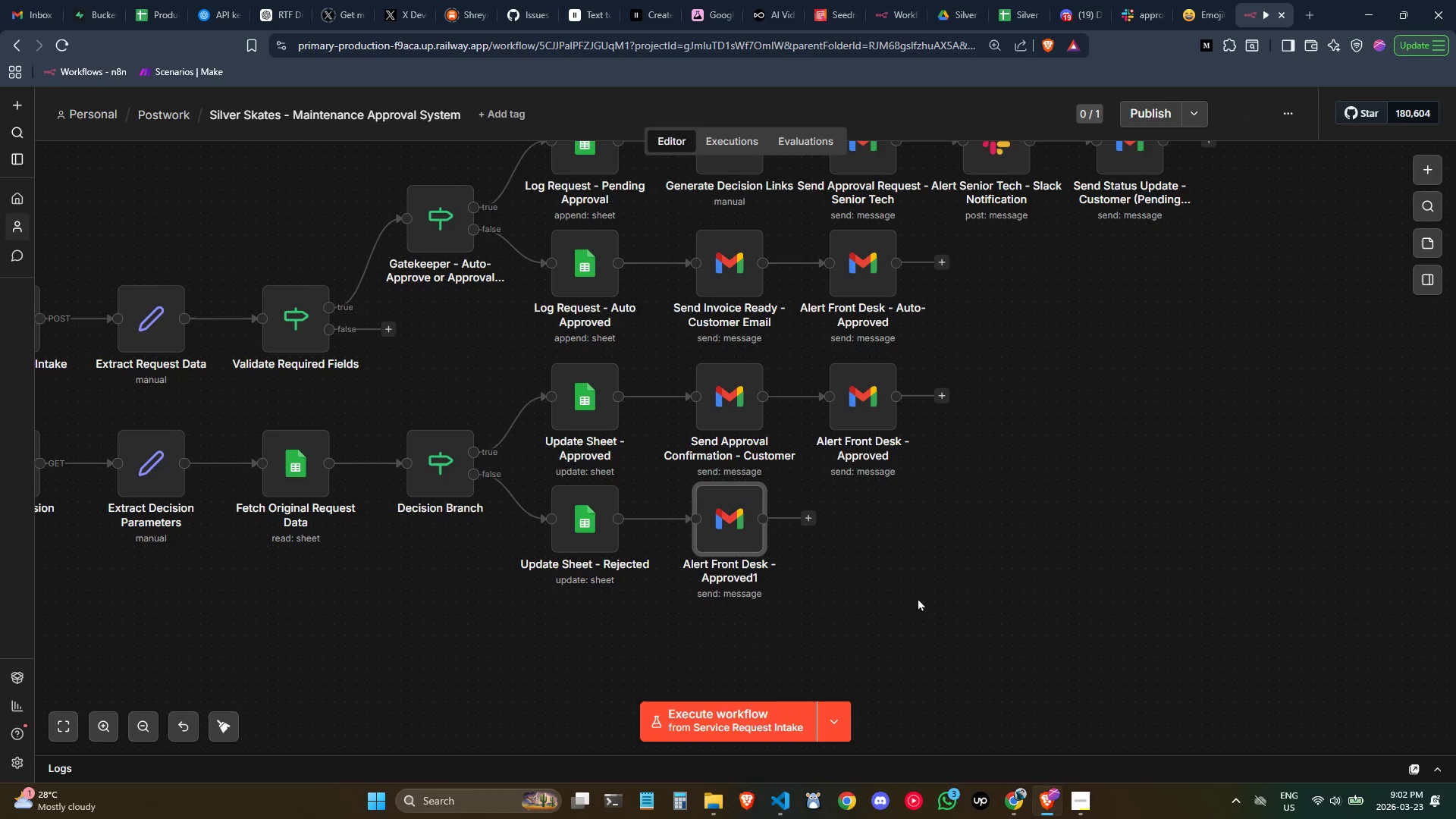 
left_click([907, 582])
 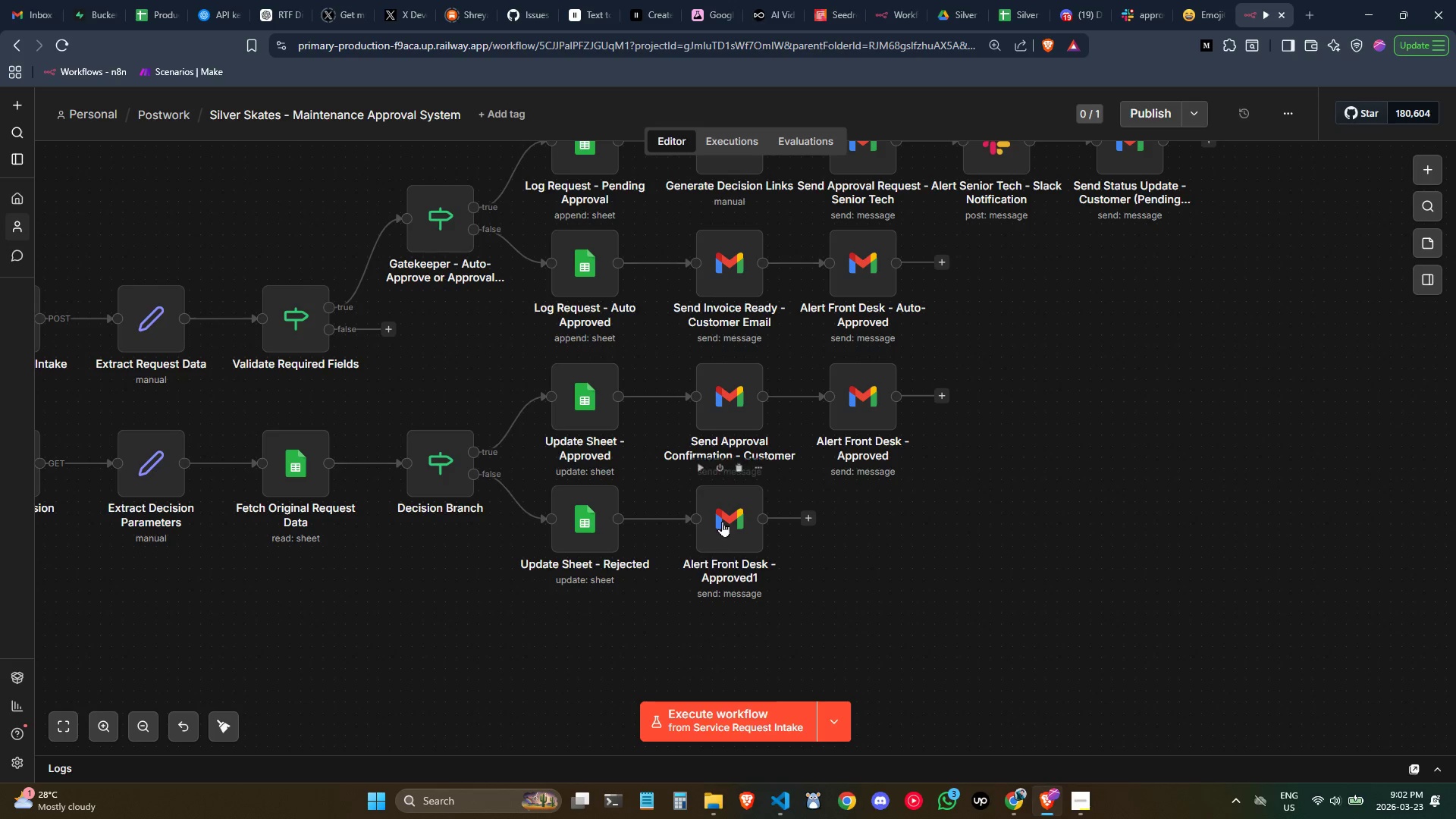 
double_click([722, 520])
 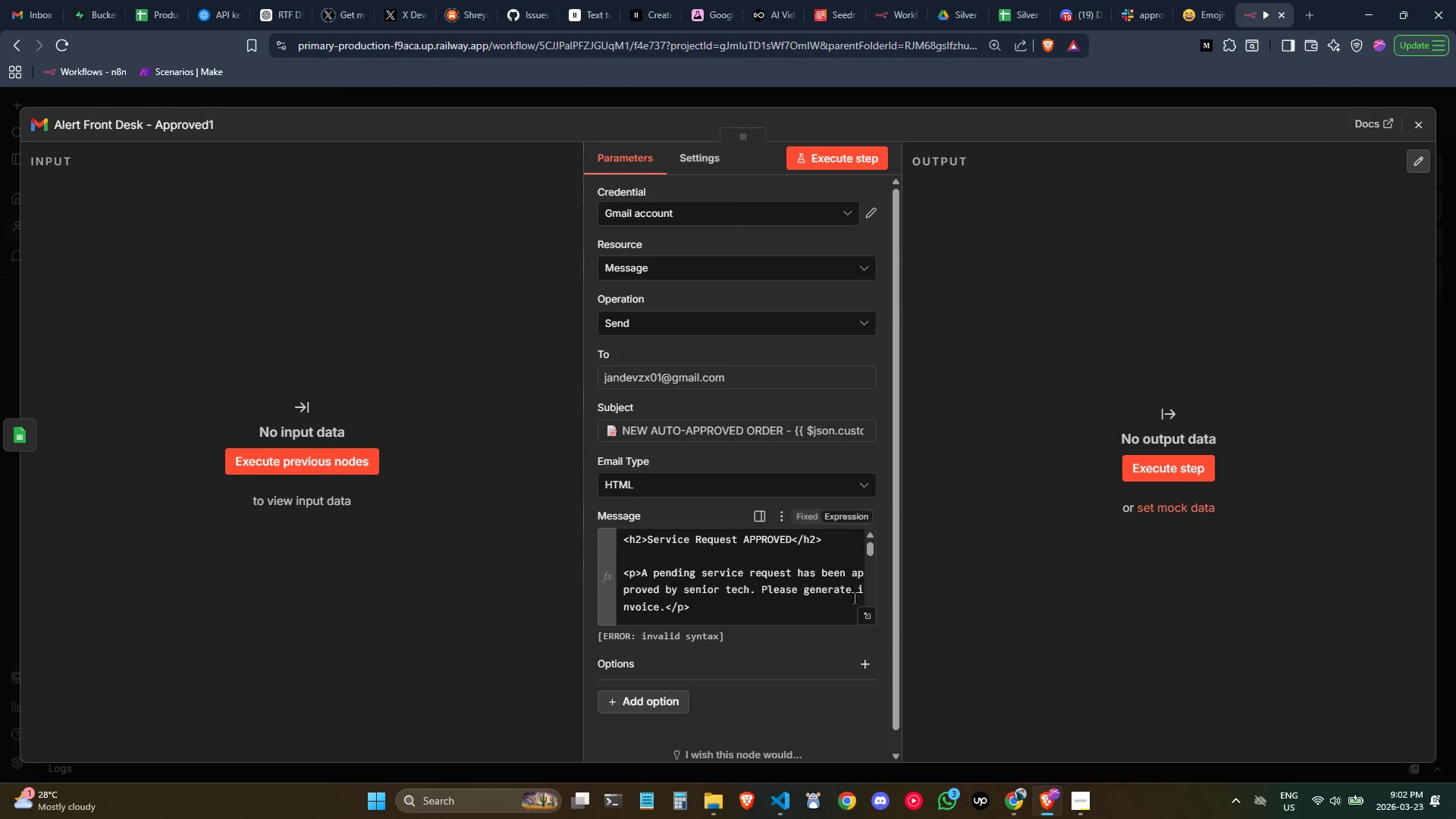 
mouse_move([759, 488])
 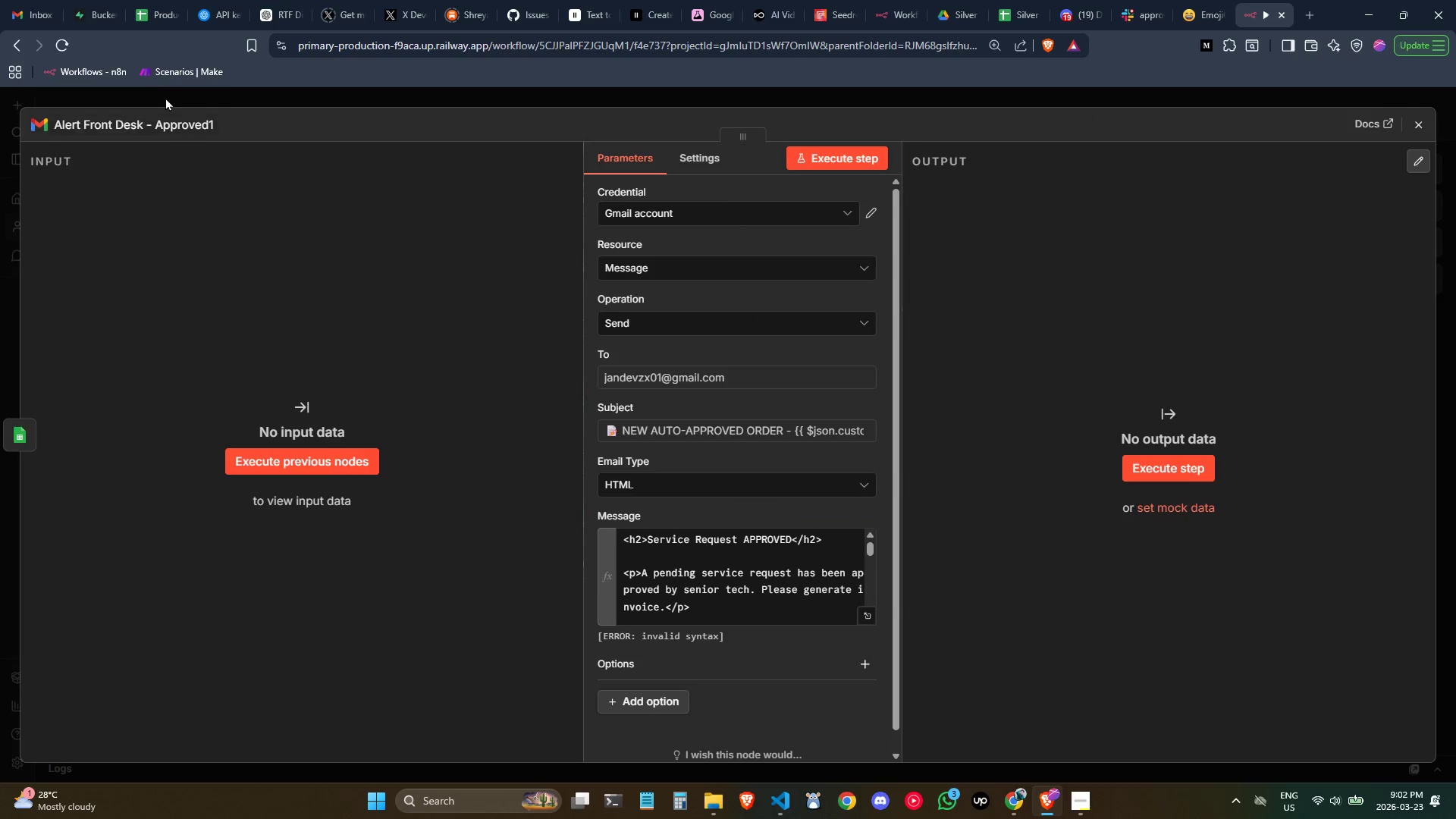 
left_click([155, 121])
 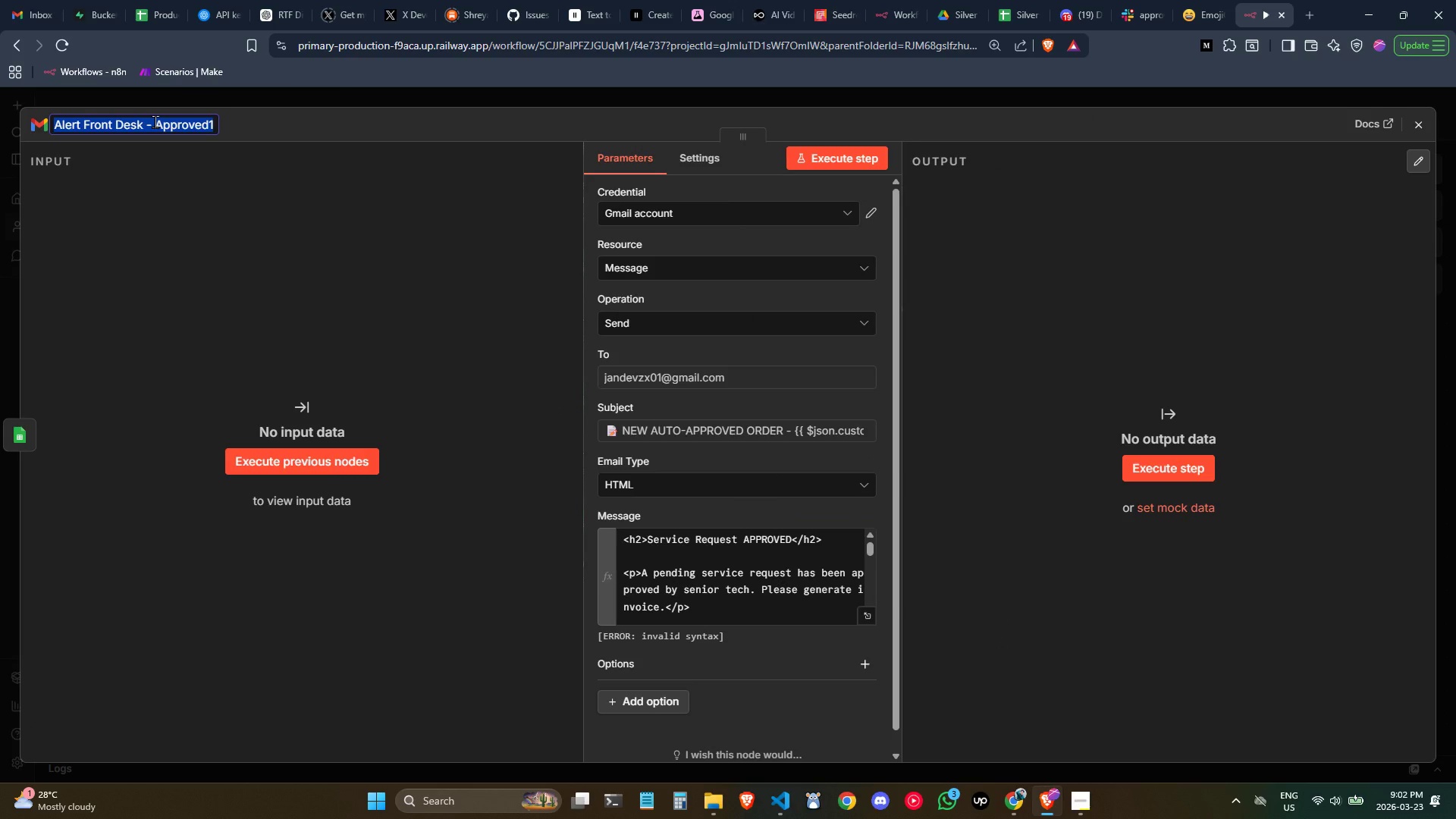 
key(ArrowRight)
 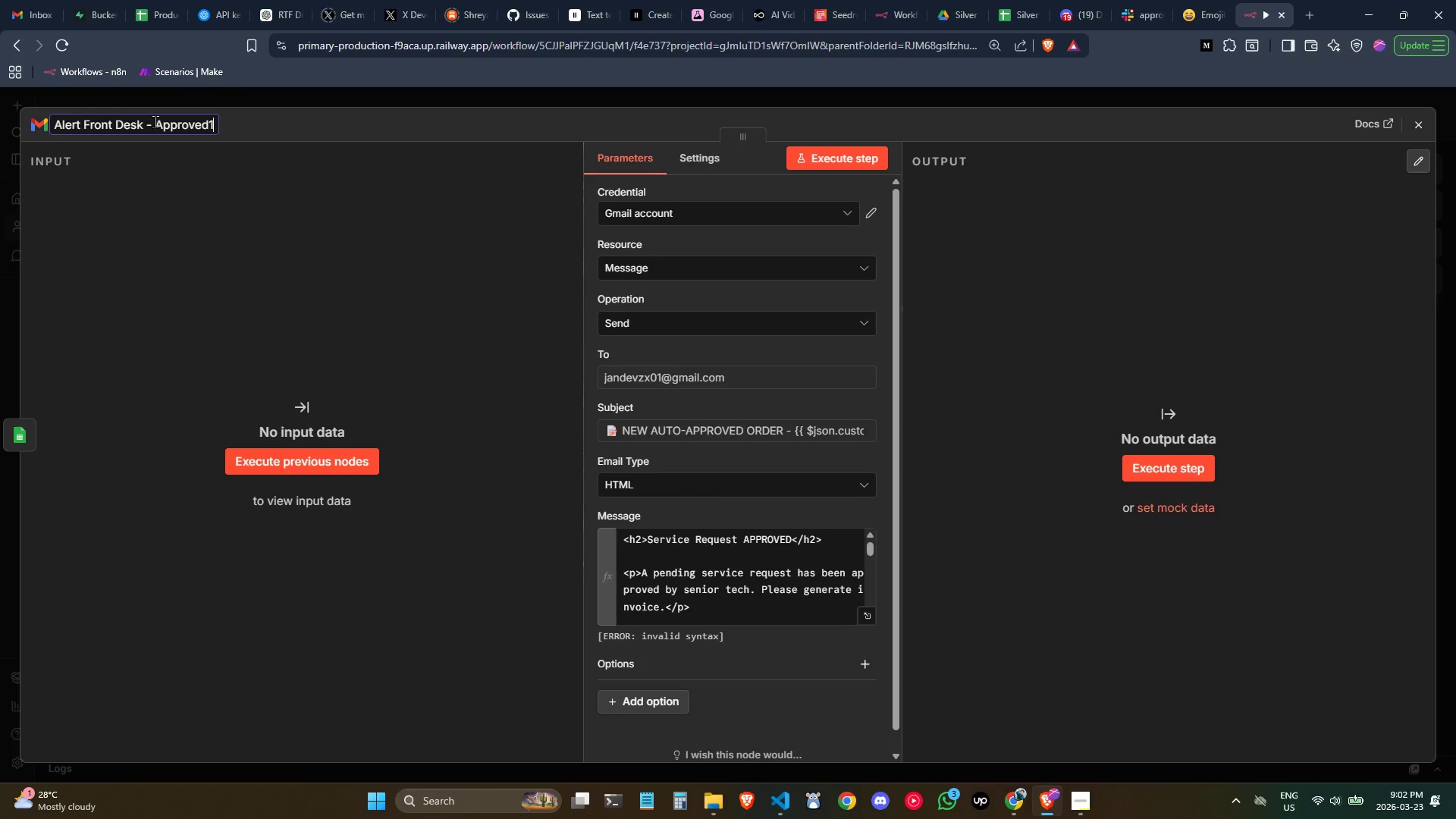 
hold_key(key=Backspace, duration=0.58)
 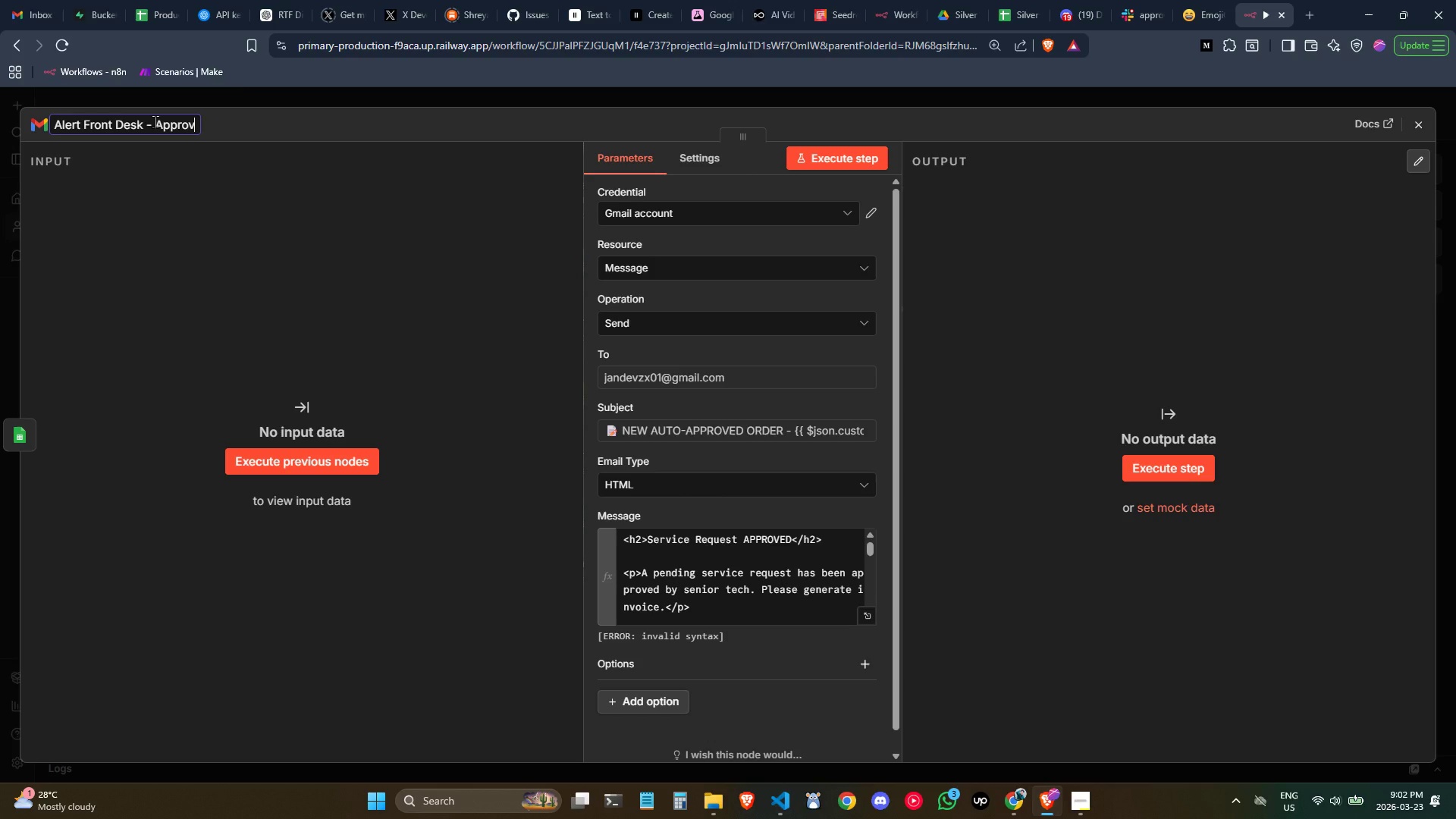 
key(Backspace)
 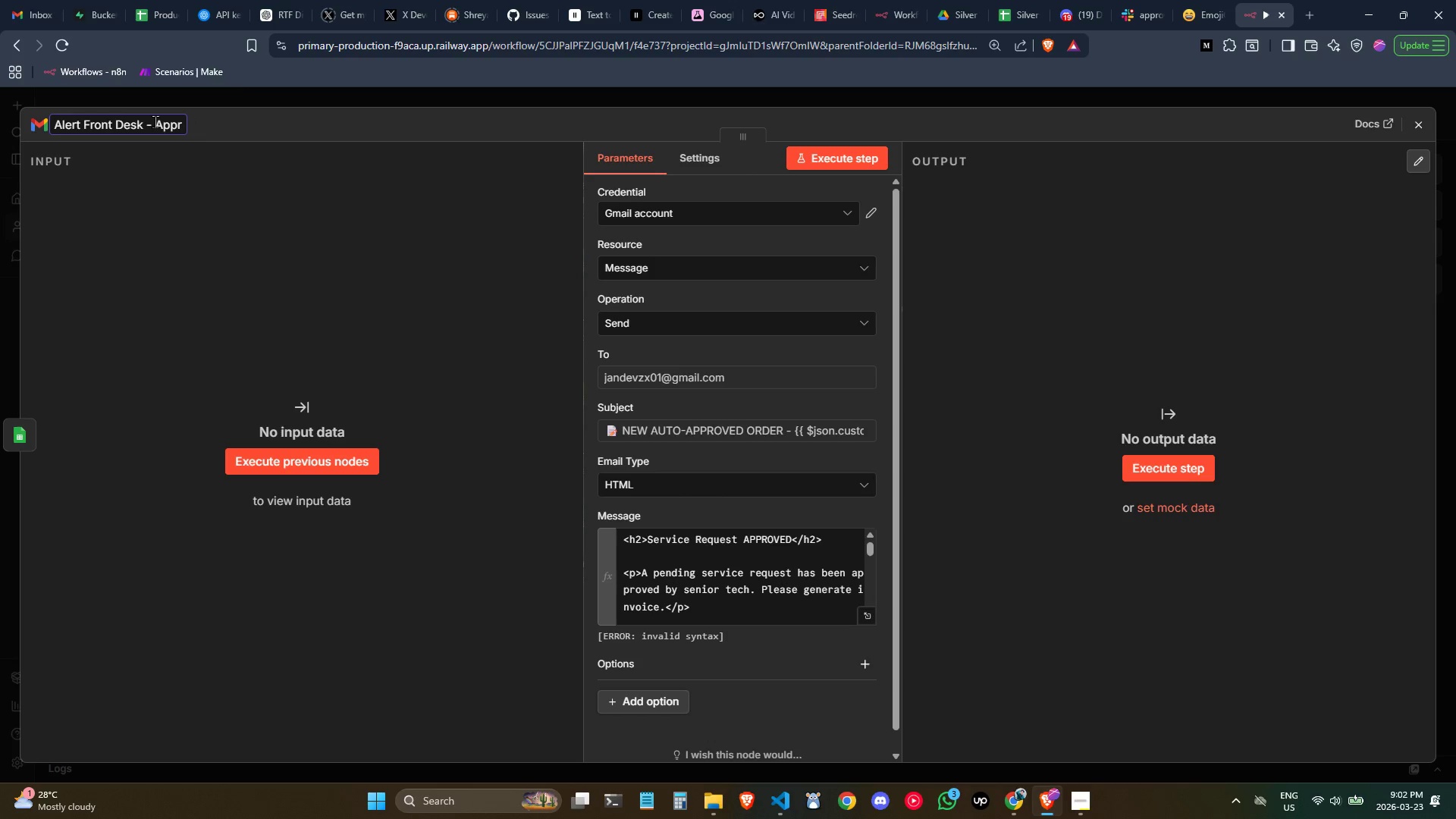 
key(Backspace)
 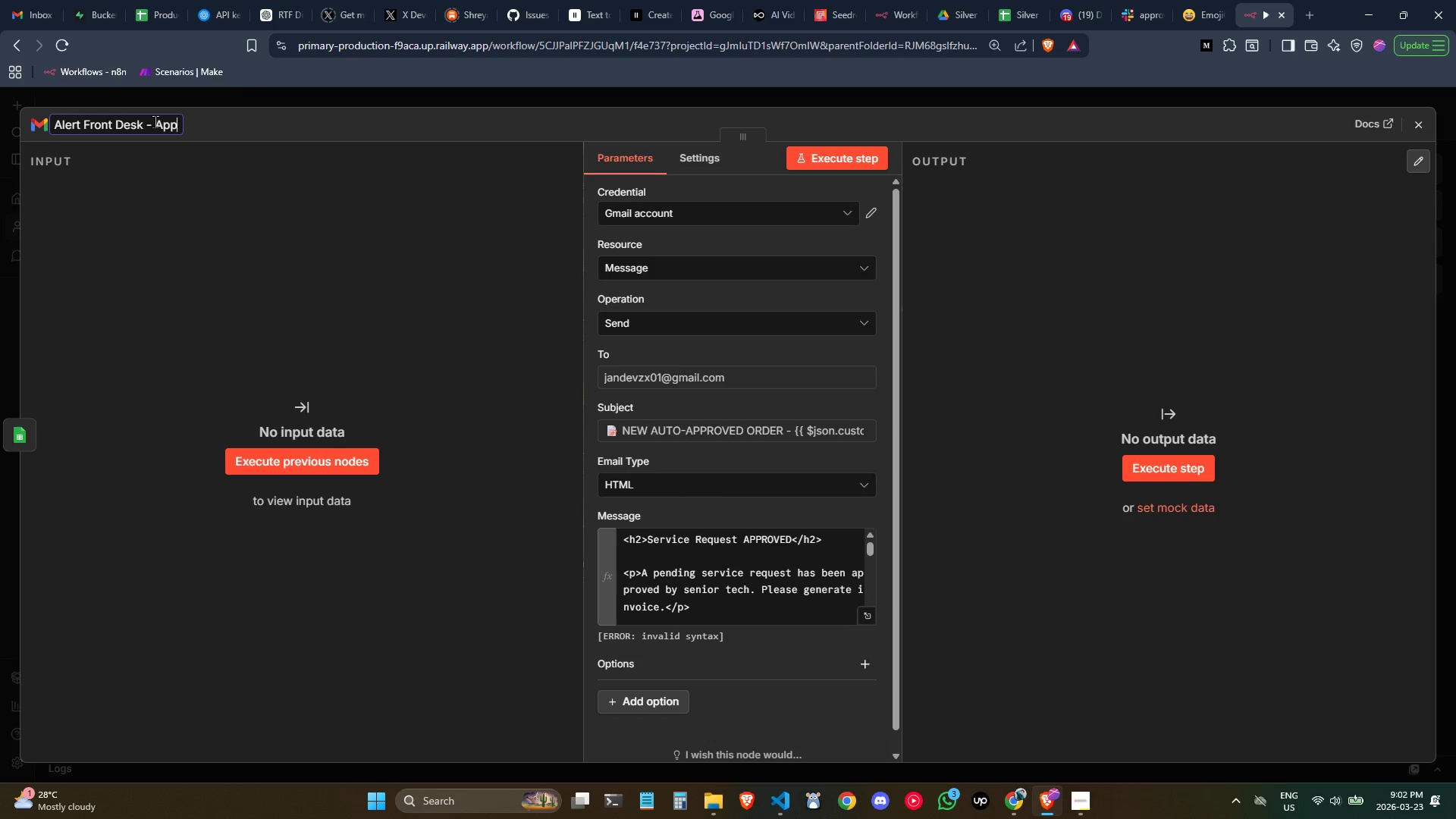 
key(Backspace)
 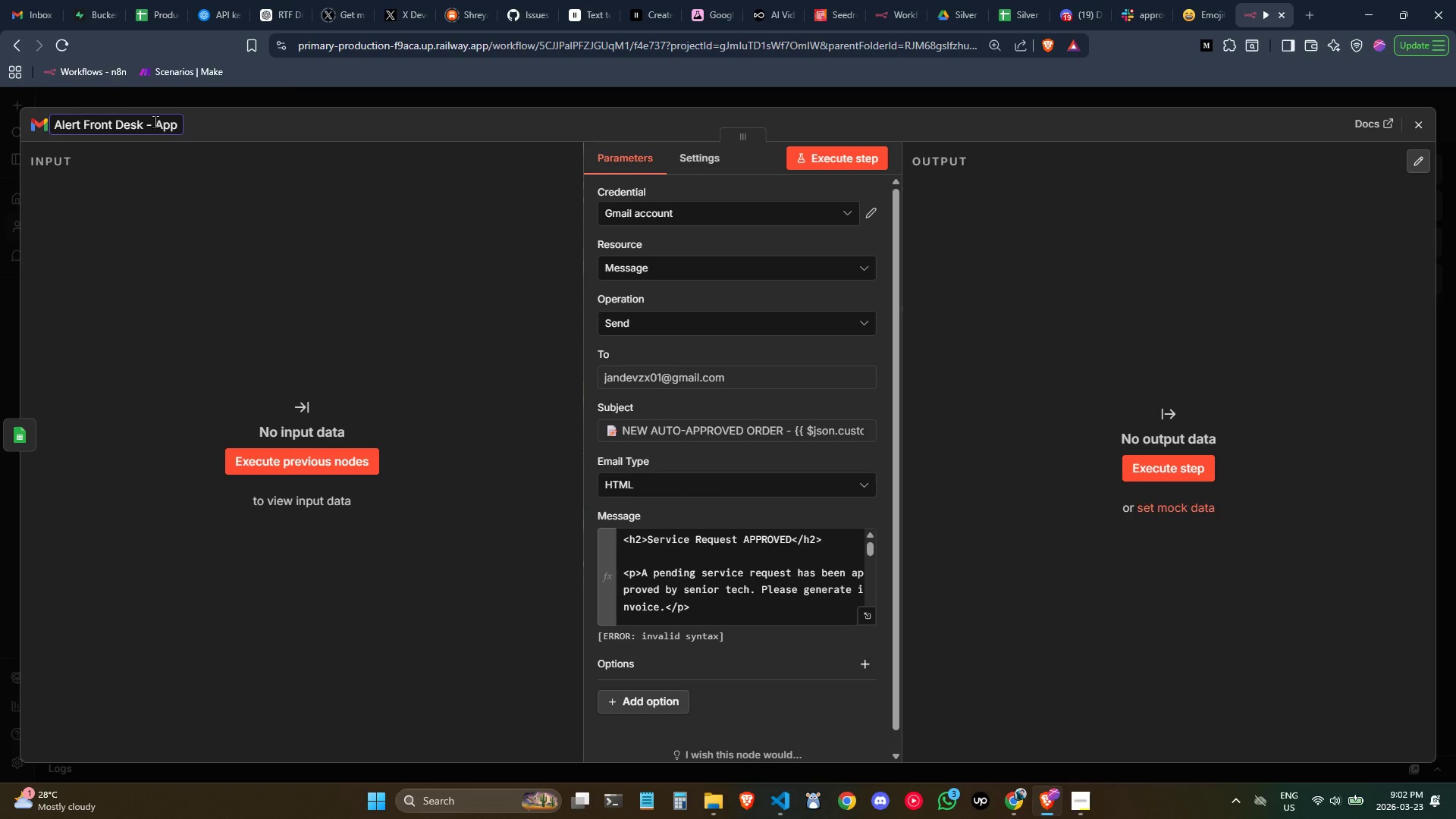 
key(Backspace)
 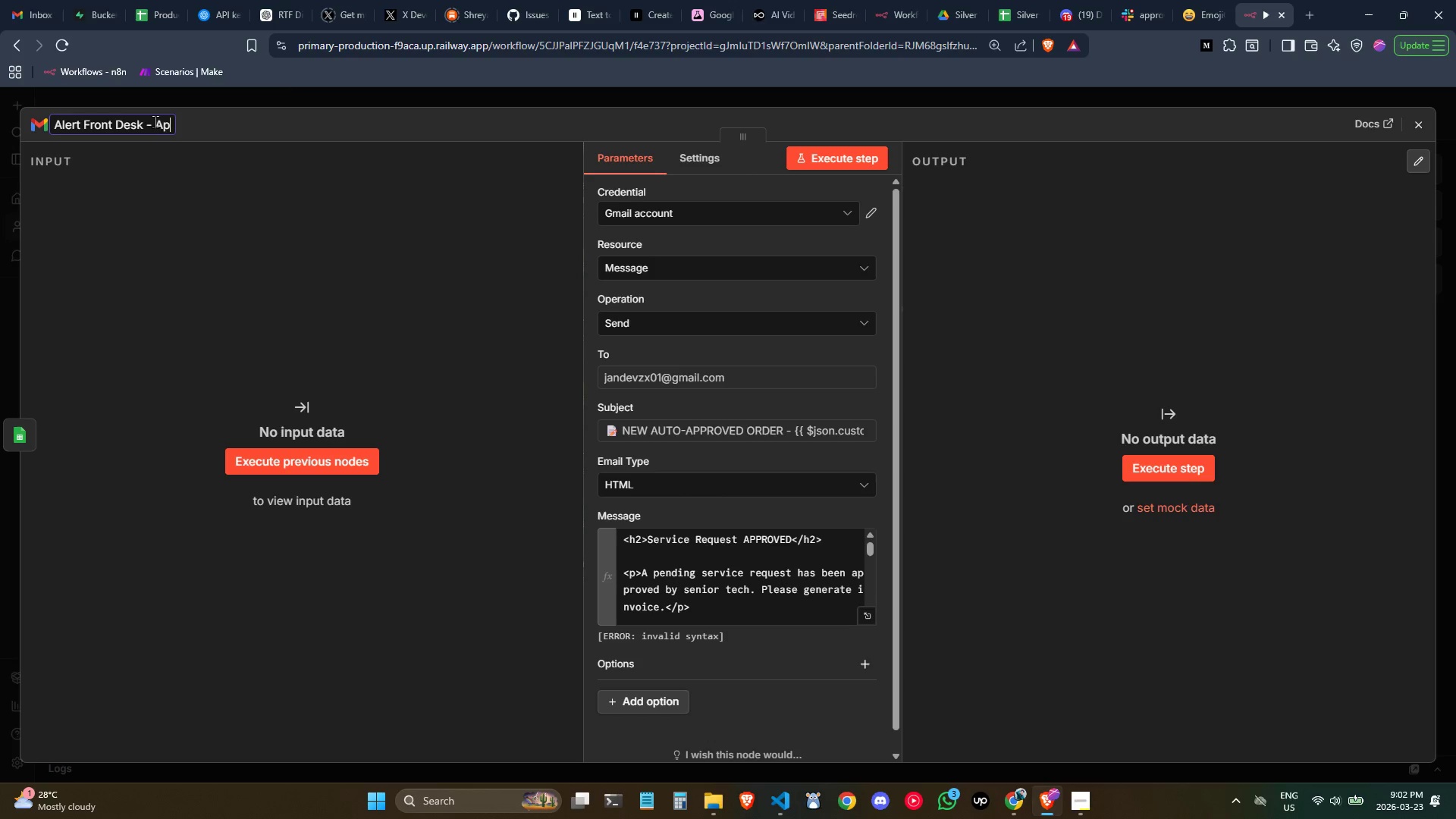 
key(Backspace)
 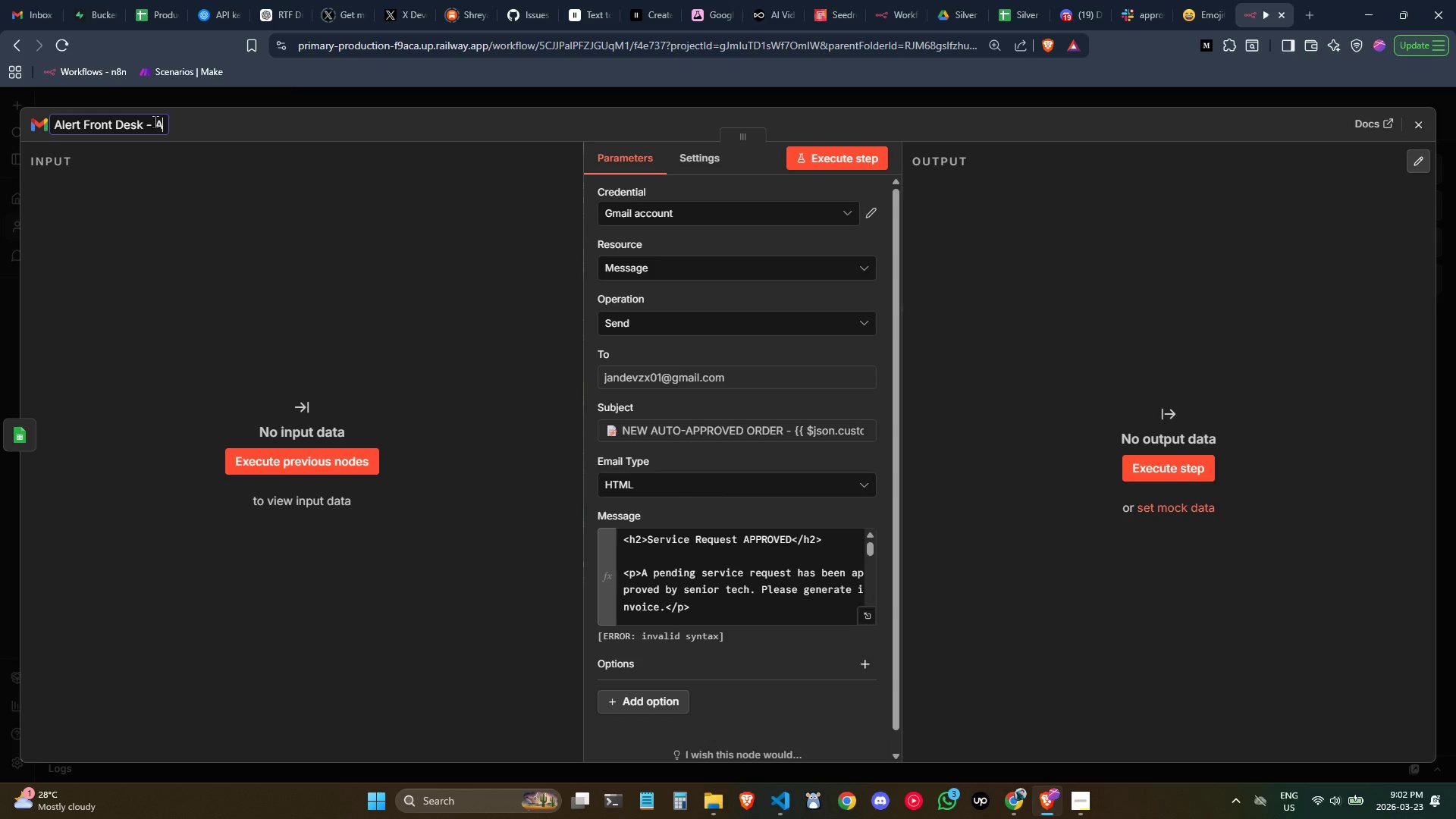 
key(Backspace)
 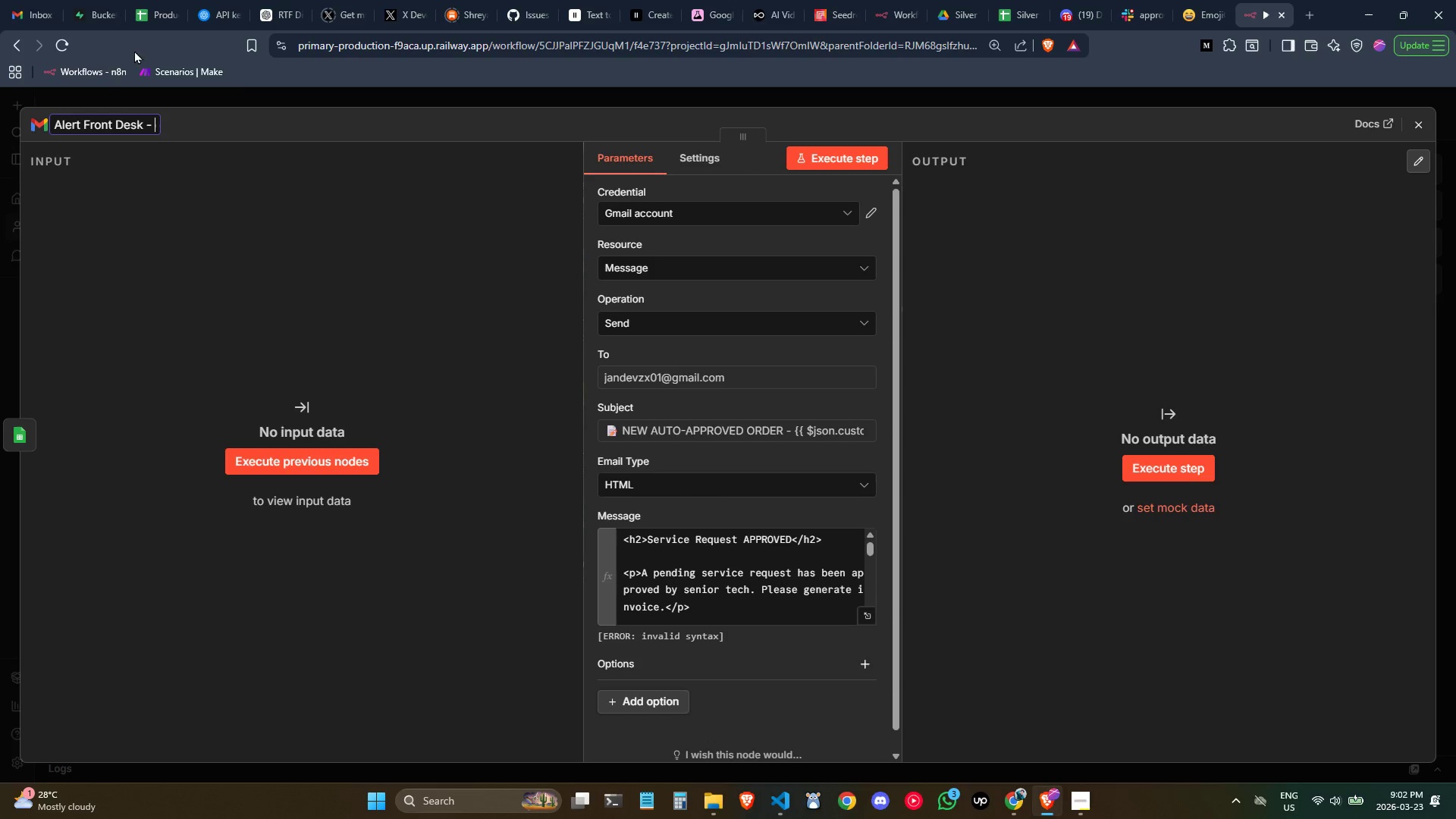 
type(Rejection & Renegotiation)
 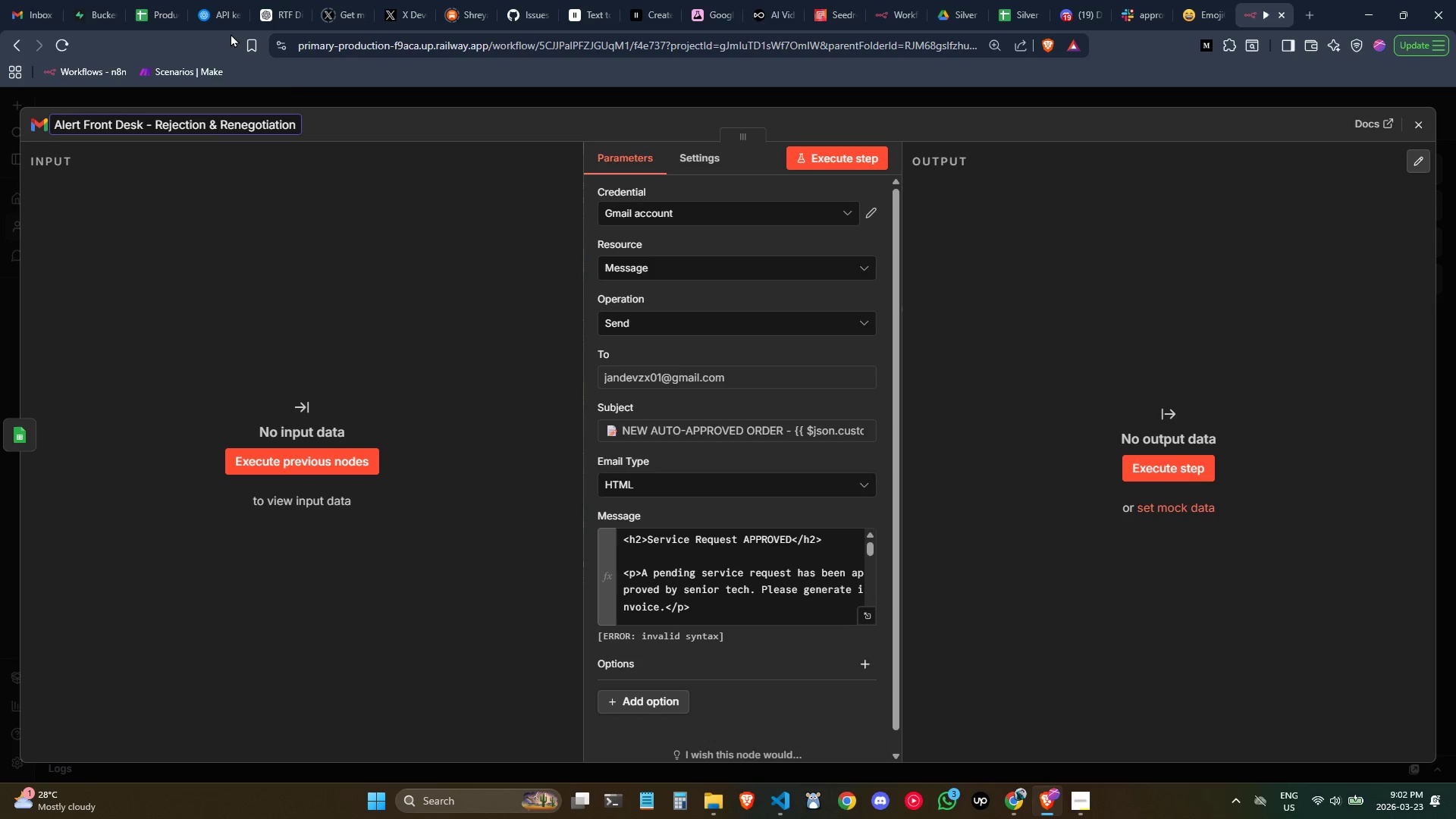 
type( Needed)
 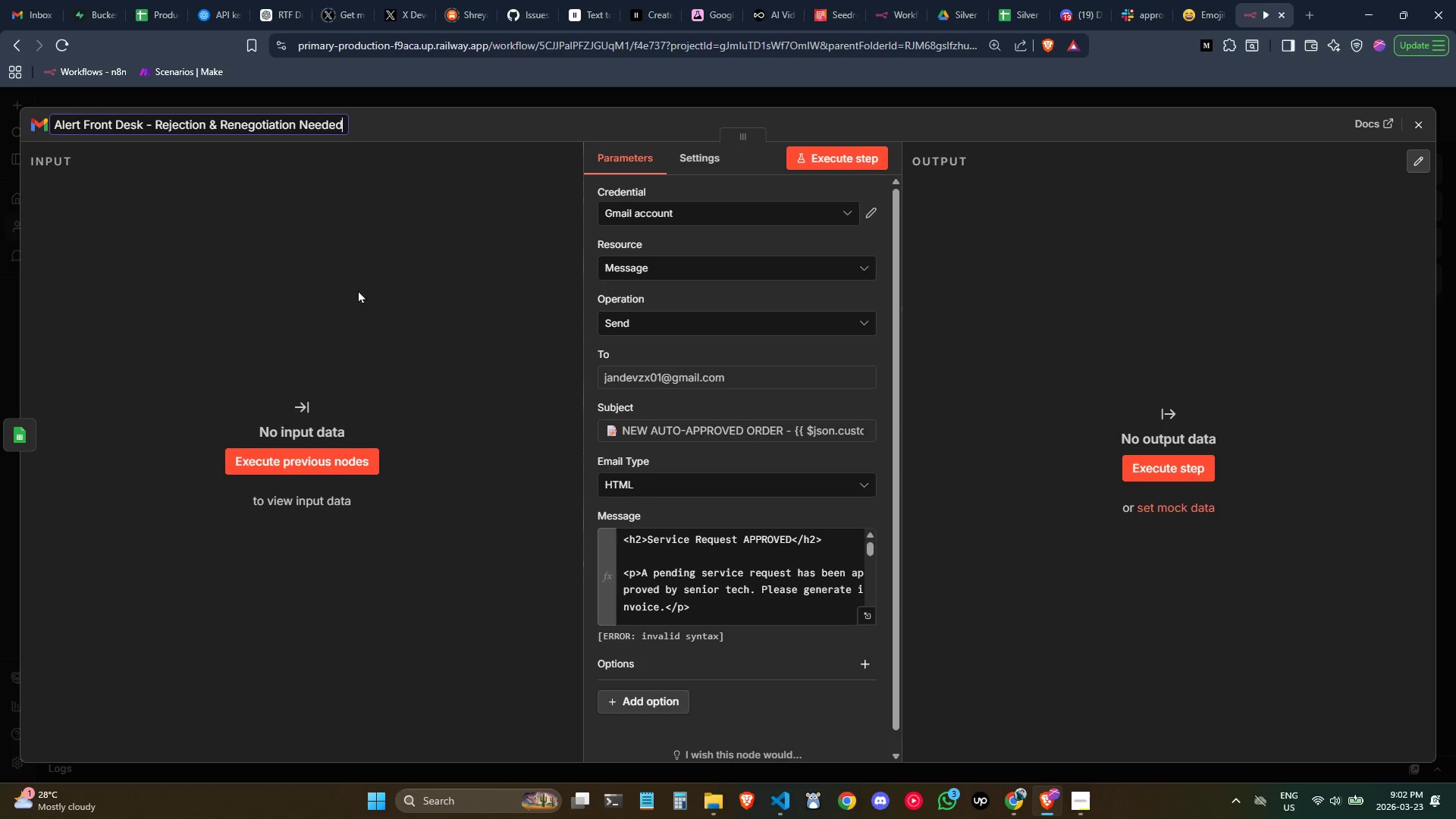 
left_click([419, 275])
 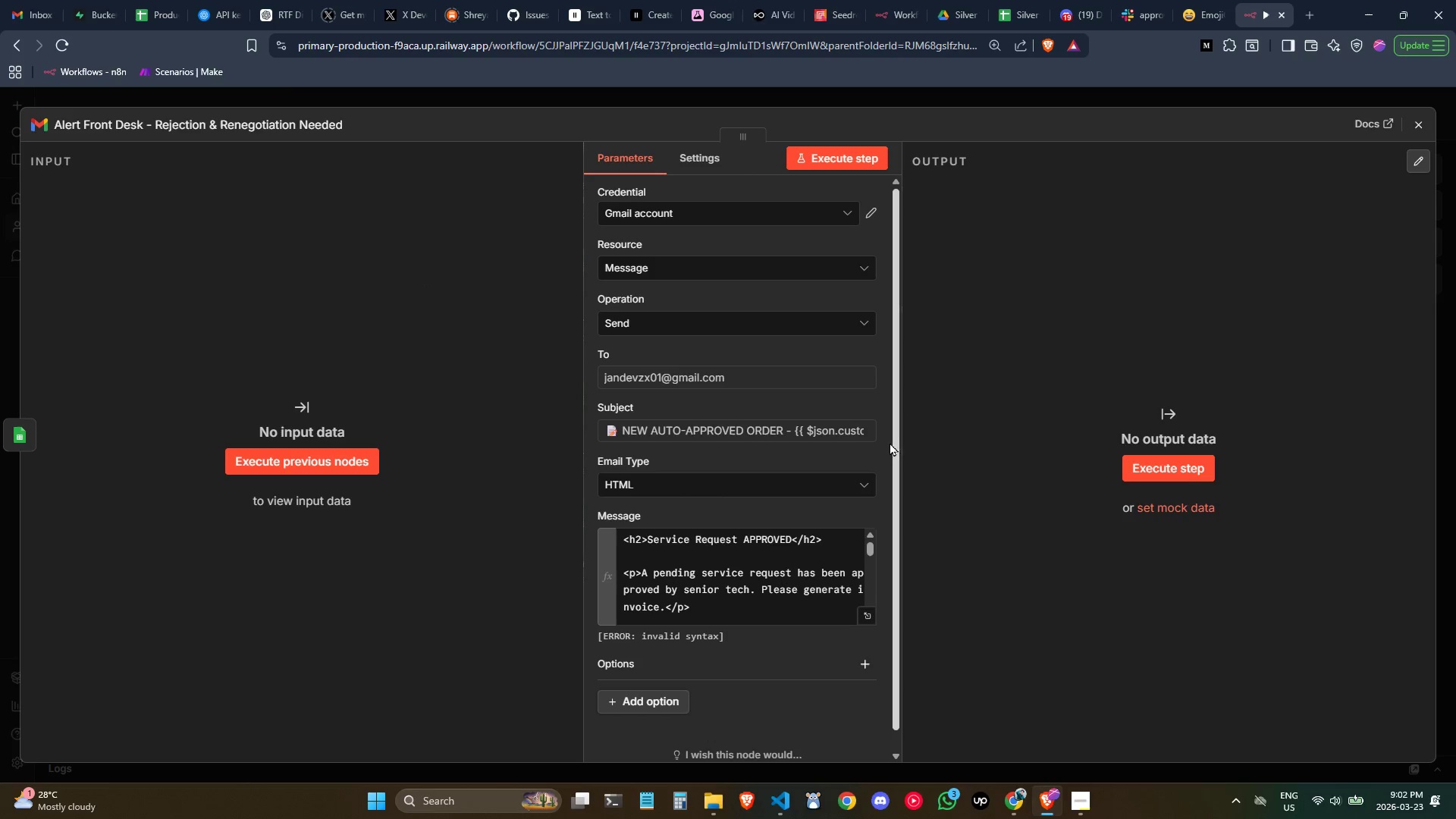 
left_click([739, 431])
 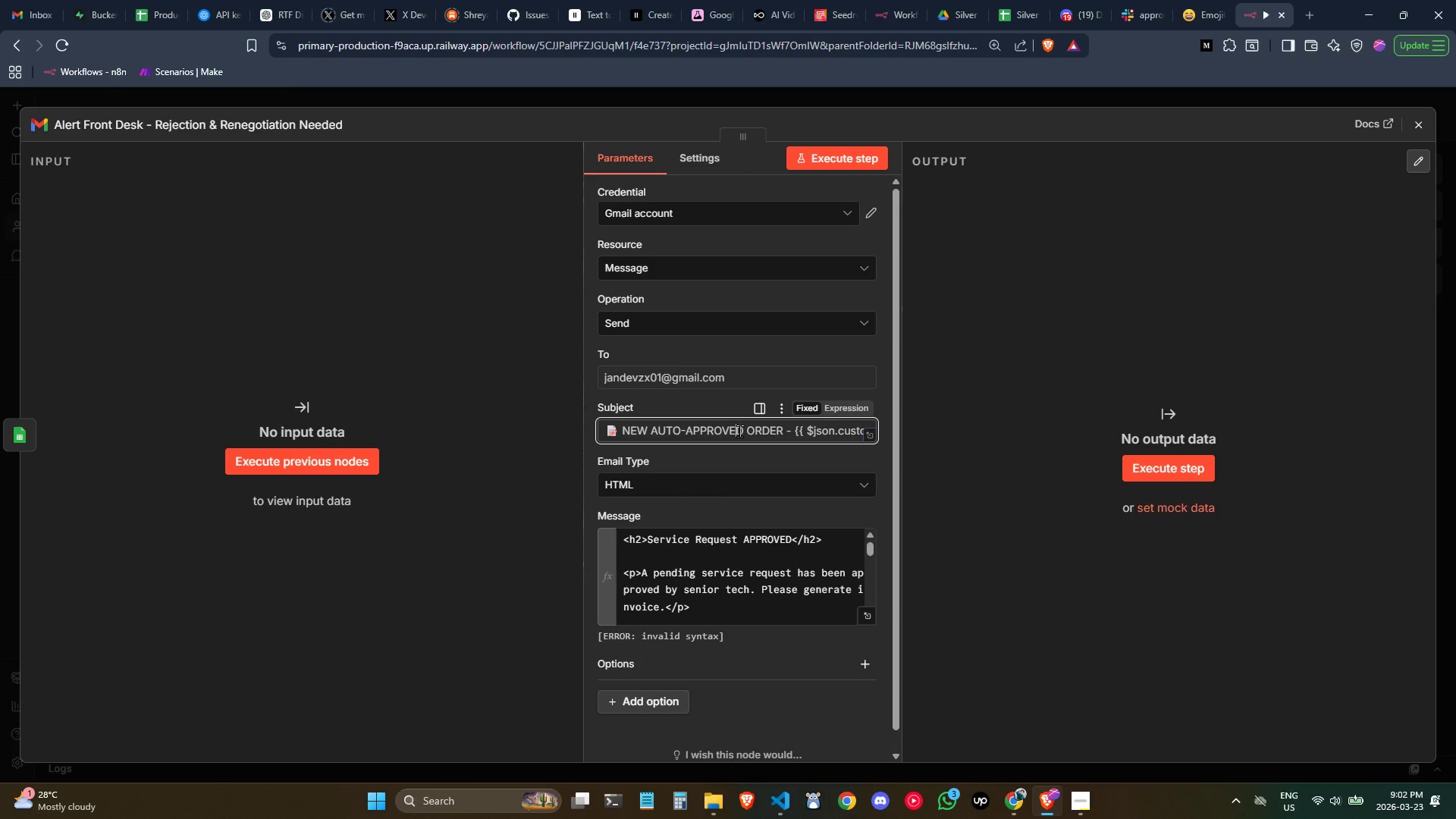 
key(Control+ControlLeft)
 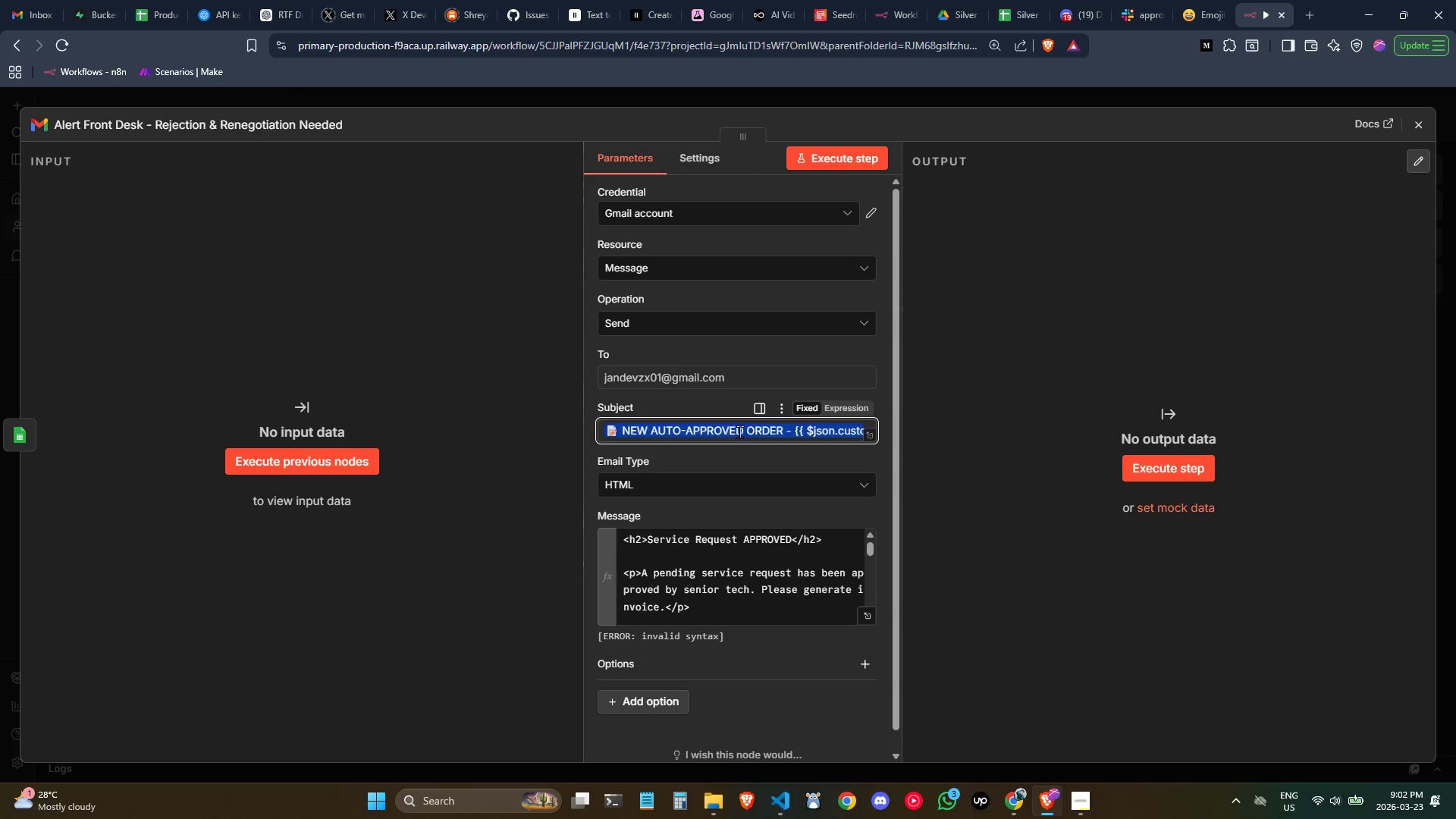 
key(Control+A)
 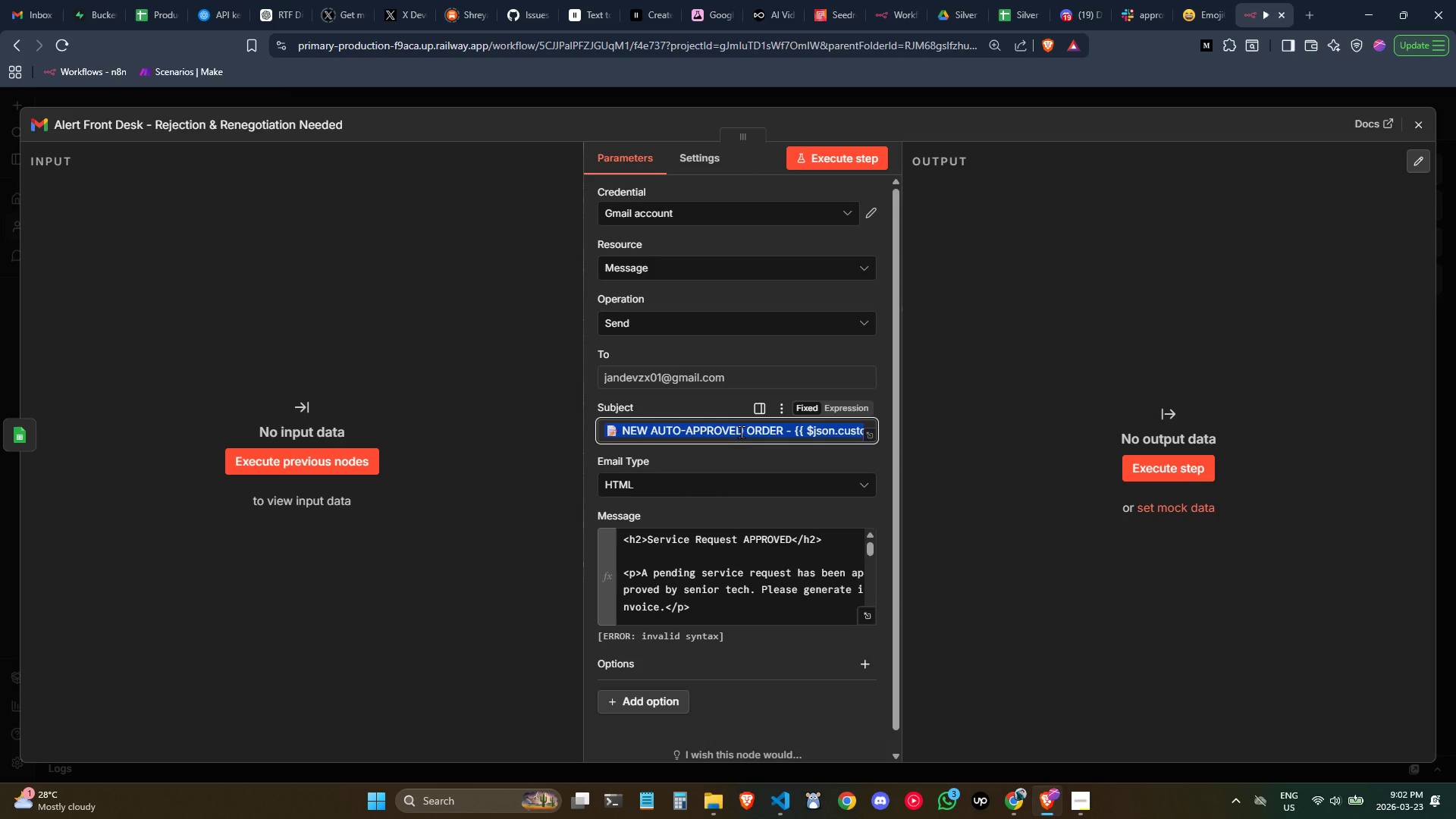 
key(Backspace)
 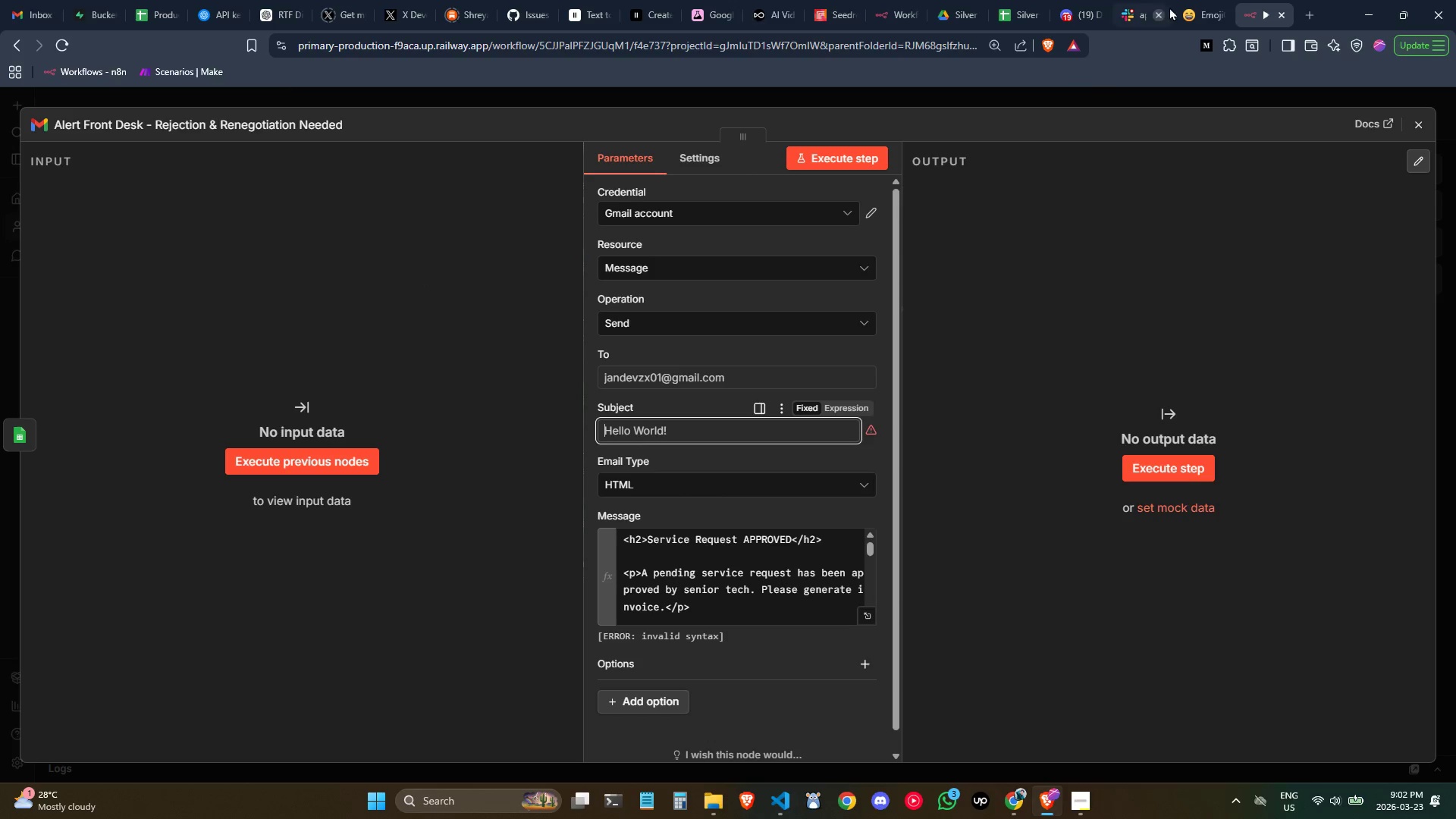 
left_click([1186, 0])
 